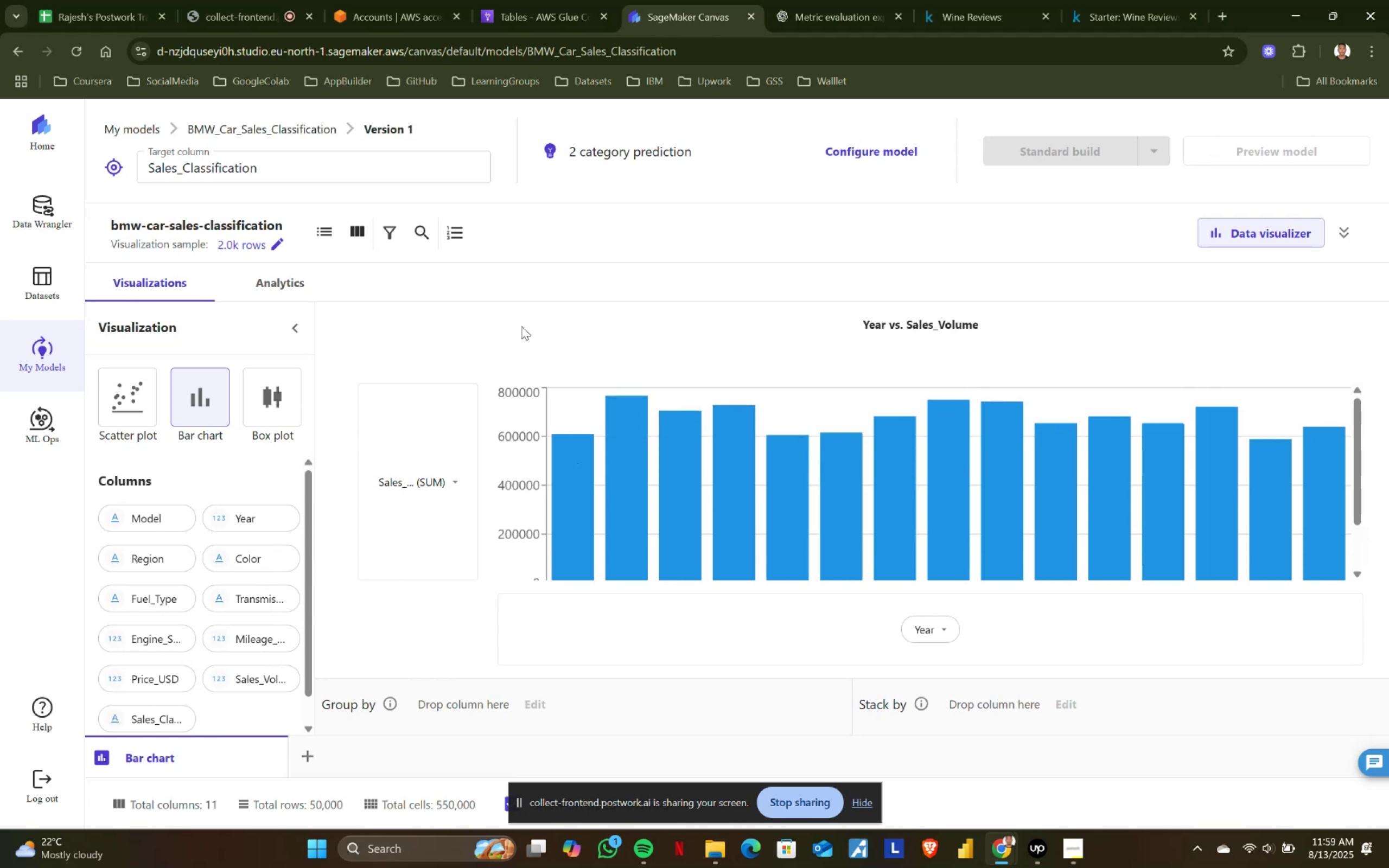 
key(PlayPause)
 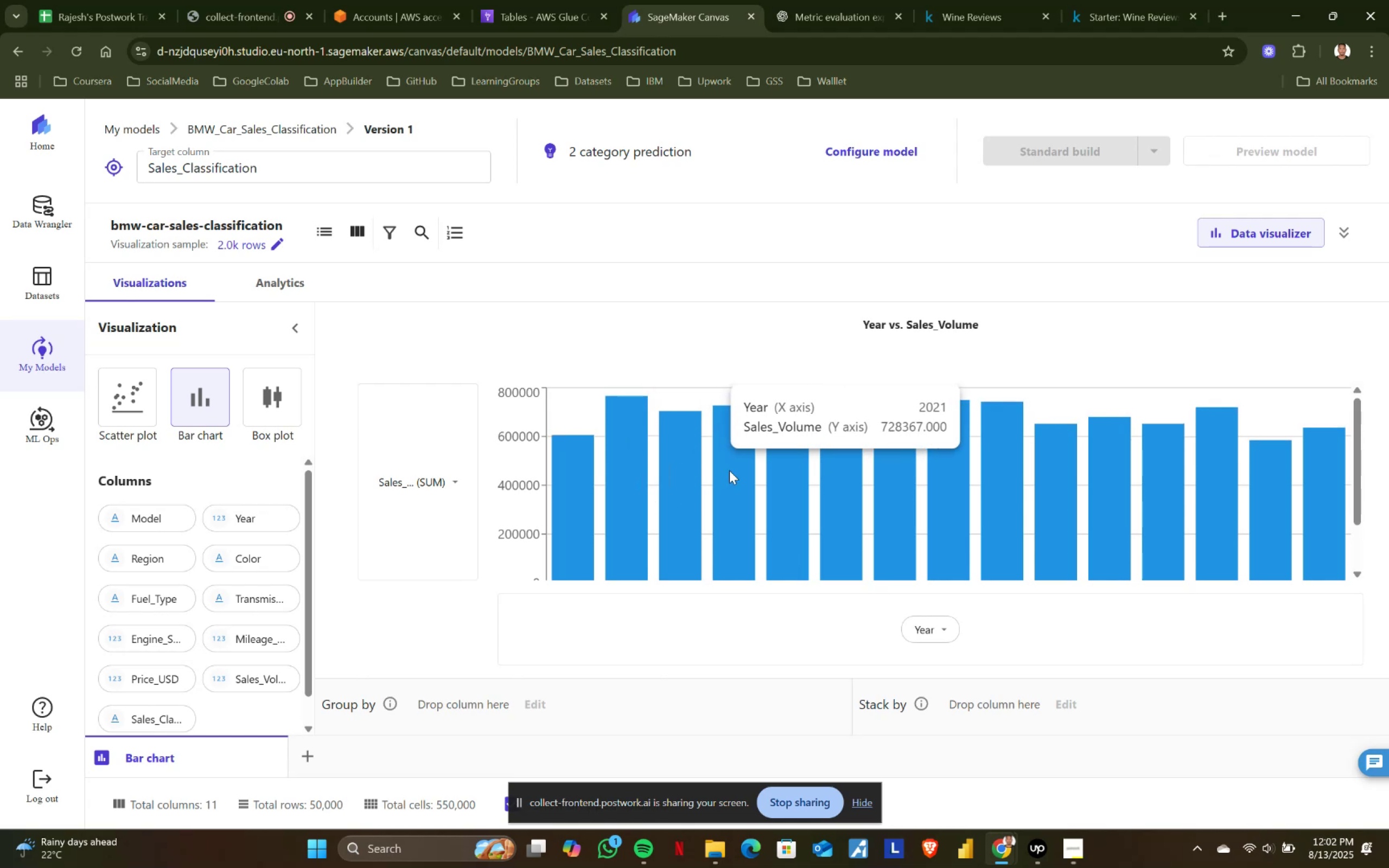 
wait(196.65)
 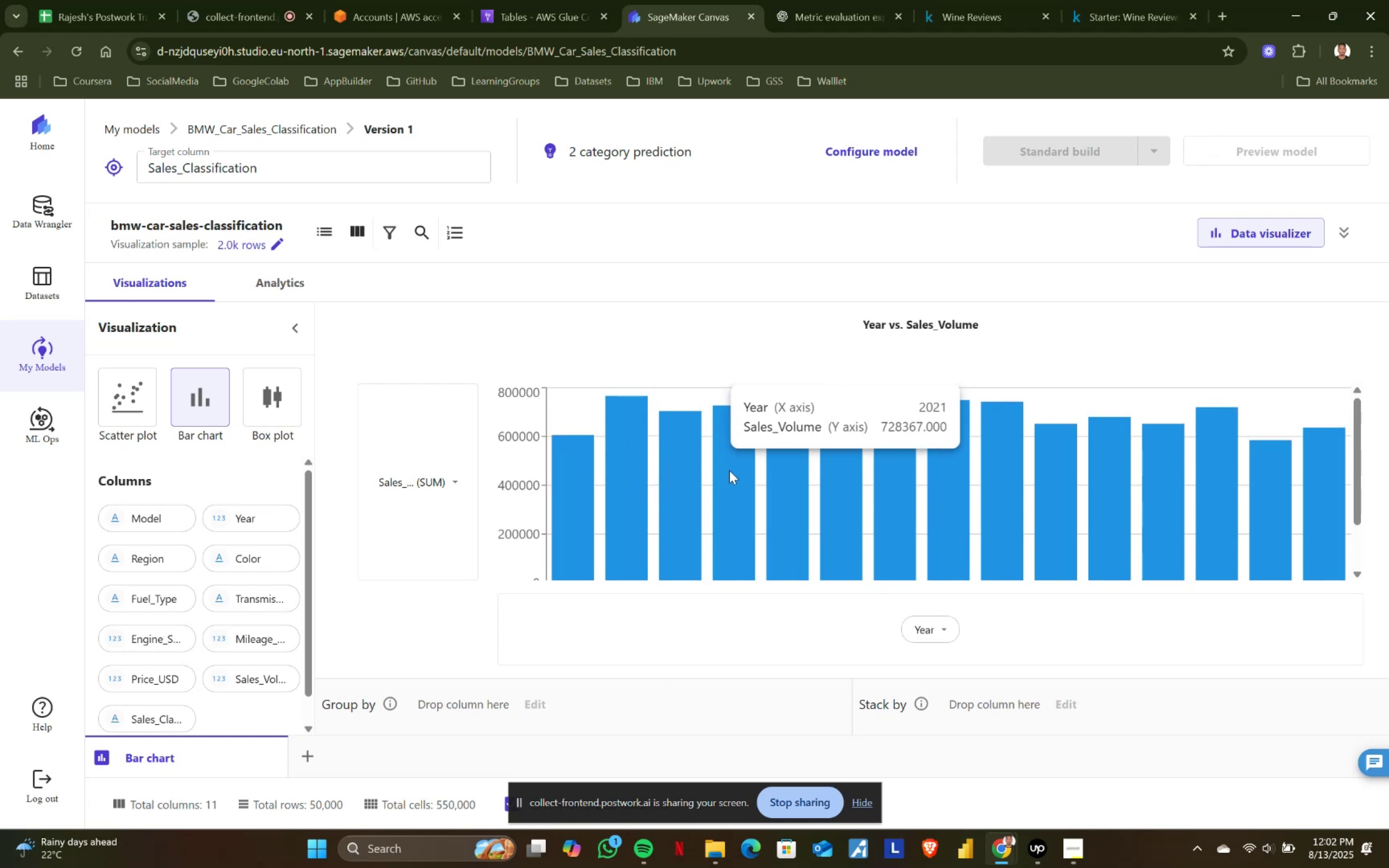 
mouse_move([604, 482])
 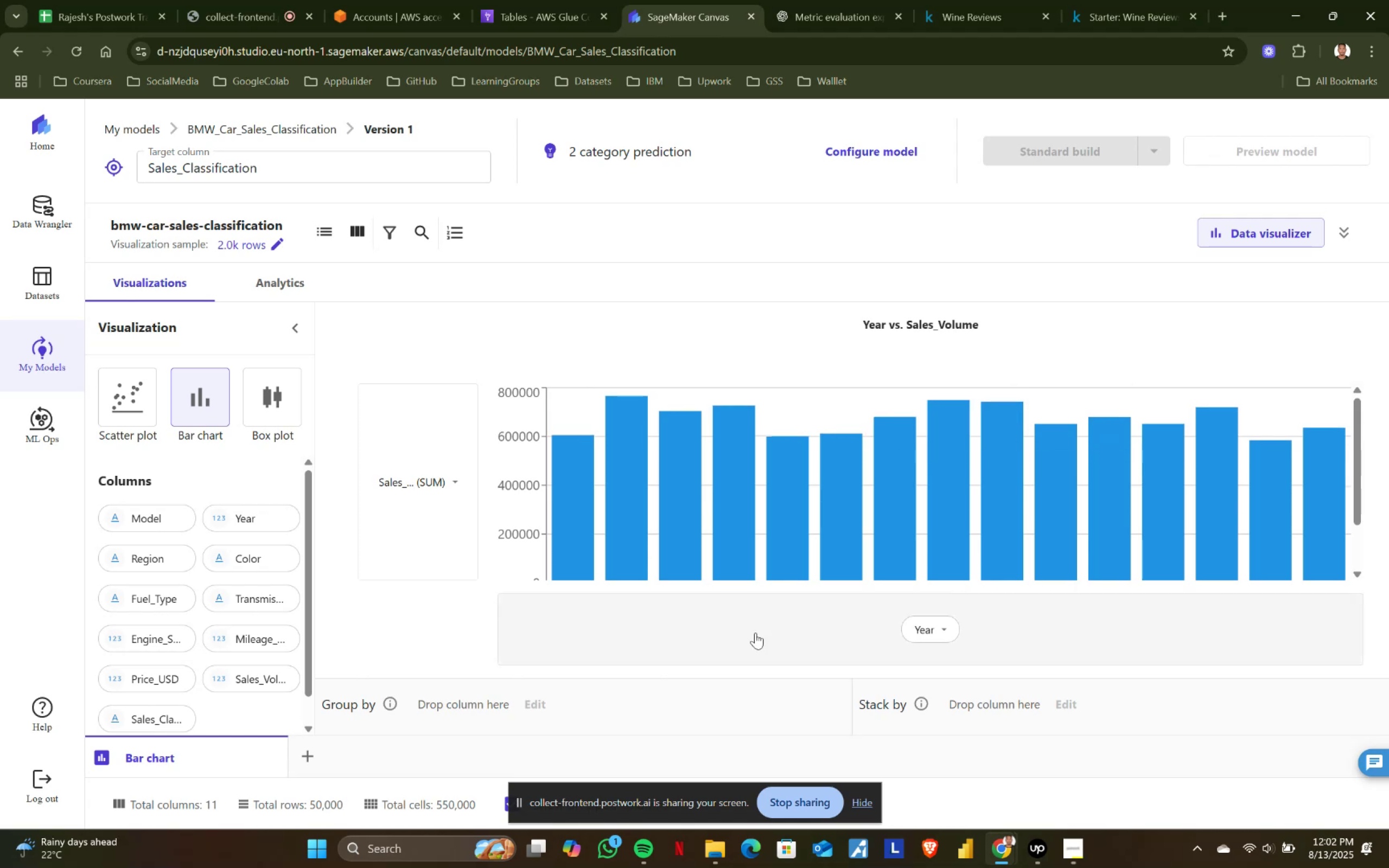 
scroll: coordinate [1238, 470], scroll_direction: up, amount: 1.0
 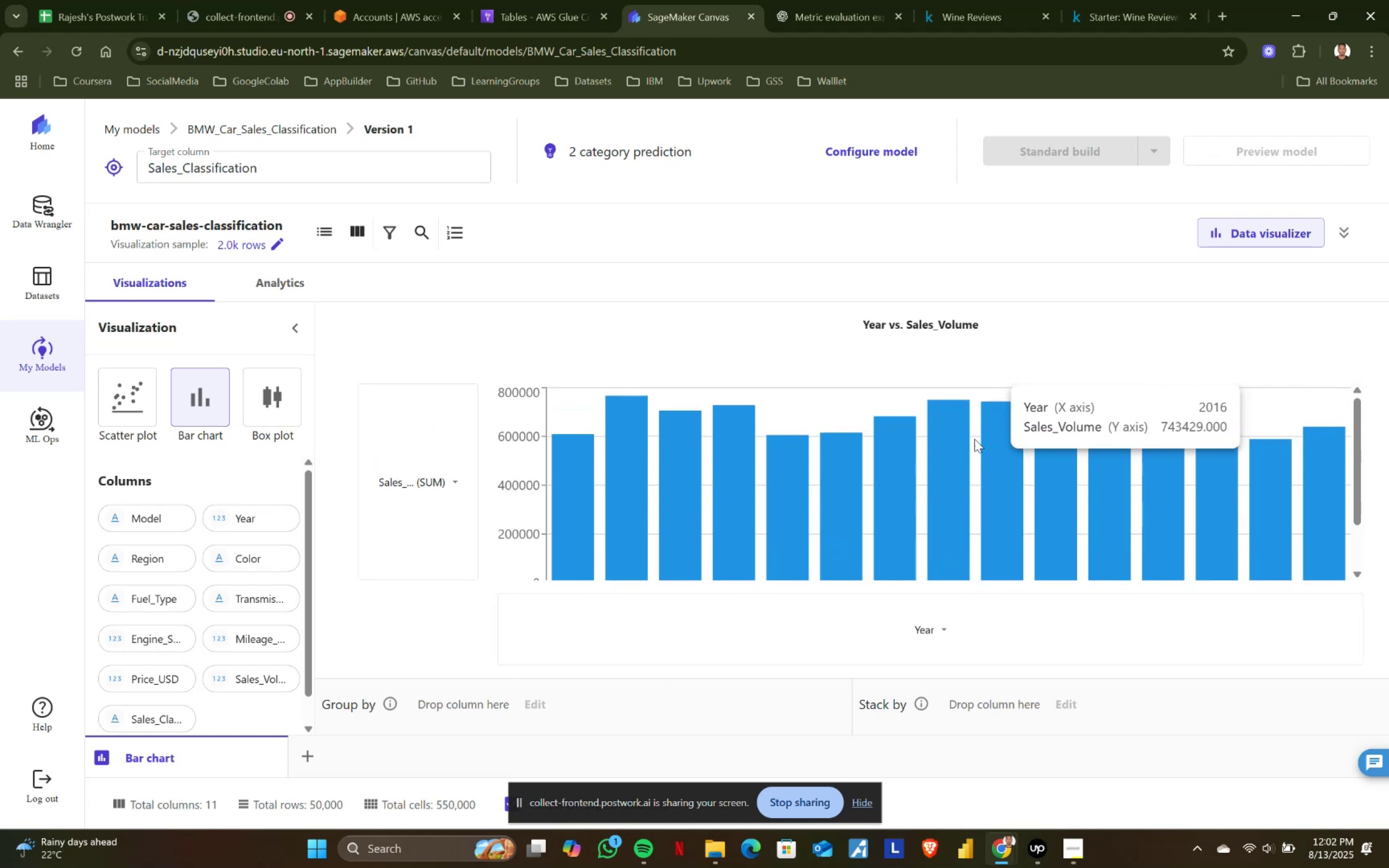 
mouse_move([649, 423])
 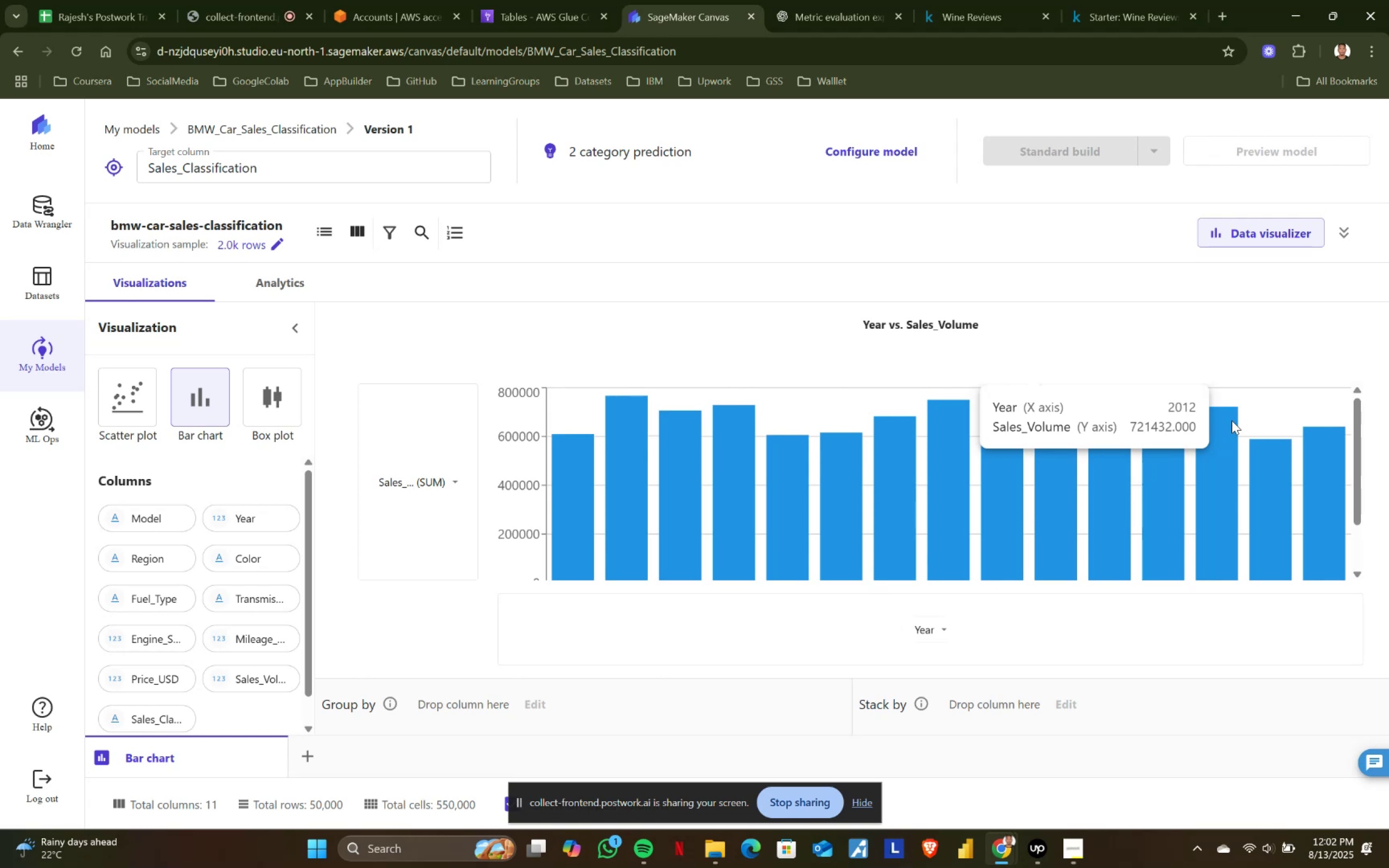 
wait(10.36)
 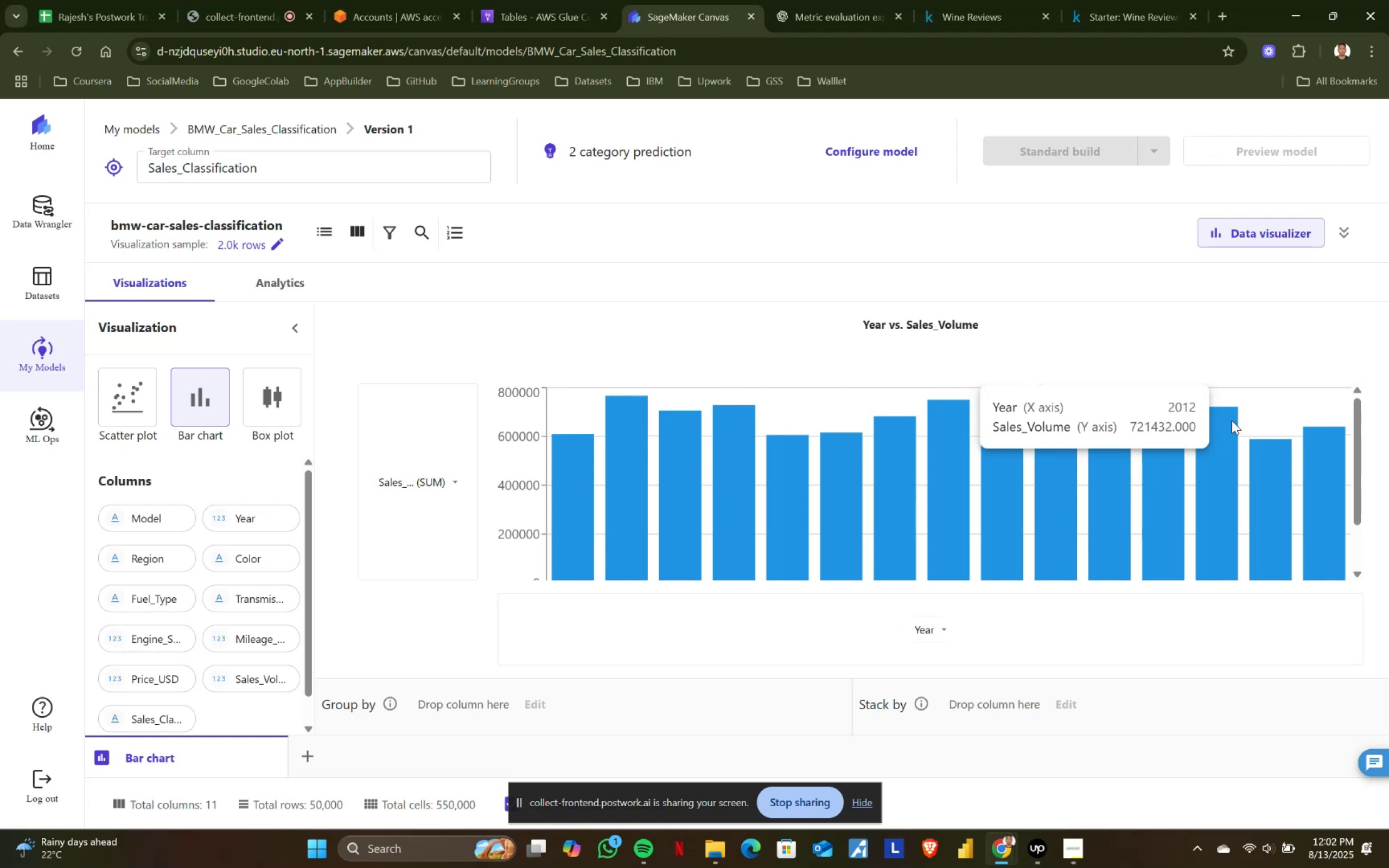 
left_click([457, 485])
 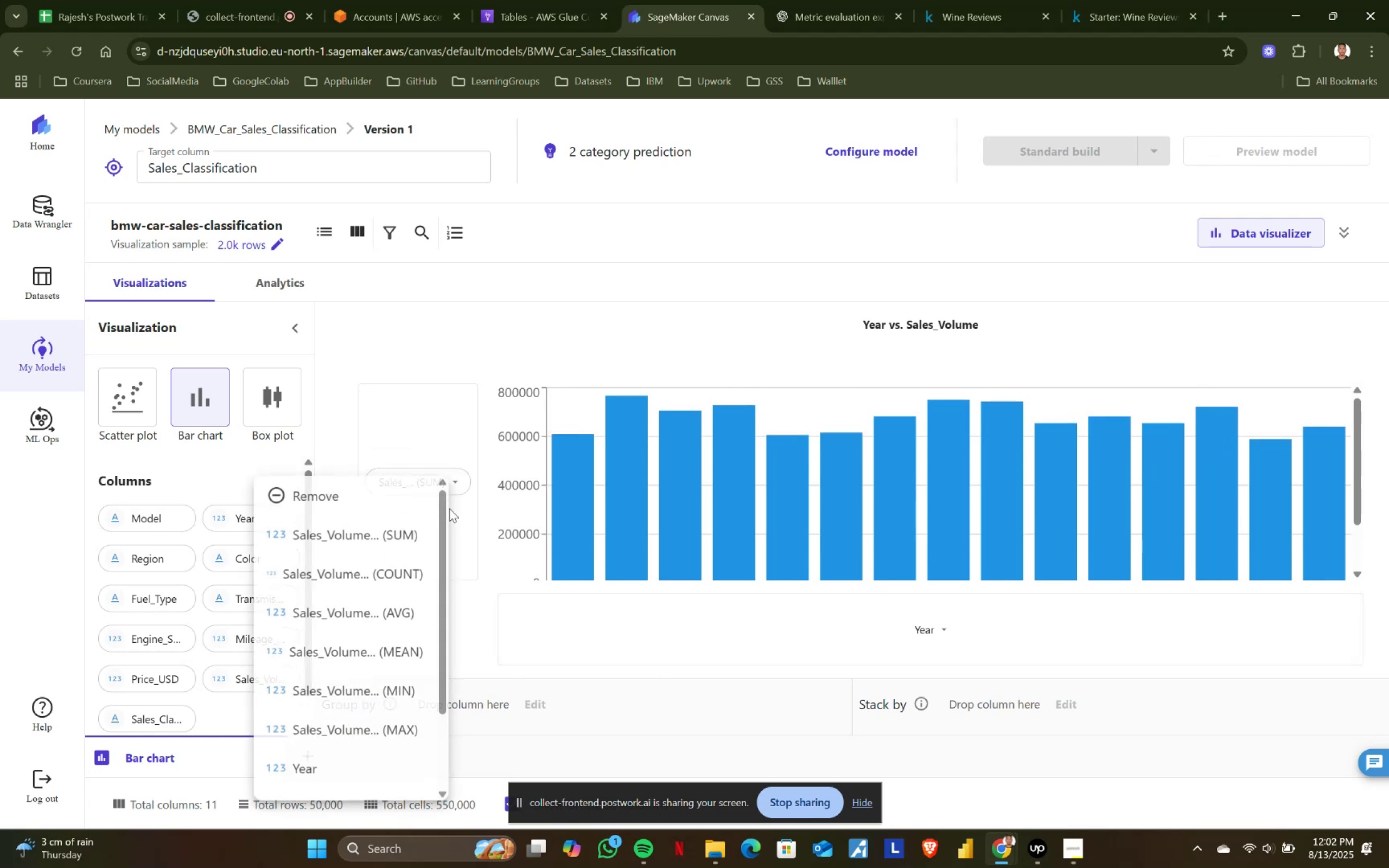 
scroll: coordinate [390, 646], scroll_direction: down, amount: 5.0
 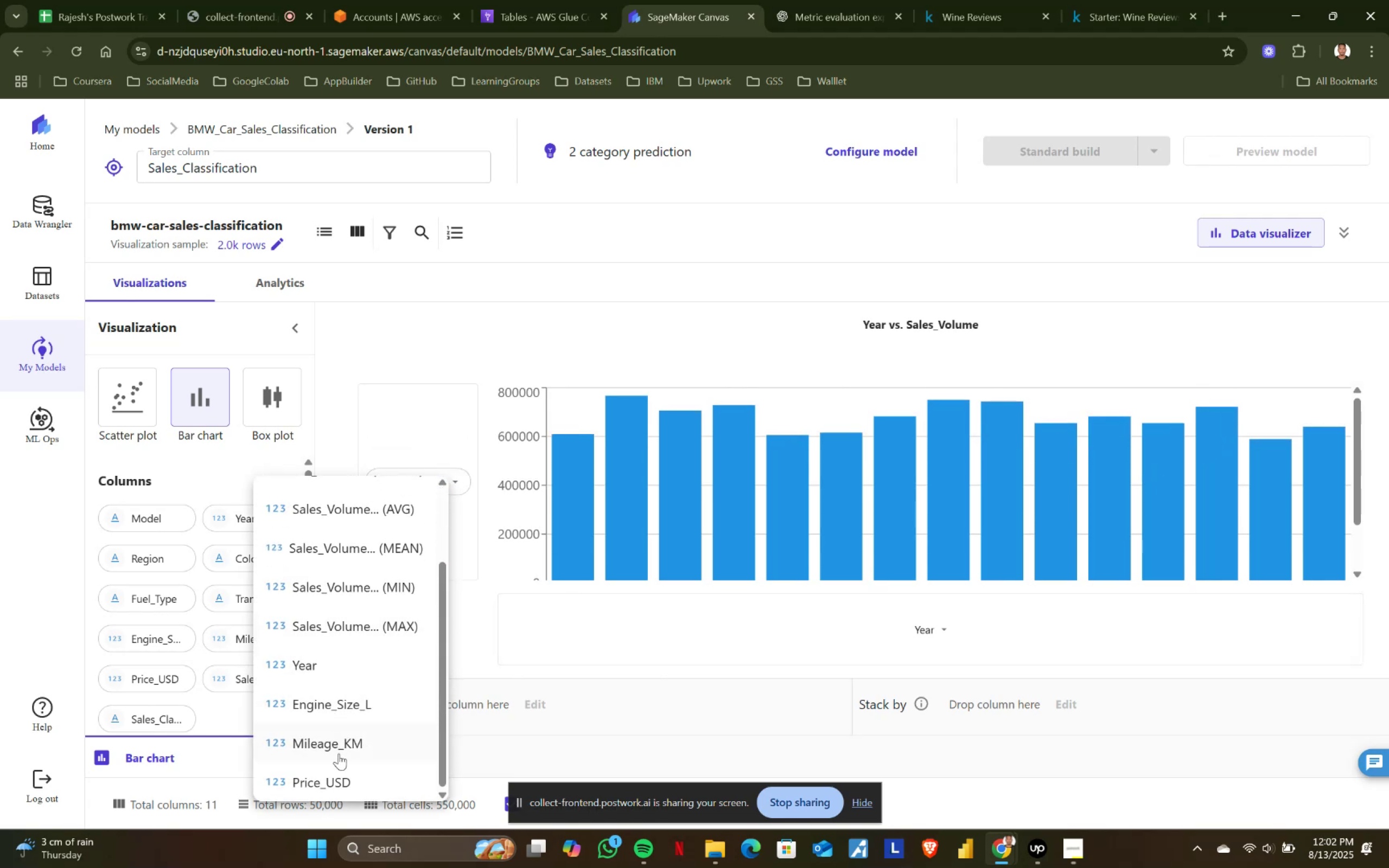 
wait(5.19)
 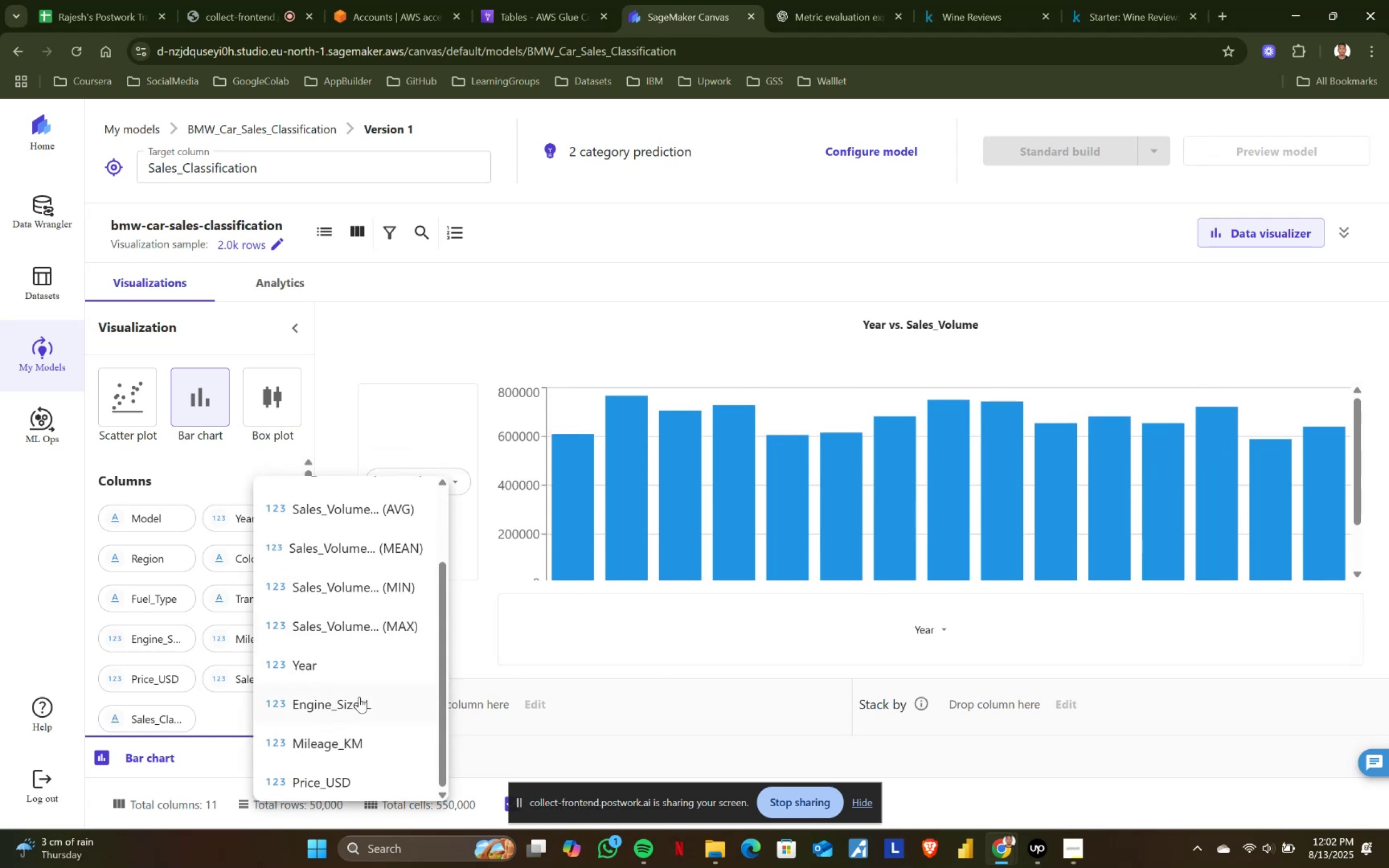 
left_click([318, 779])
 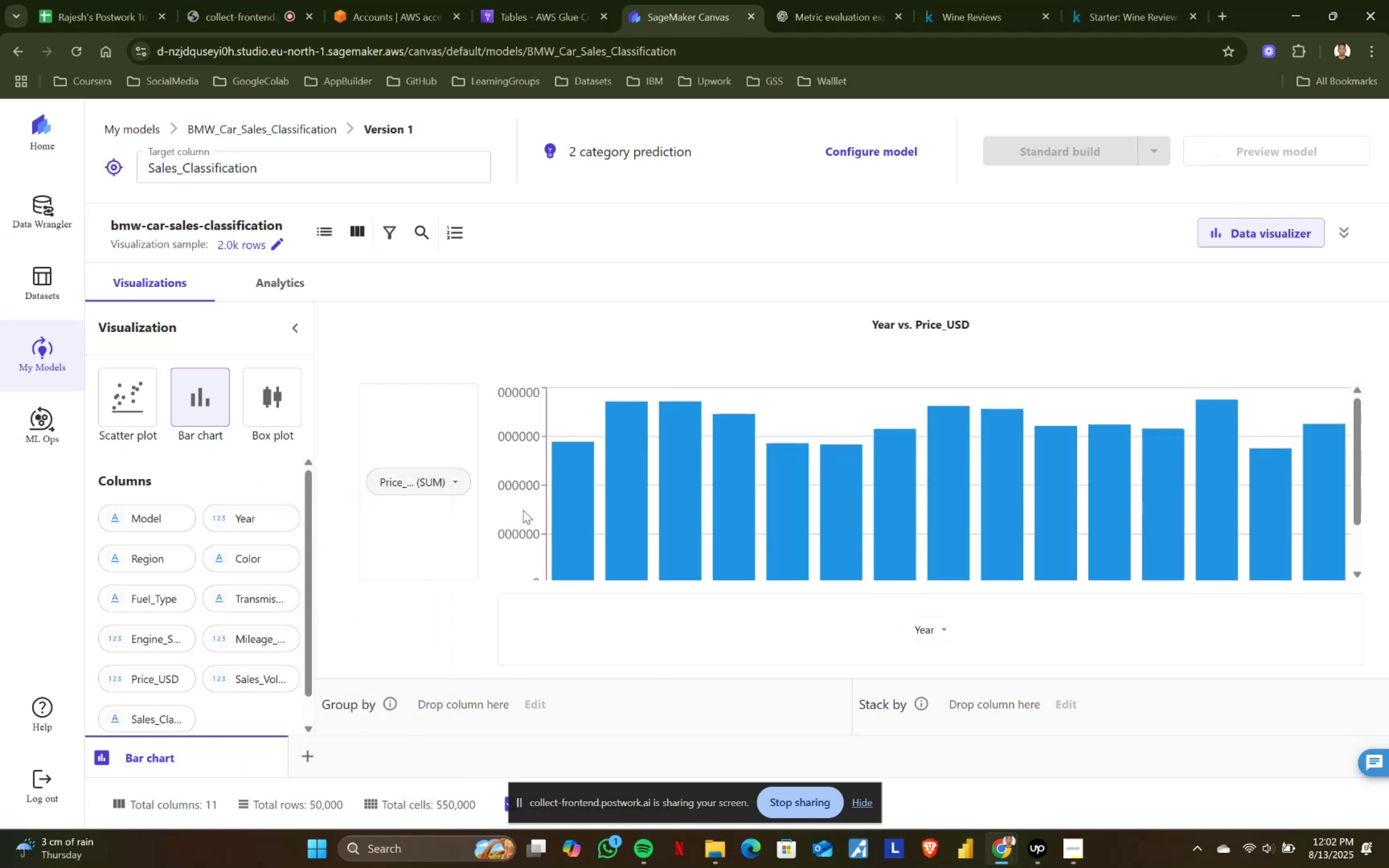 
mouse_move([587, 482])
 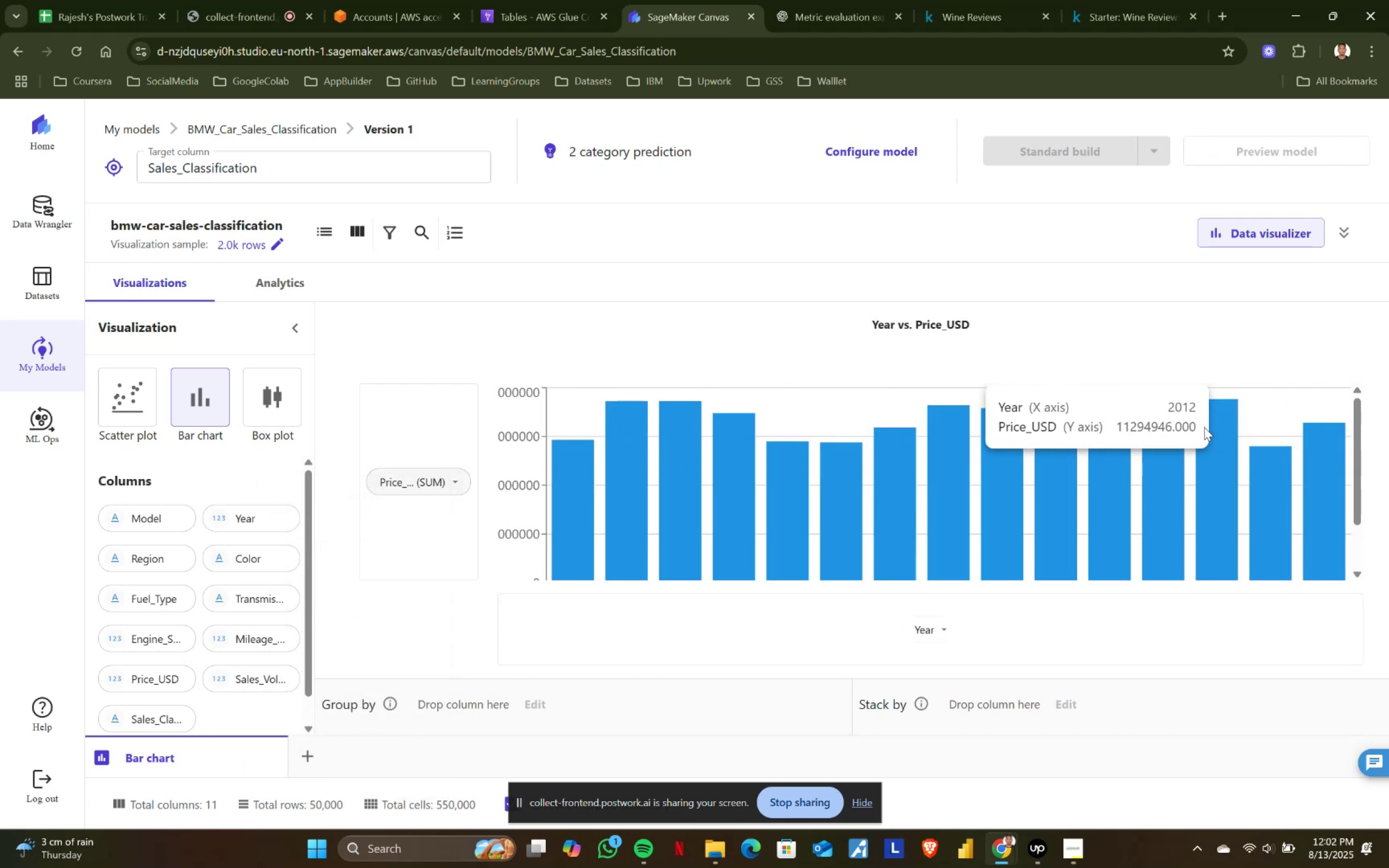 
wait(5.97)
 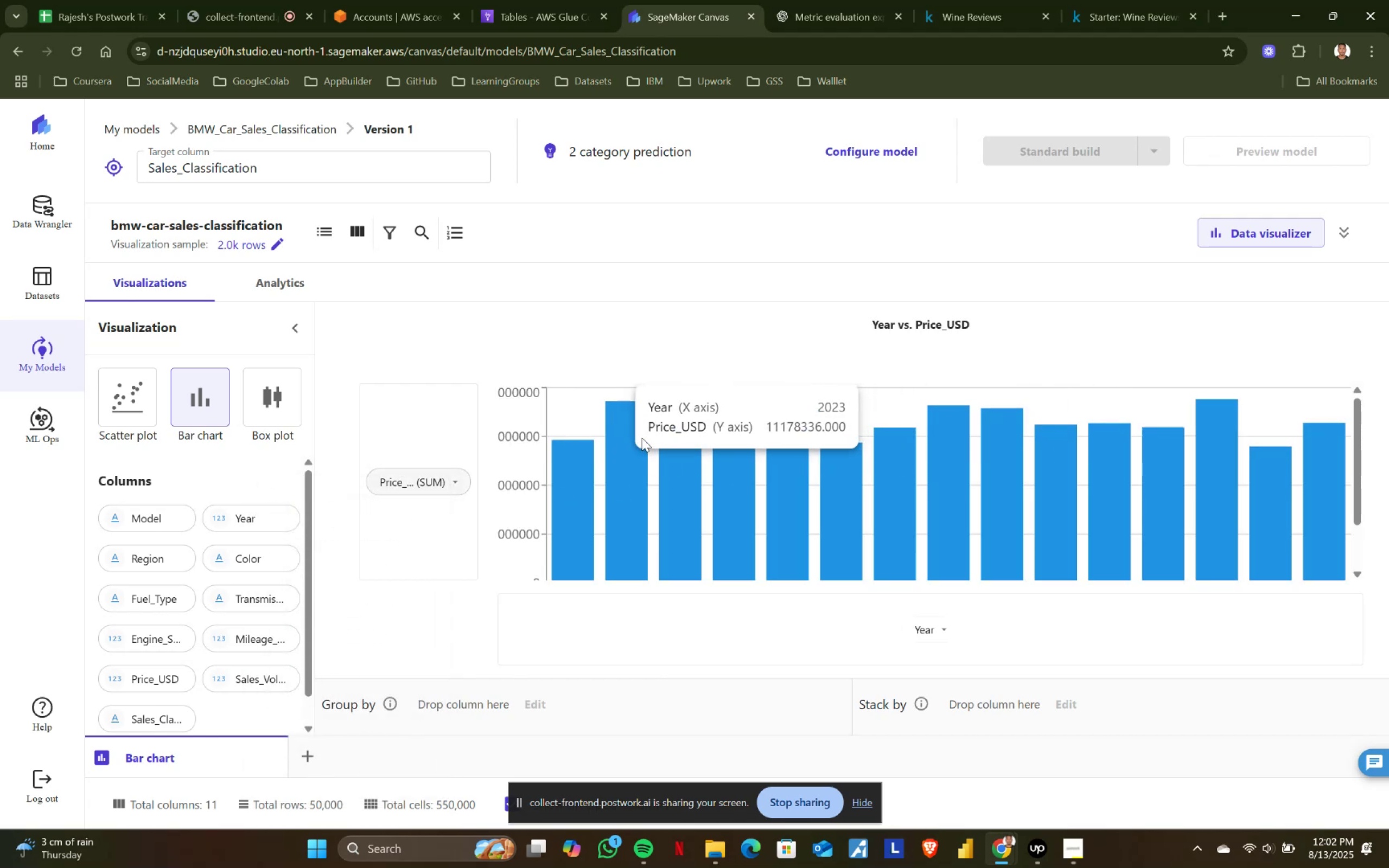 
mouse_move([667, 427])
 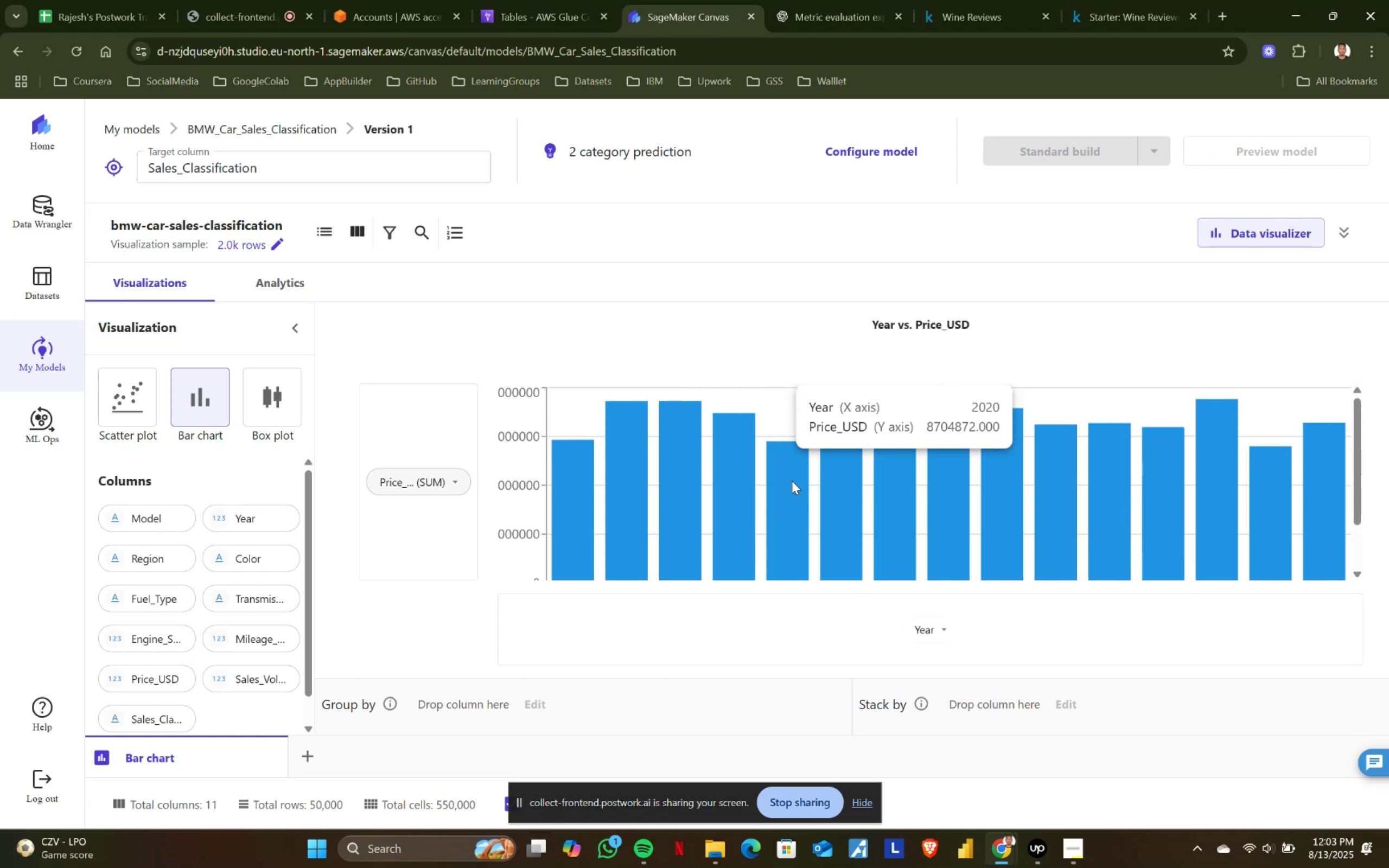 
wait(63.17)
 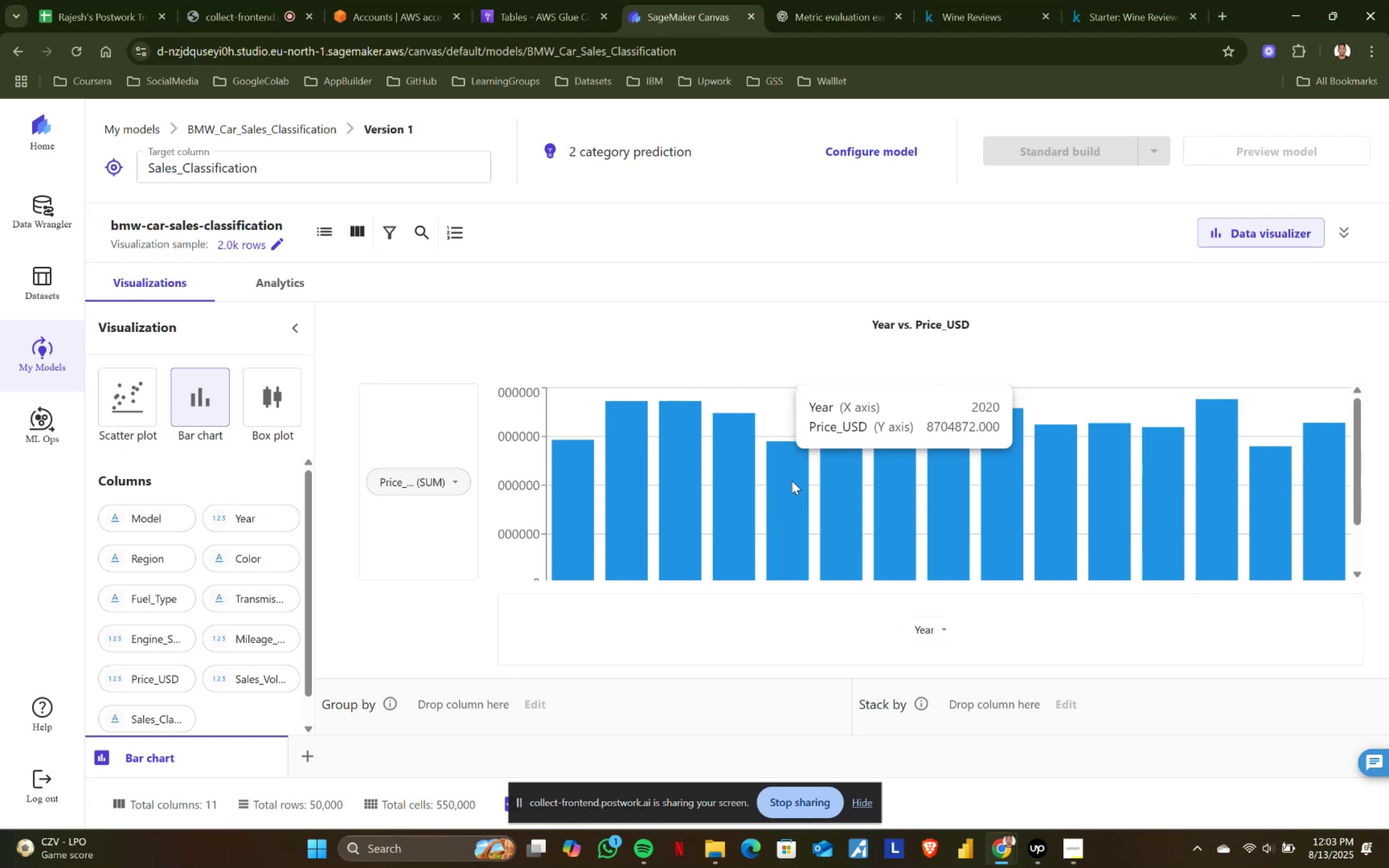 
scroll: coordinate [792, 481], scroll_direction: down, amount: 1.0
 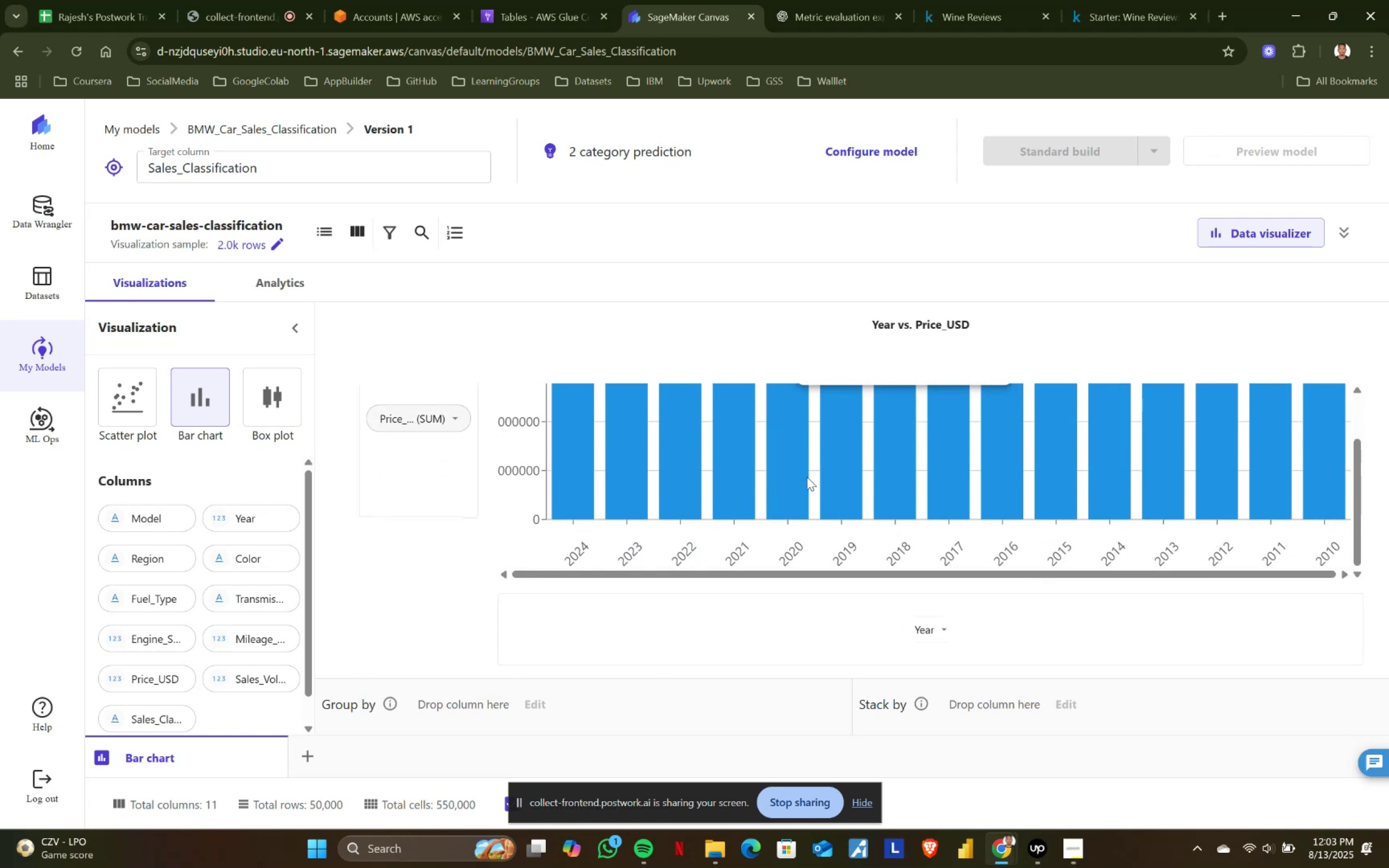 
scroll: coordinate [1050, 474], scroll_direction: up, amount: 4.0
 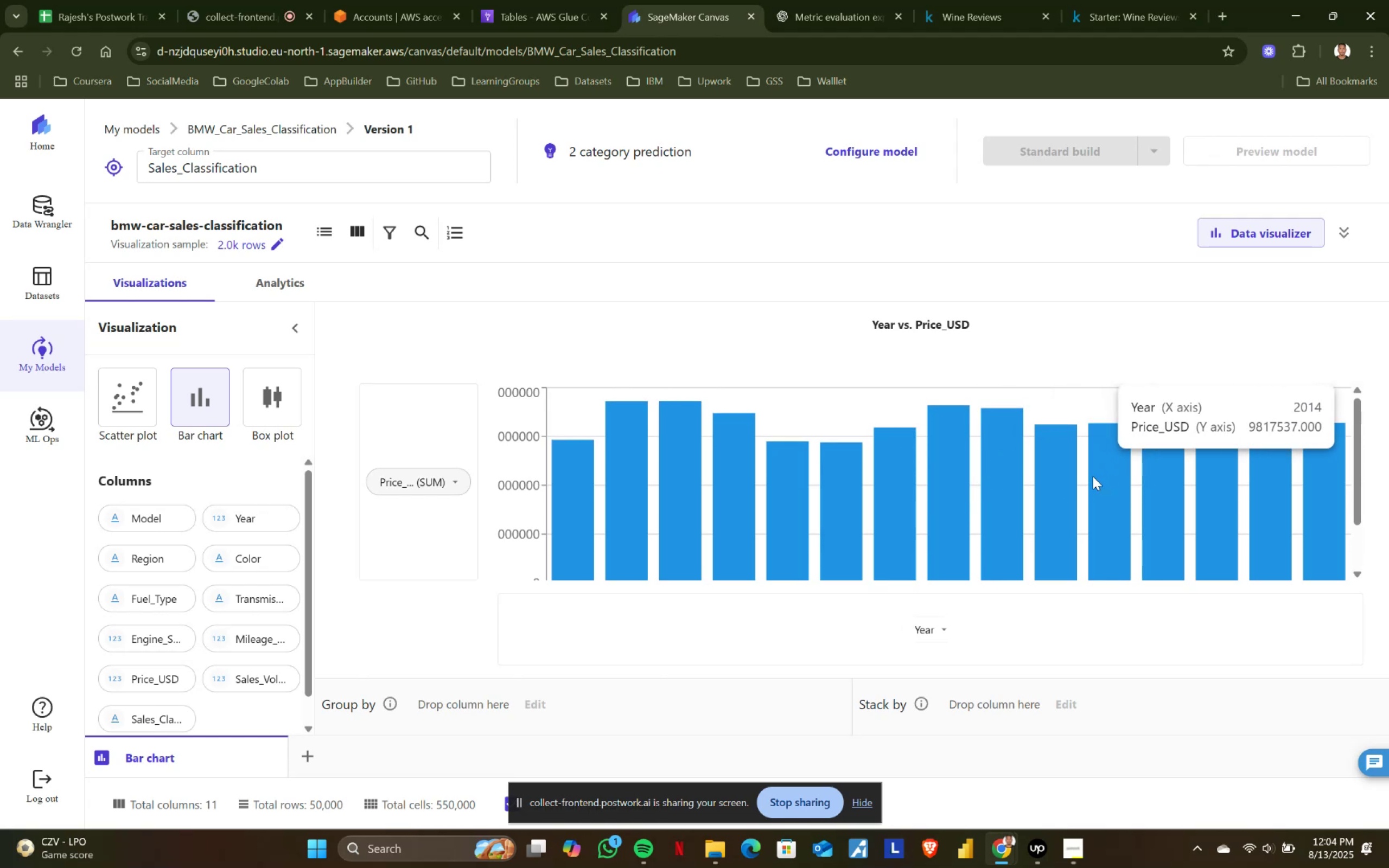 
scroll: coordinate [1291, 494], scroll_direction: none, amount: 0.0
 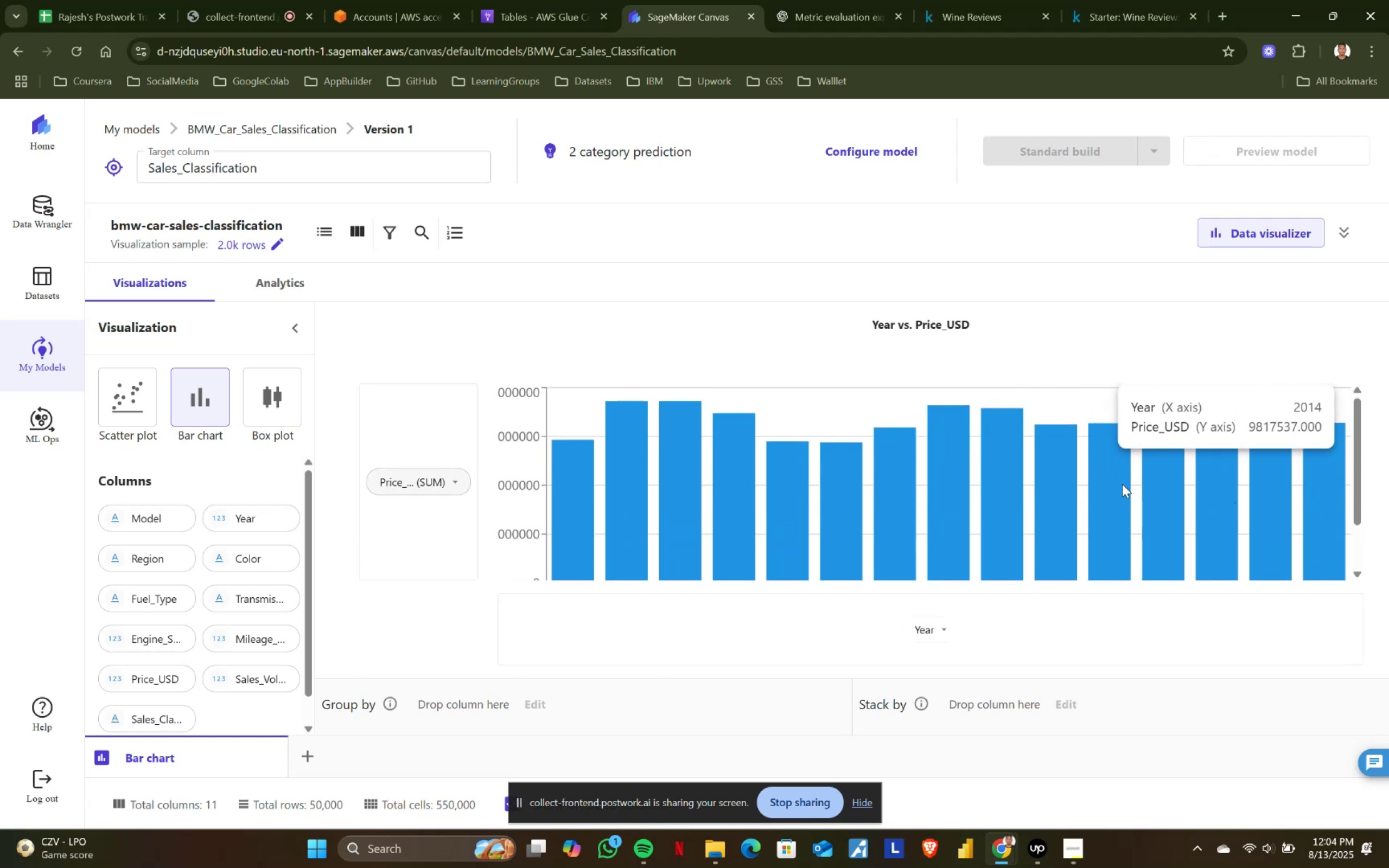 
mouse_move([989, 482])
 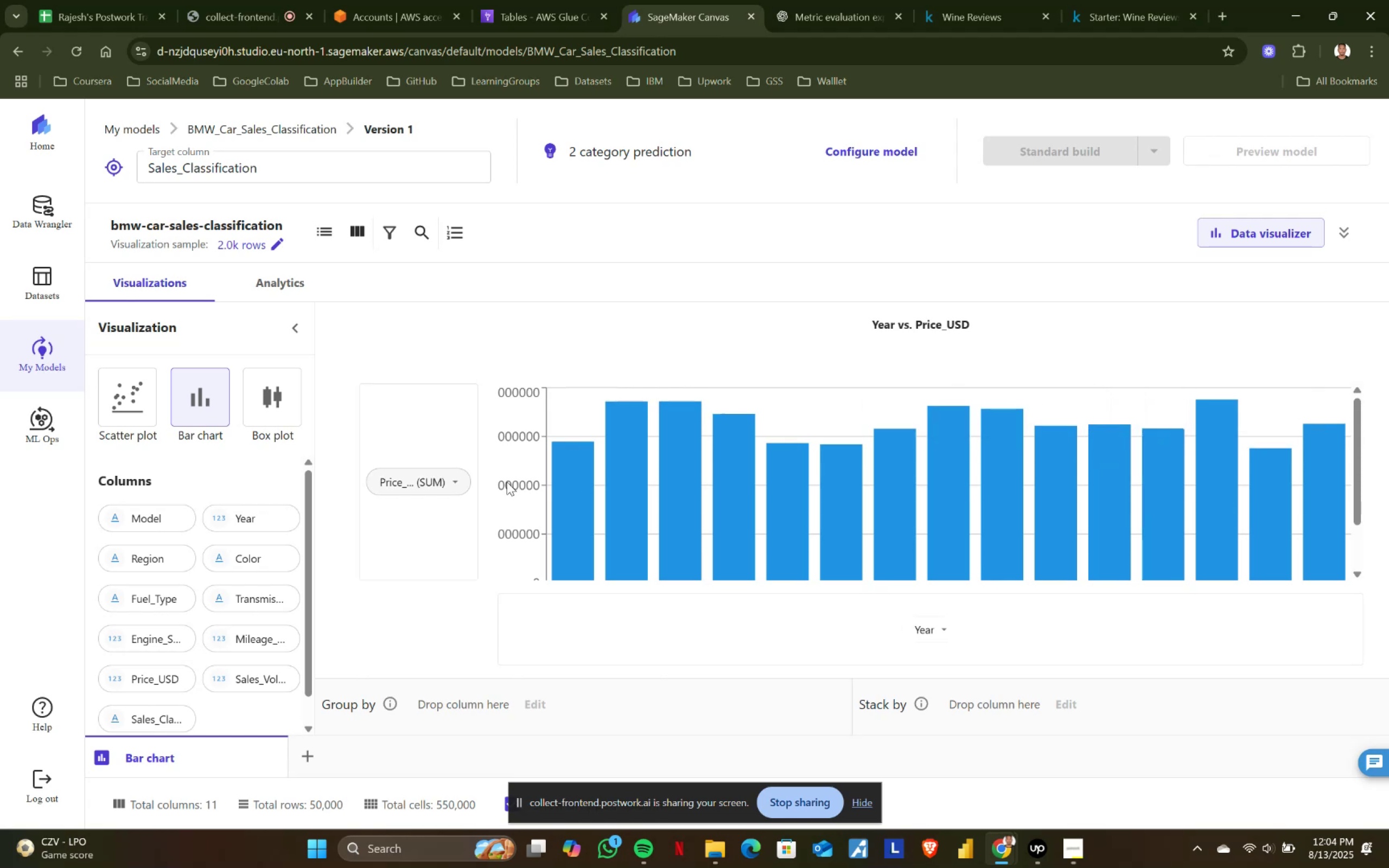 
left_click([437, 480])
 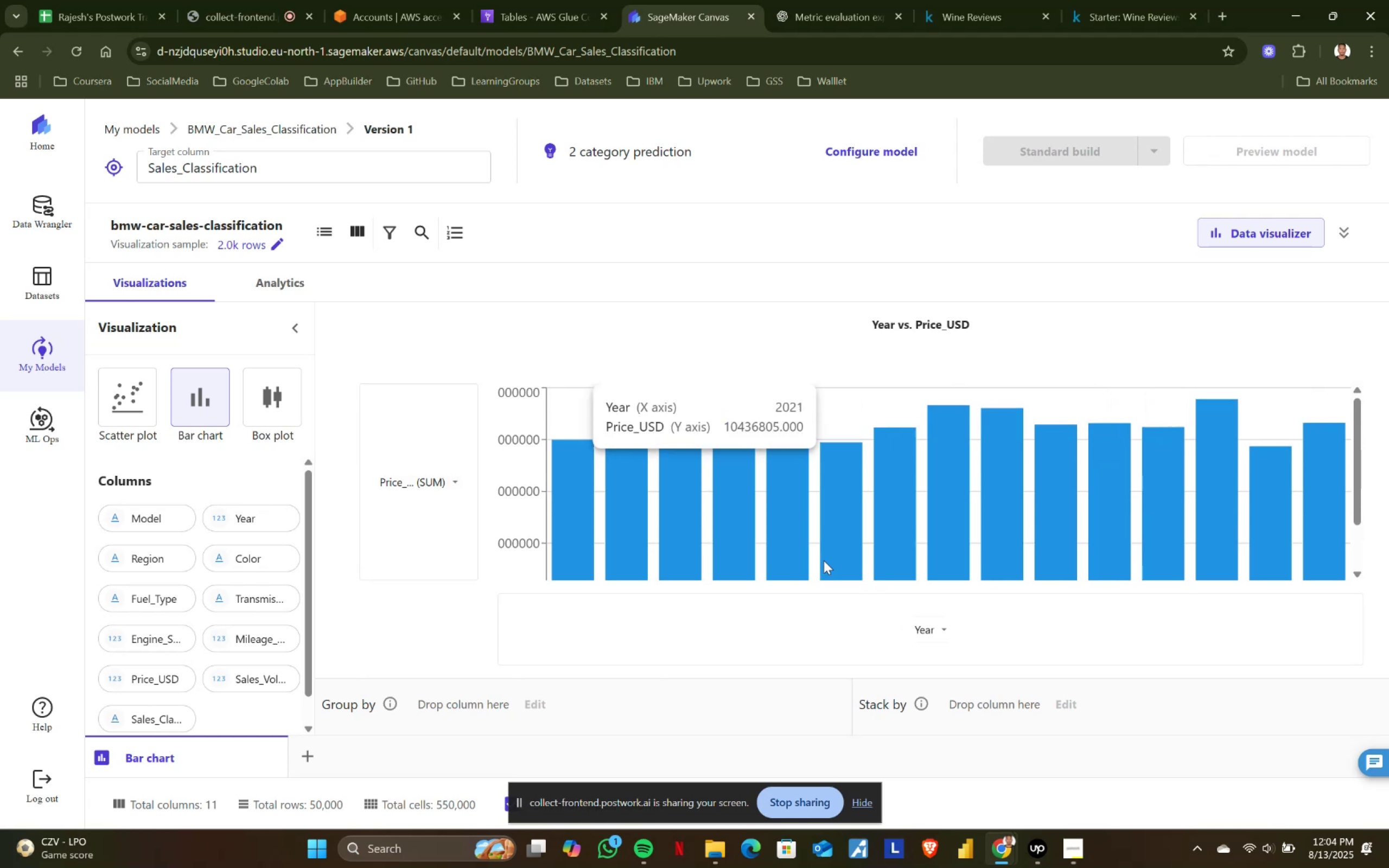 
left_click([940, 630])
 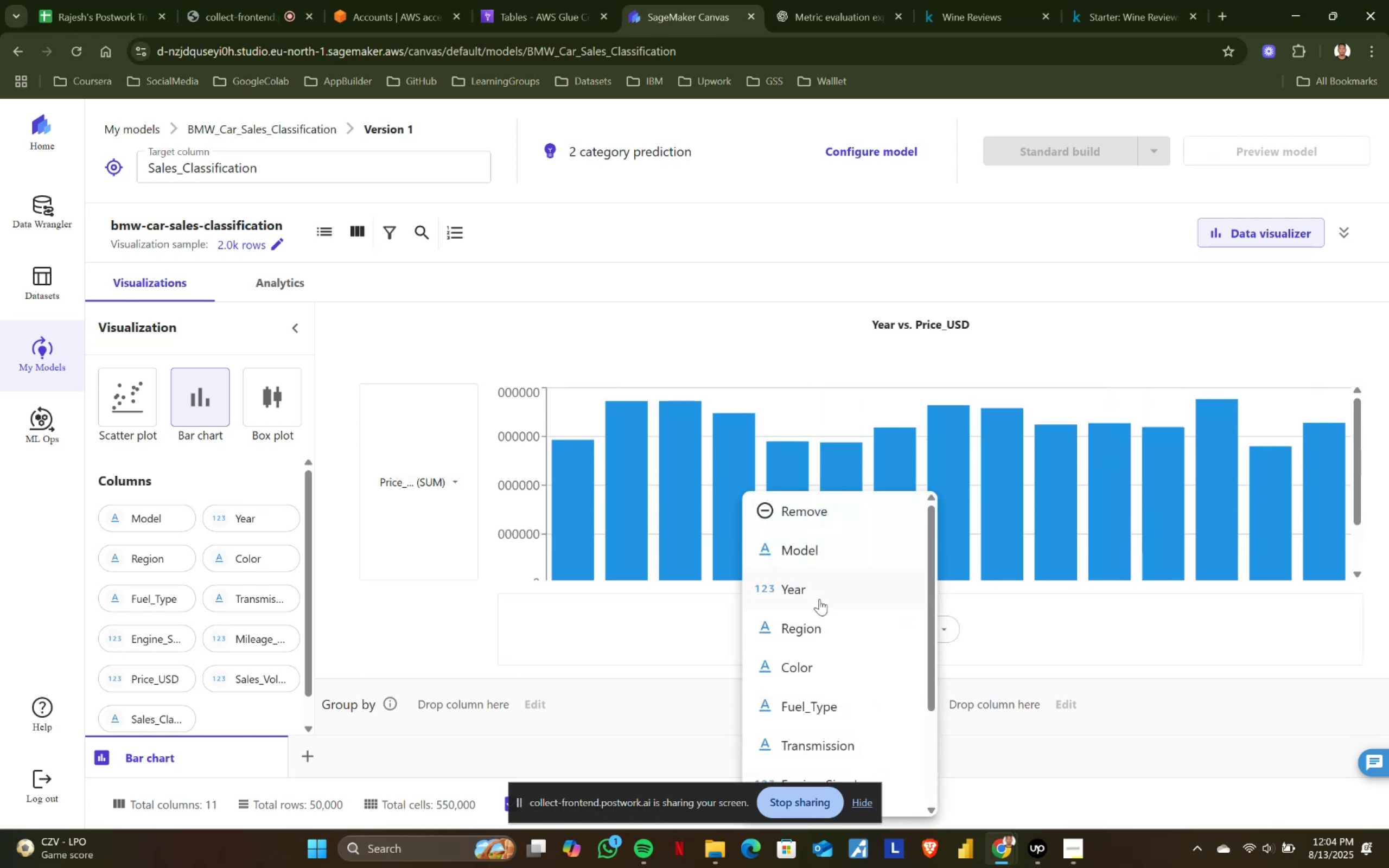 
left_click([814, 622])
 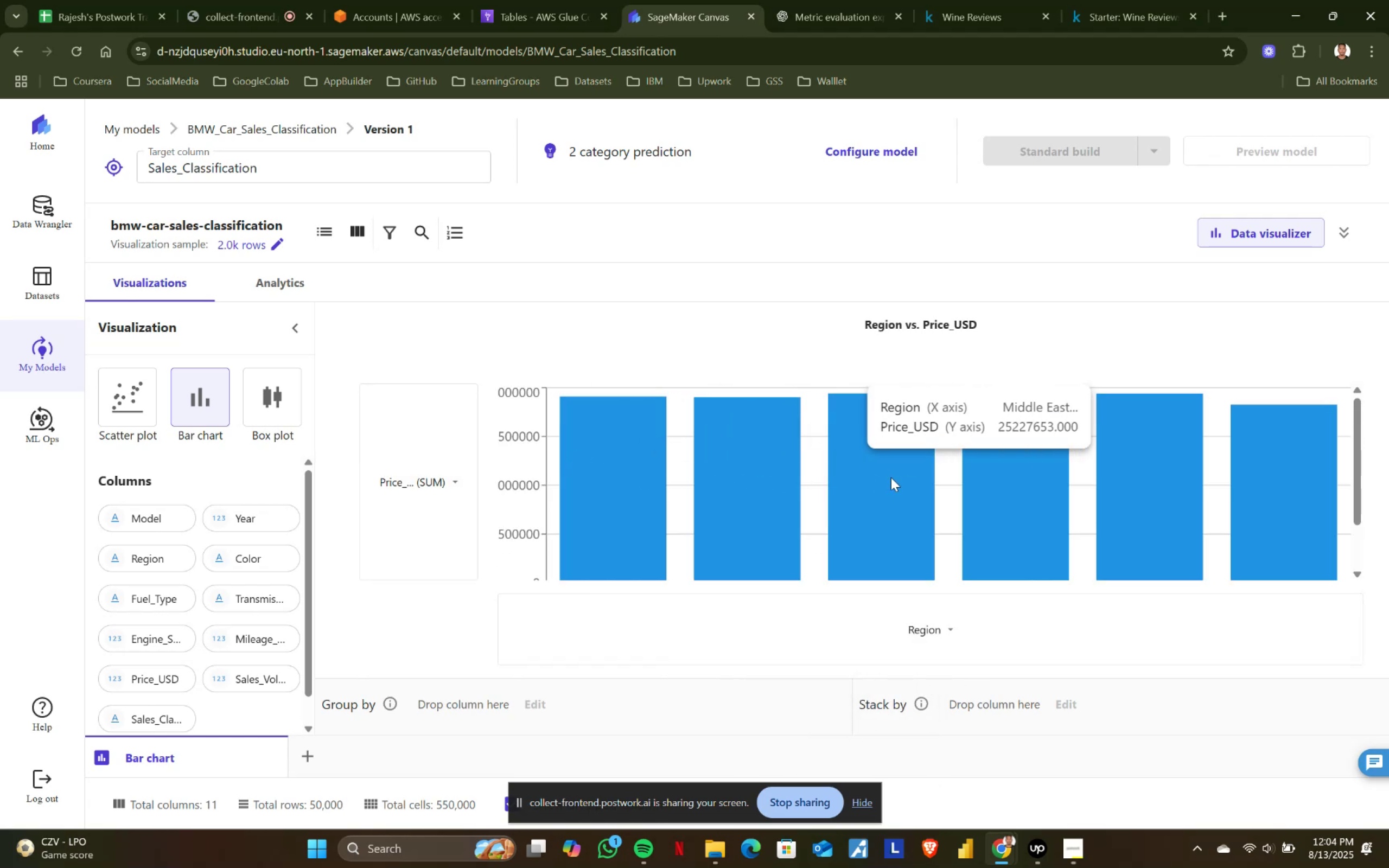 
wait(6.44)
 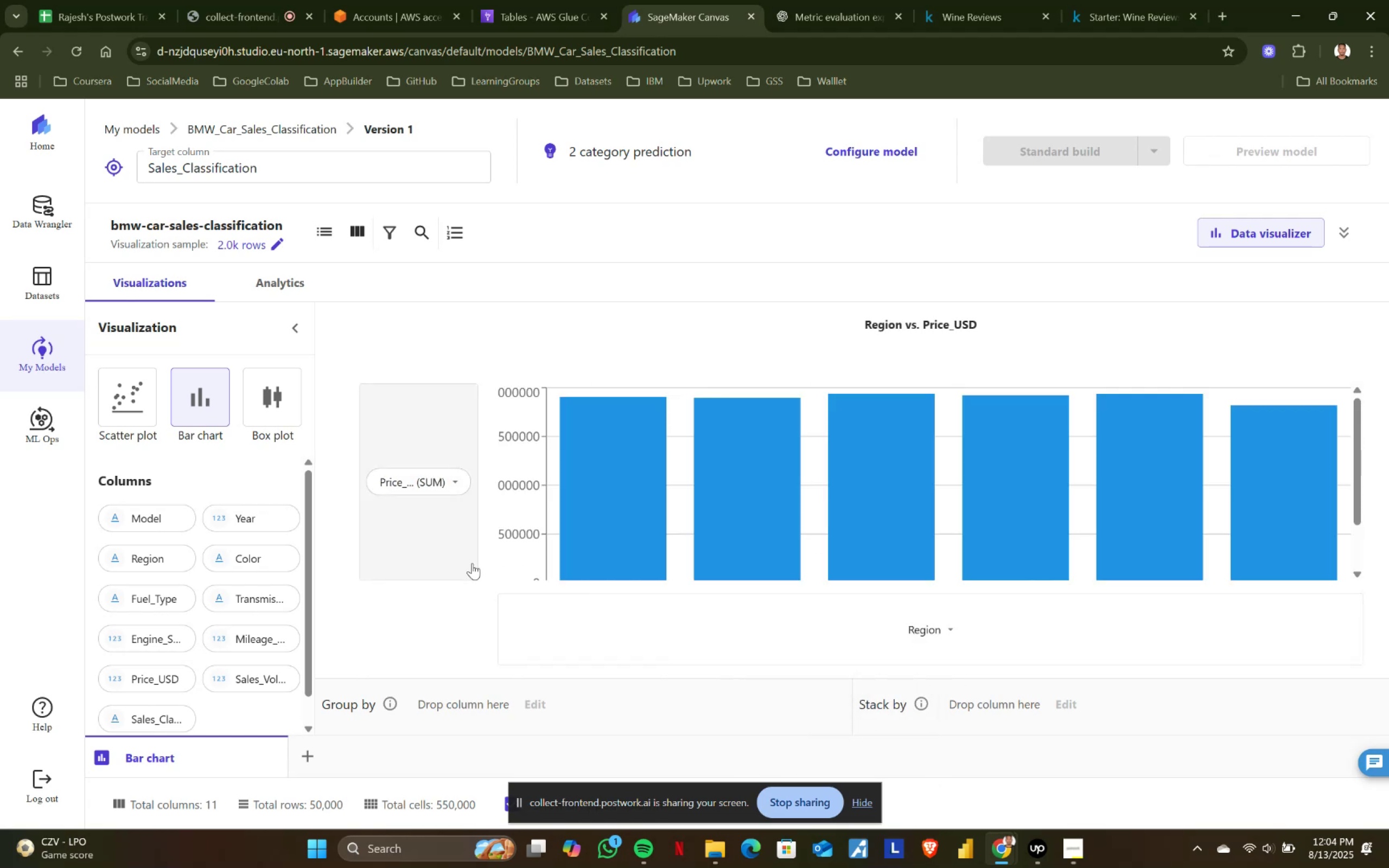 
mouse_move([668, 471])
 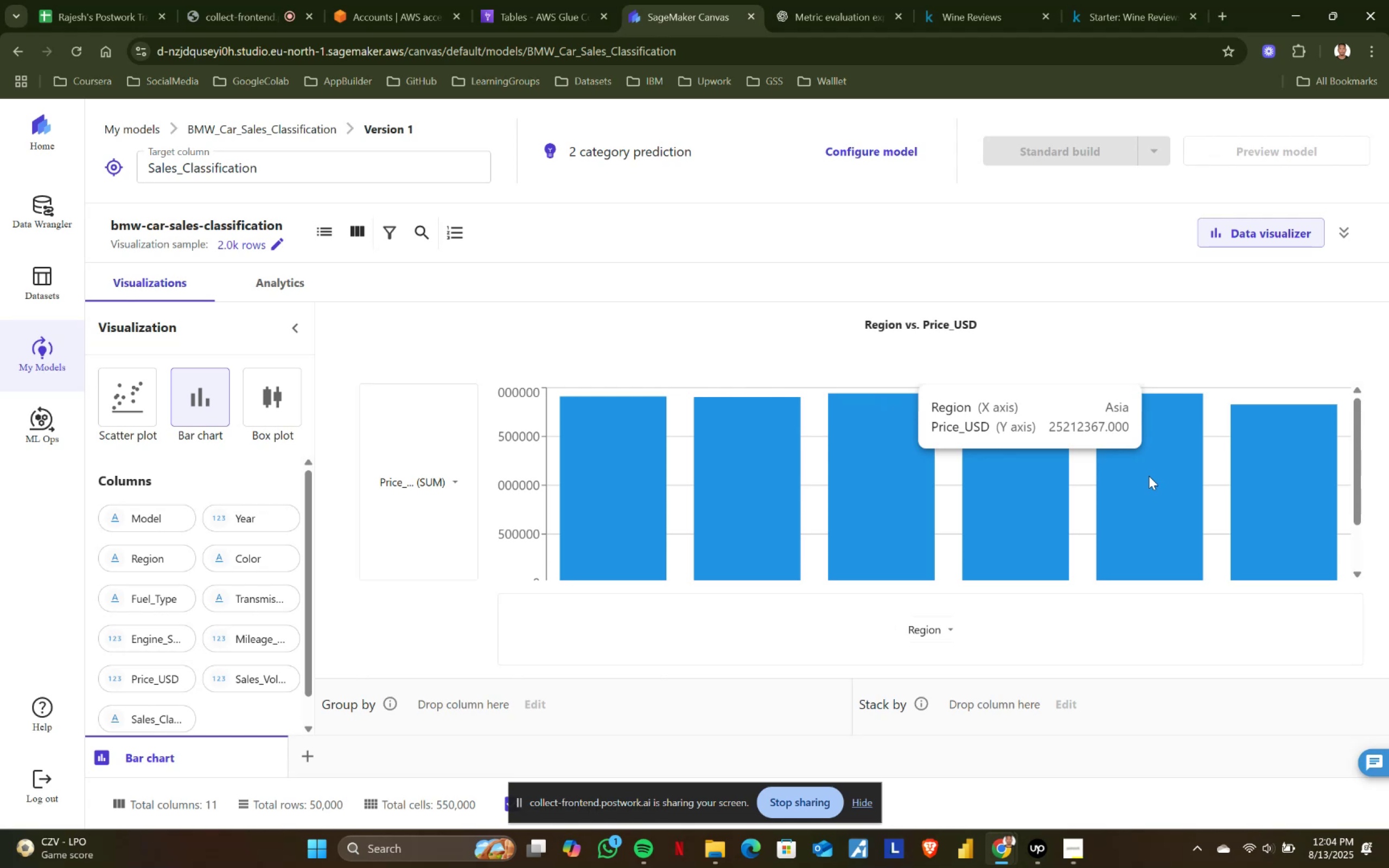 
wait(17.36)
 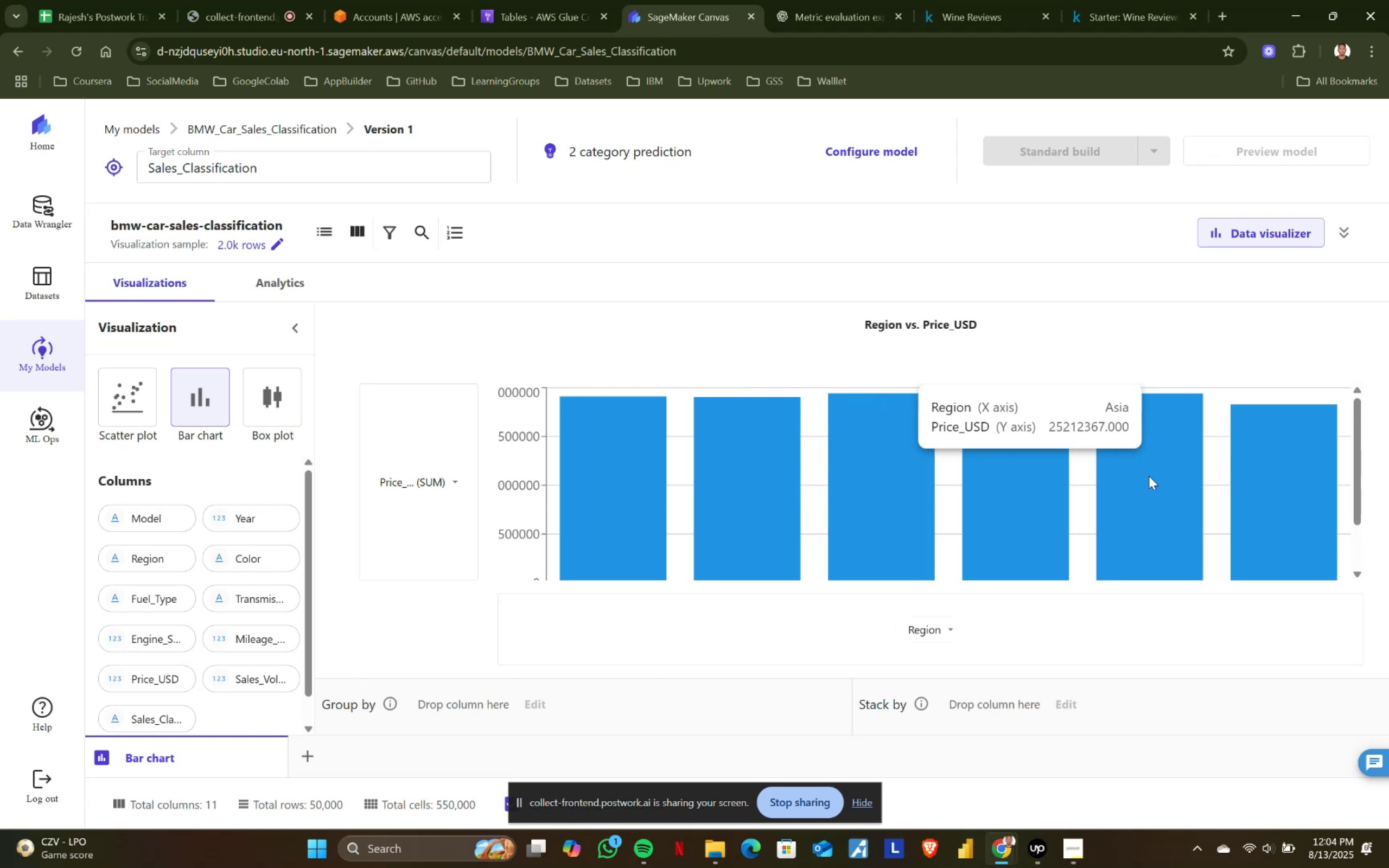 
mouse_move([905, 475])
 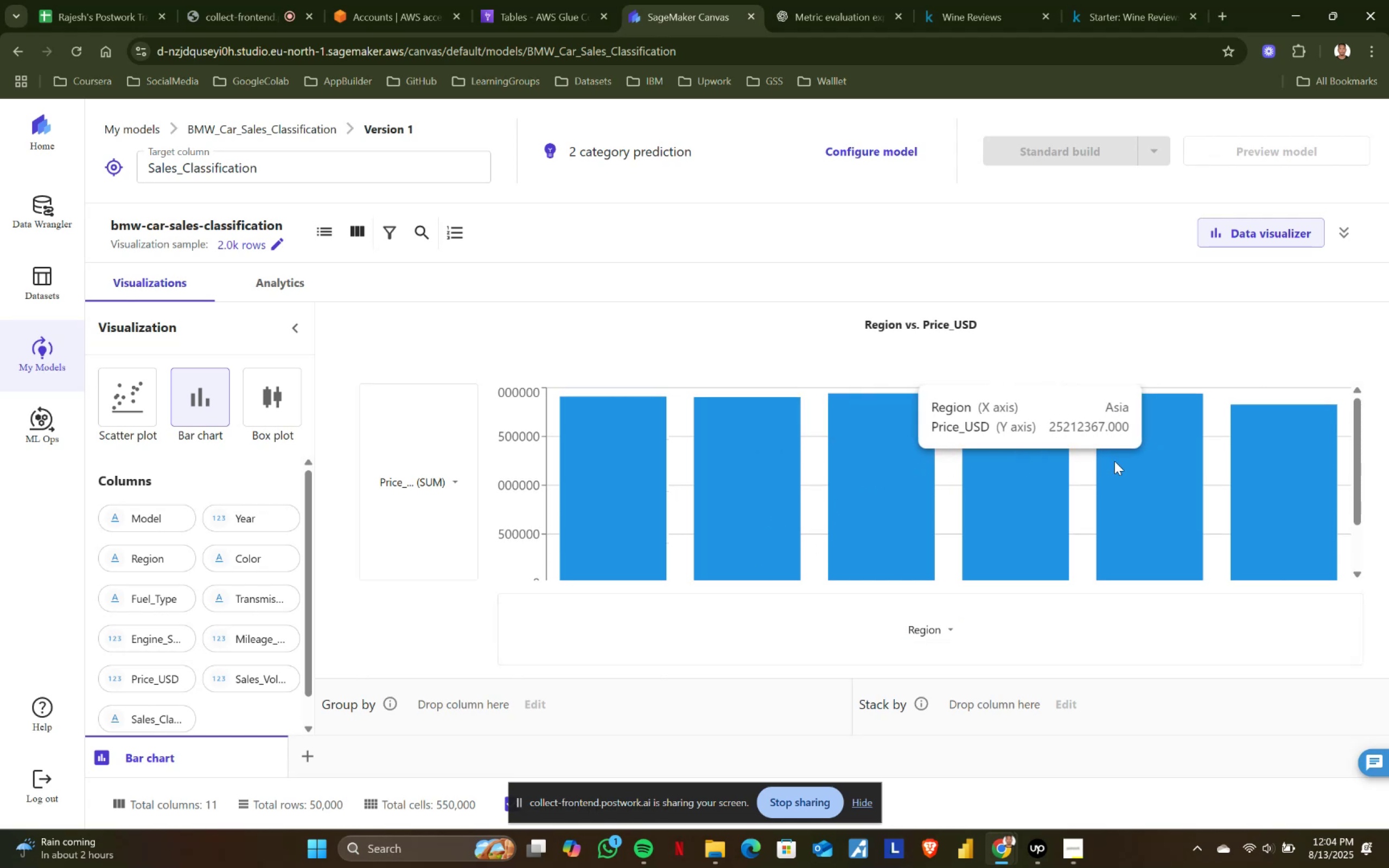 
wait(5.78)
 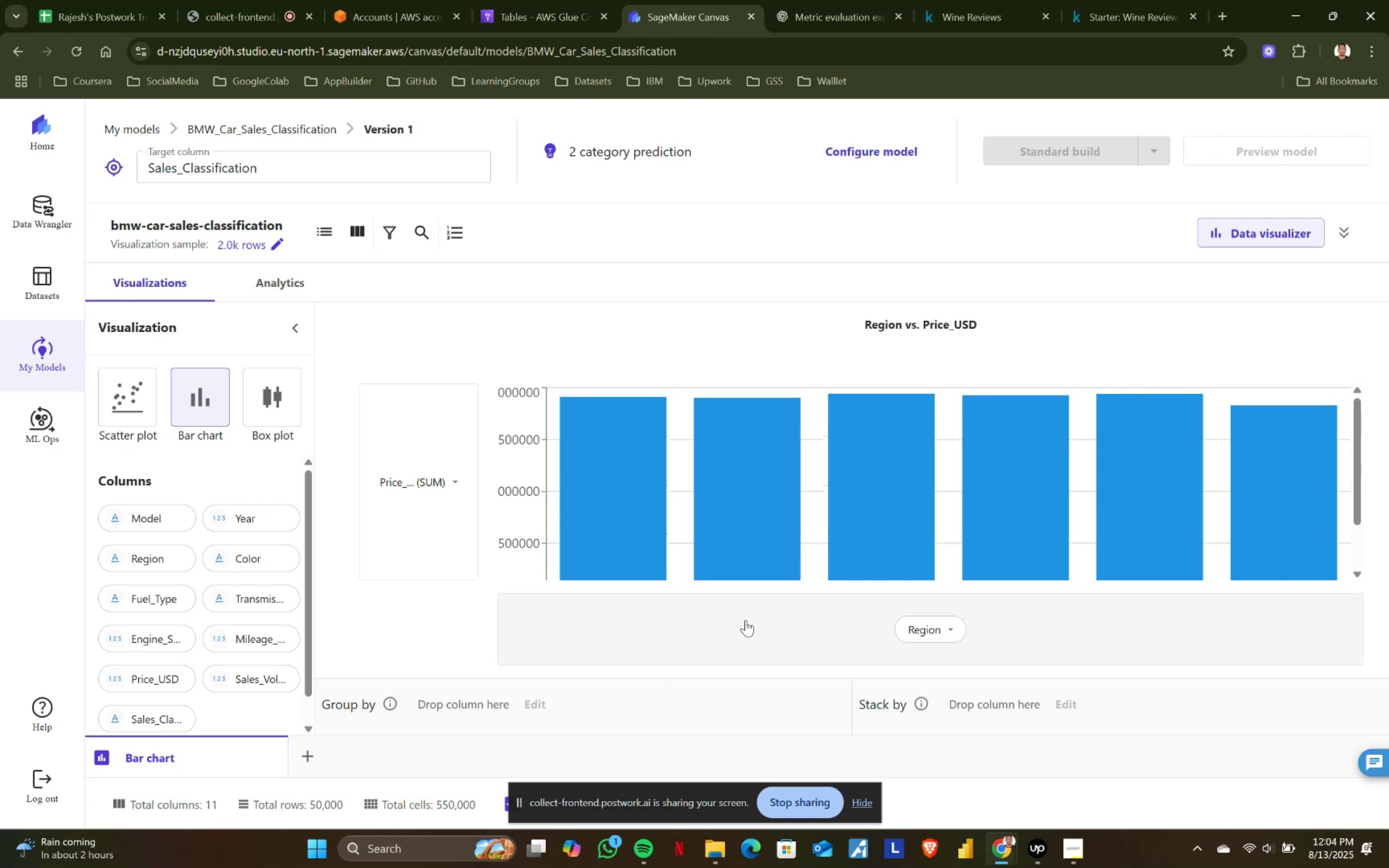 
mouse_move([901, 462])
 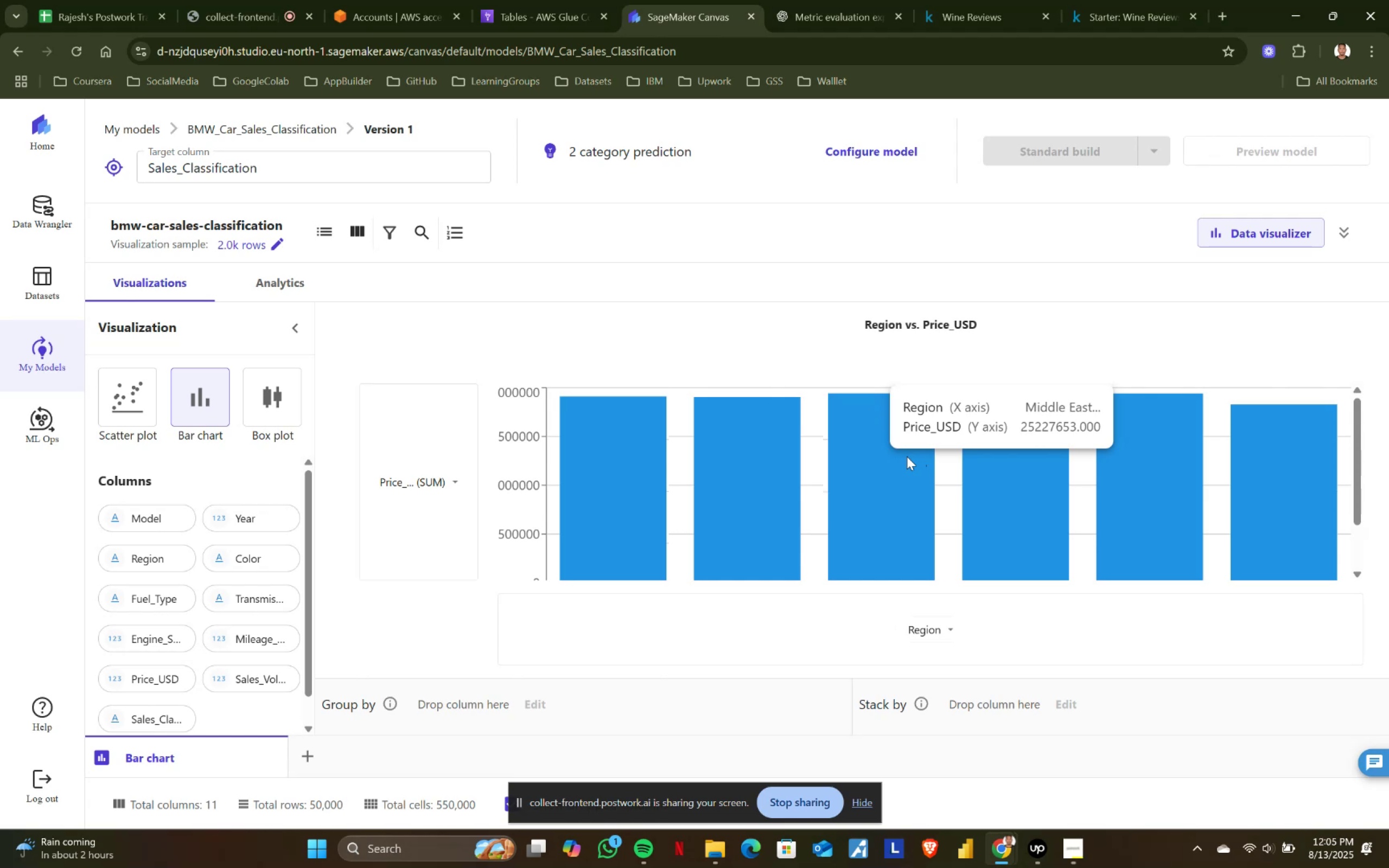 
wait(30.89)
 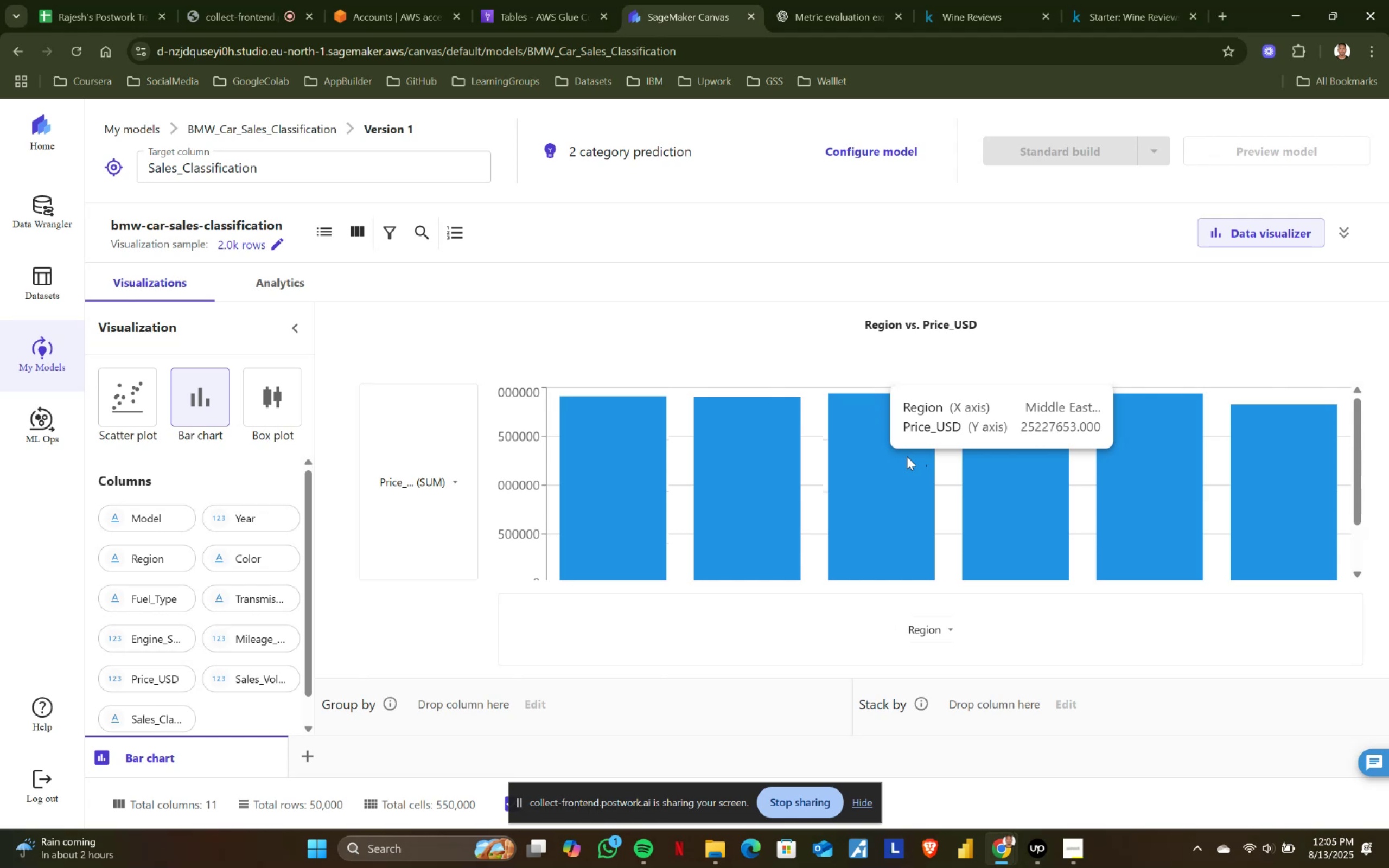 
left_click([456, 488])
 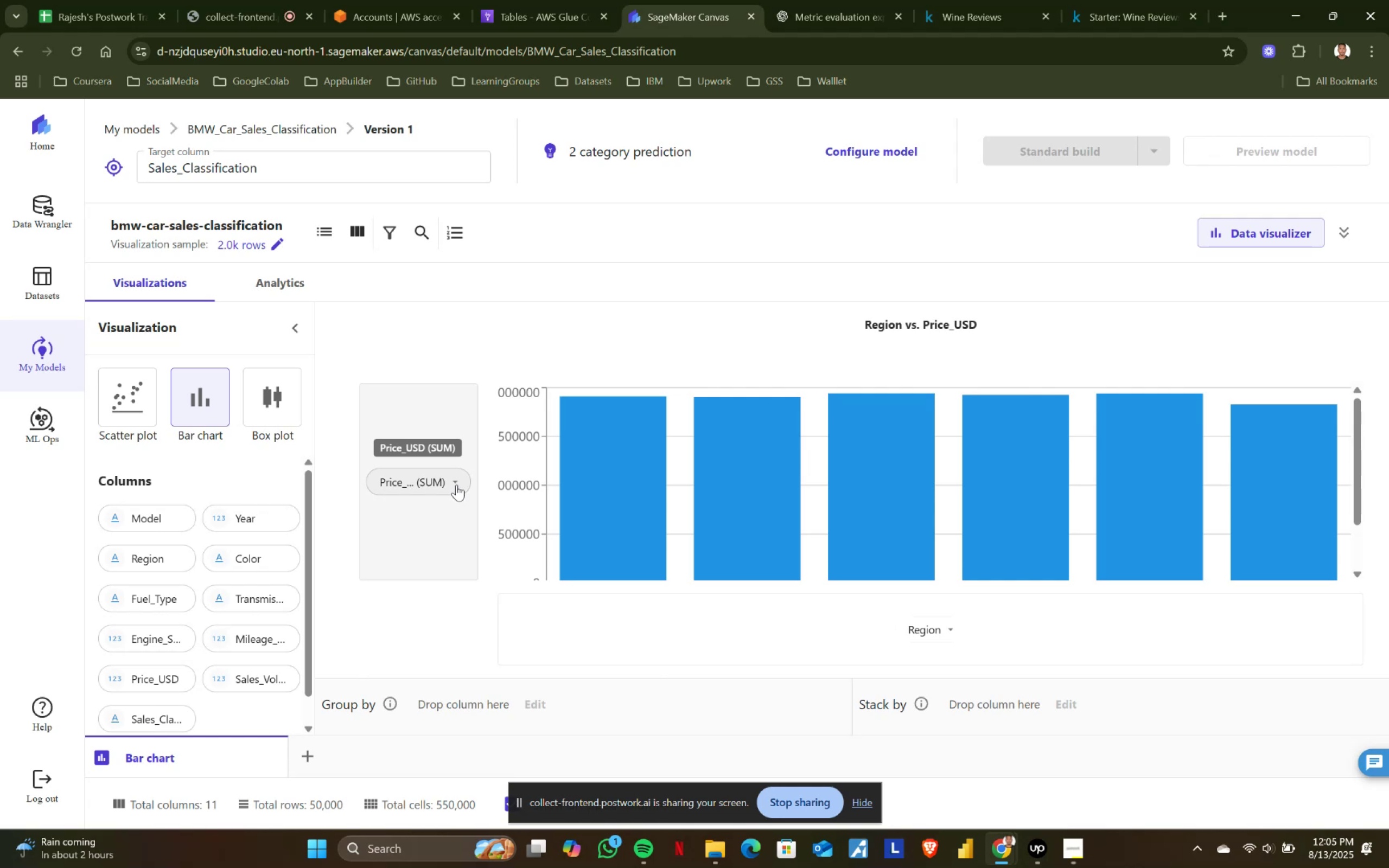 
left_click([457, 482])
 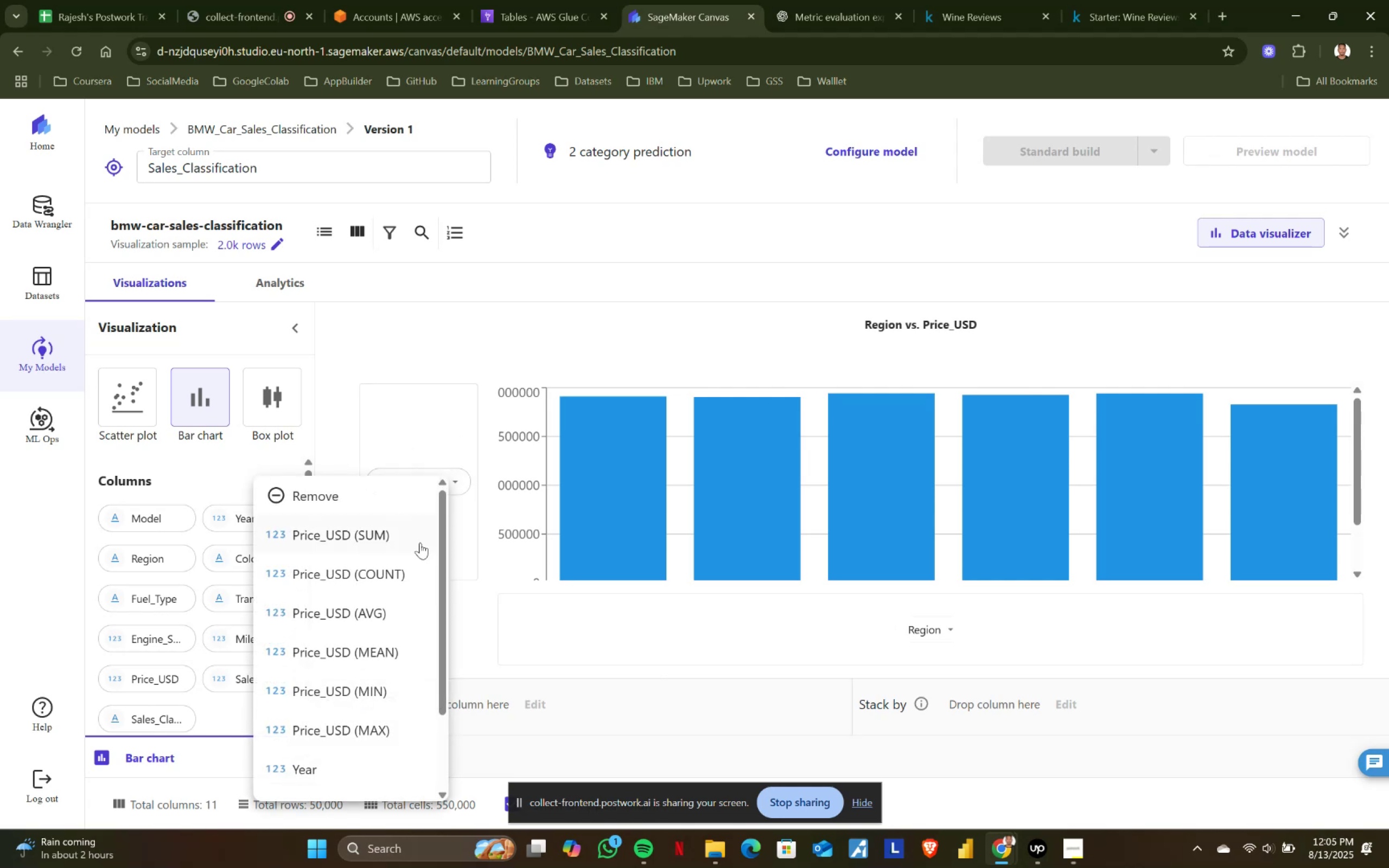 
scroll: coordinate [366, 705], scroll_direction: down, amount: 3.0
 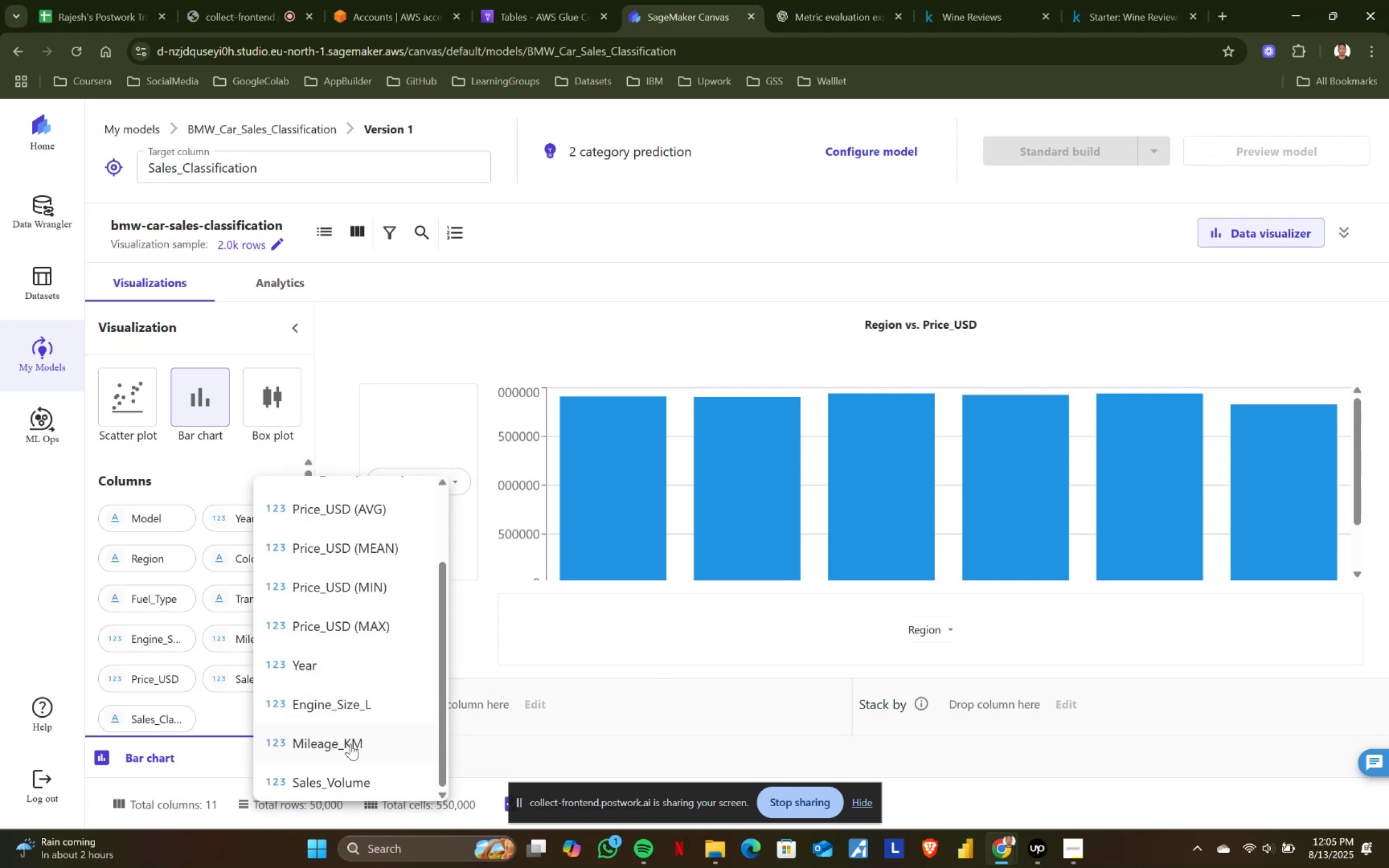 
left_click([340, 780])
 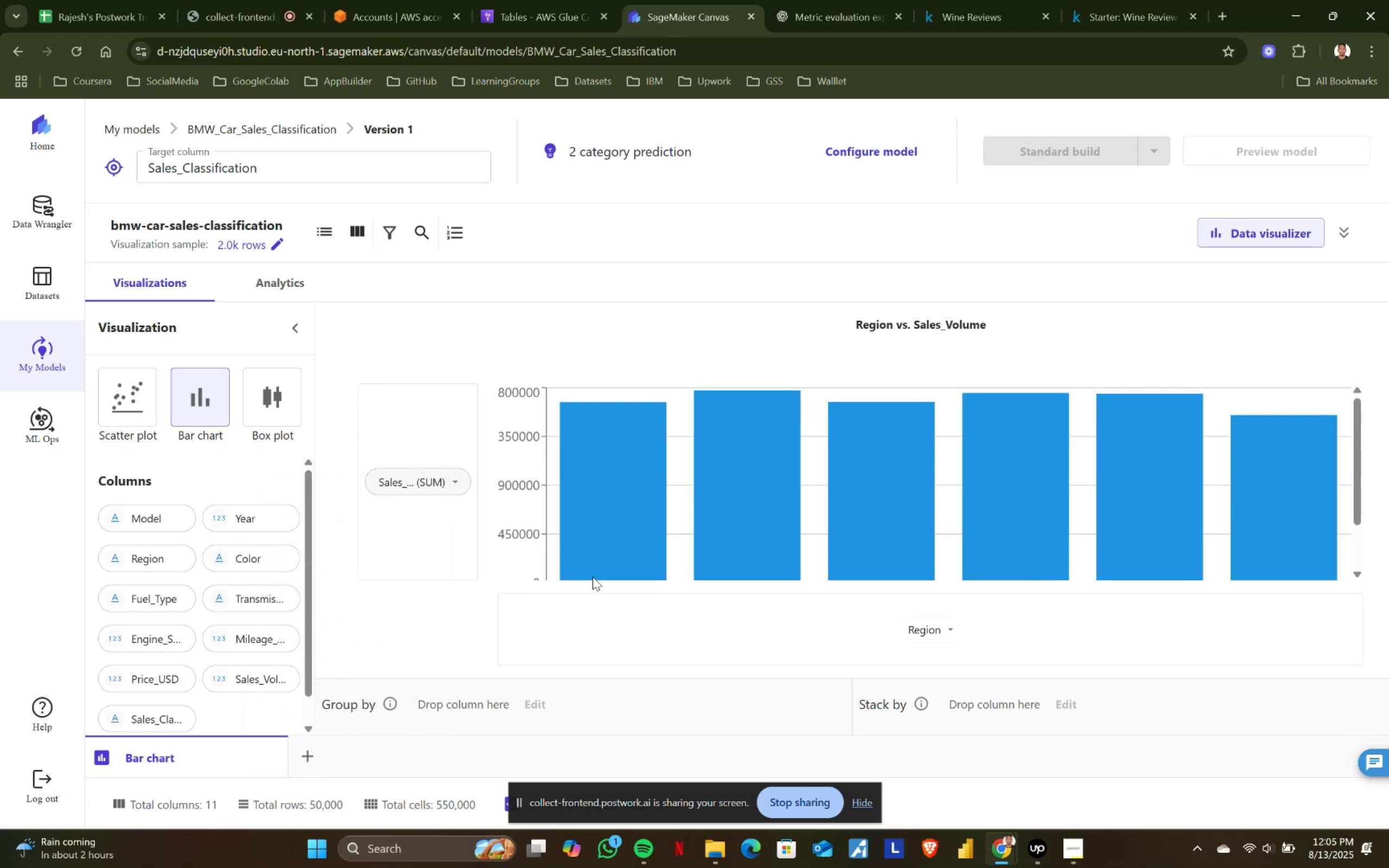 
mouse_move([747, 503])
 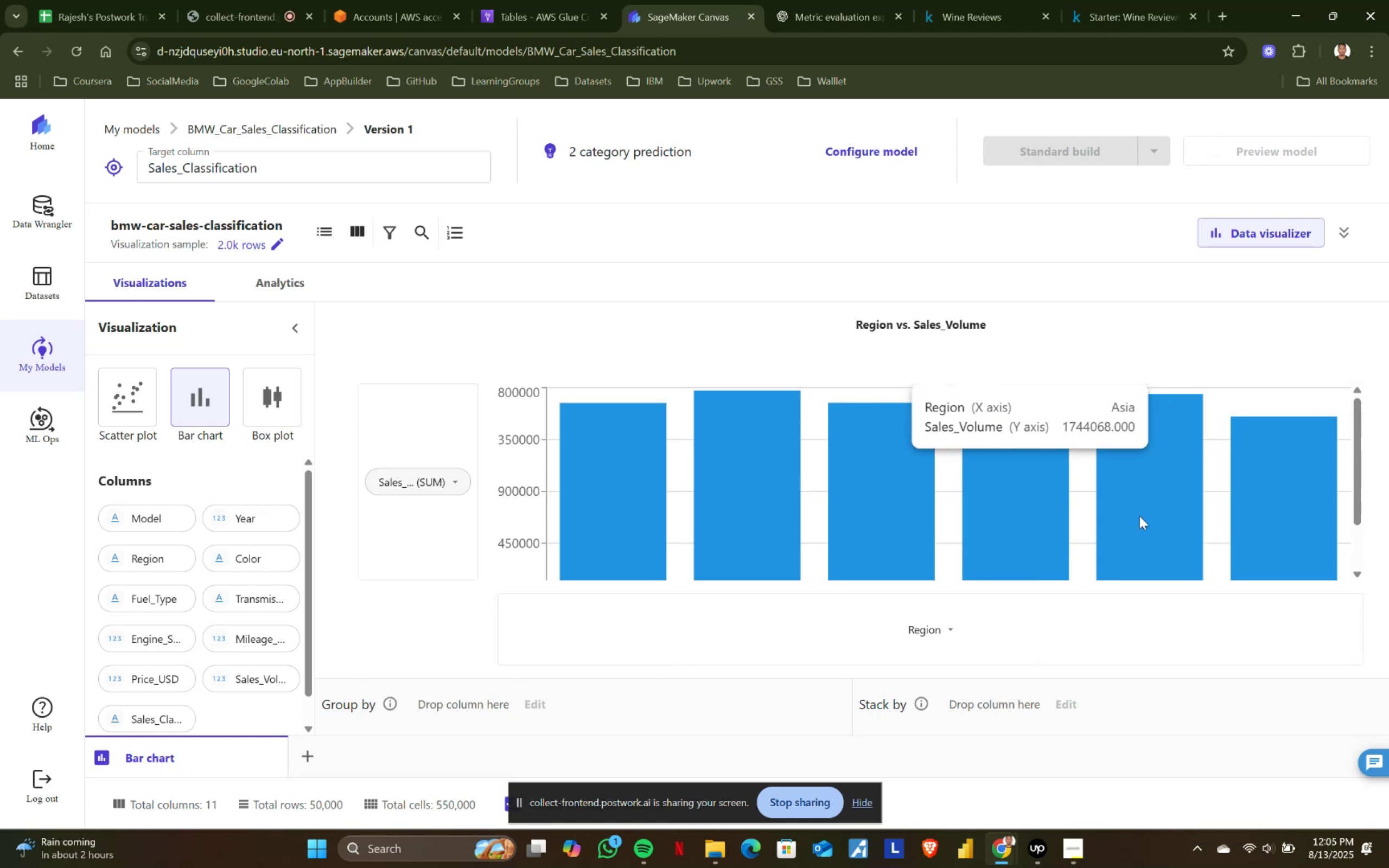 
mouse_move([746, 462])
 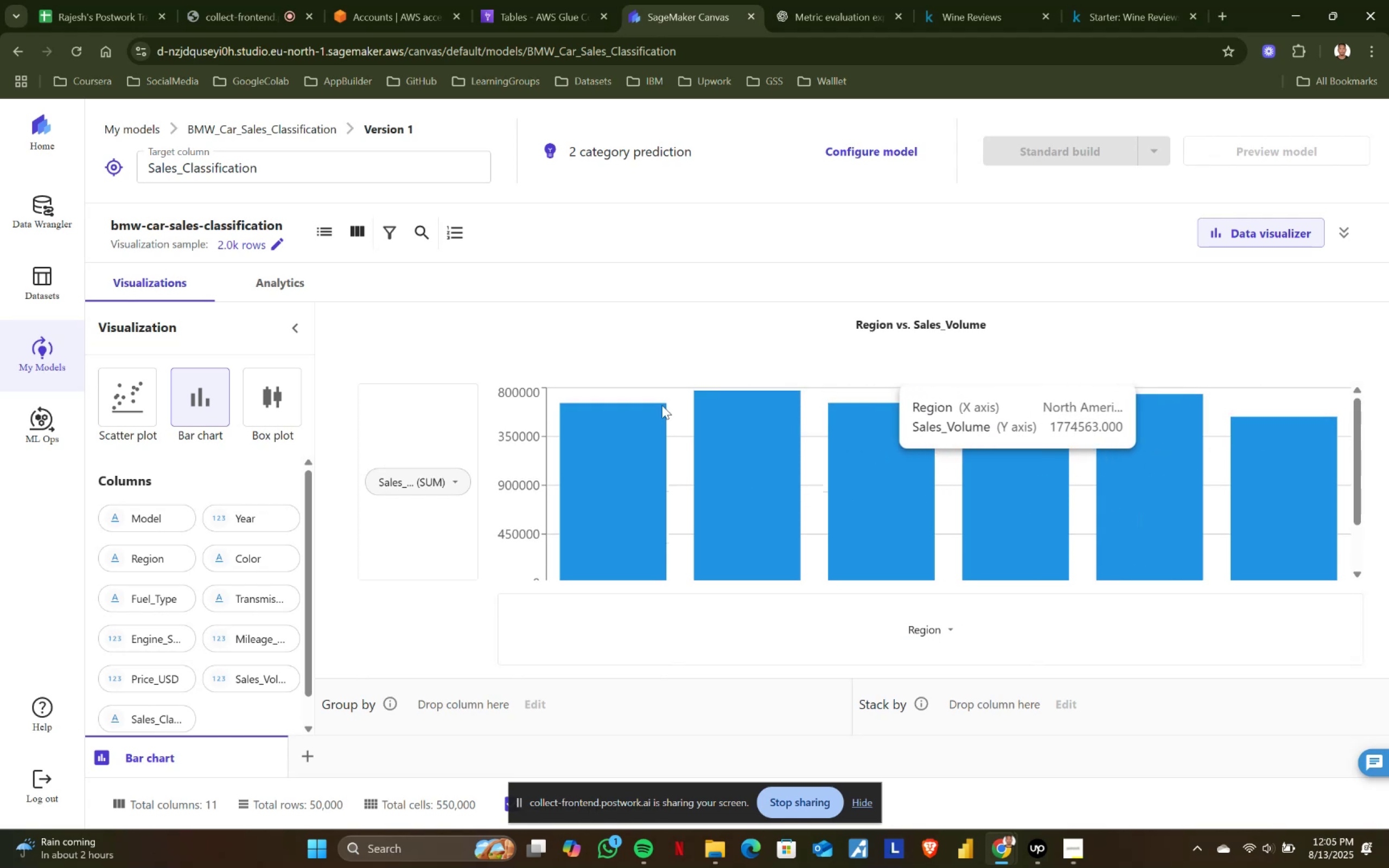 
left_click([212, 0])
 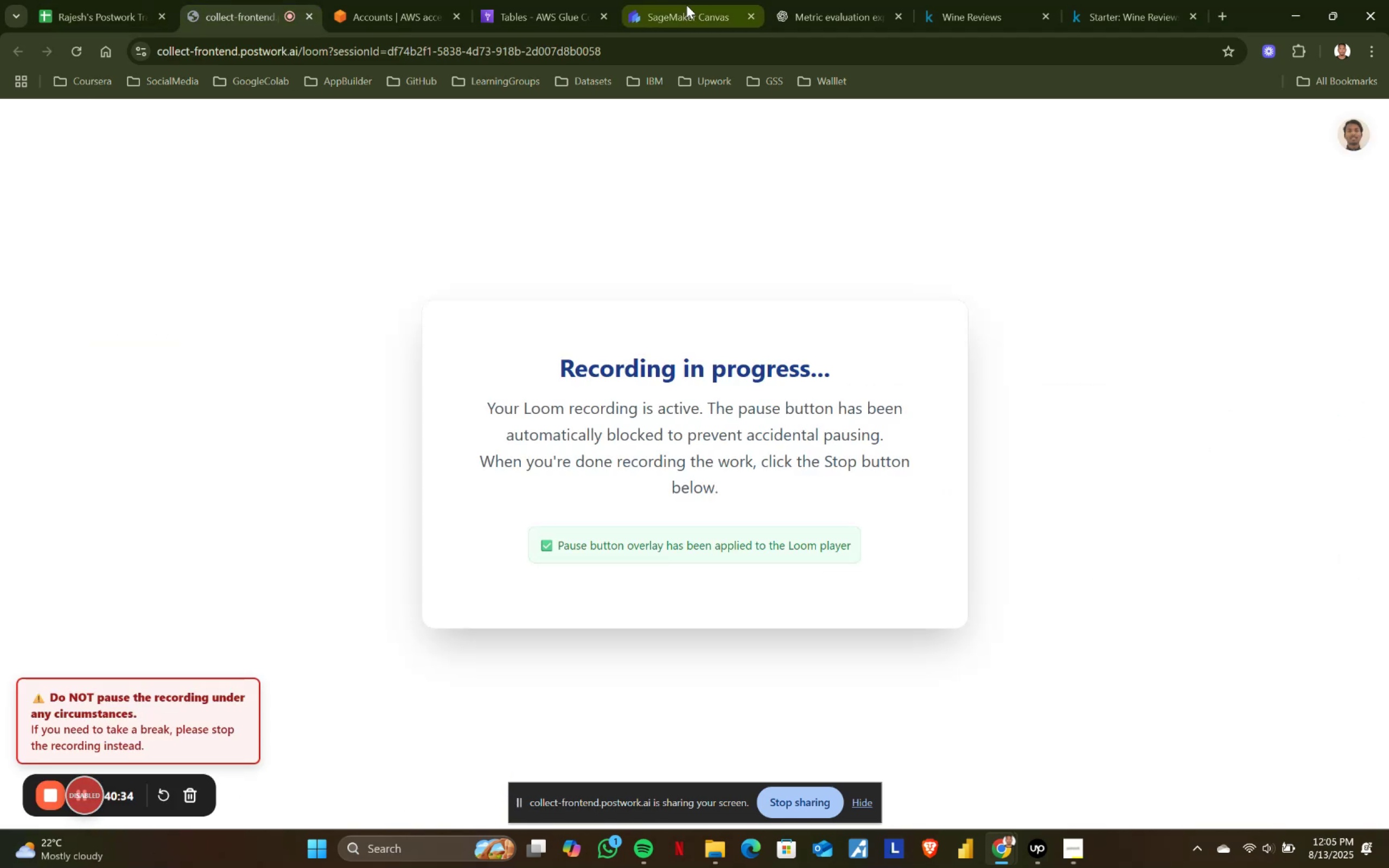 
left_click([686, 5])
 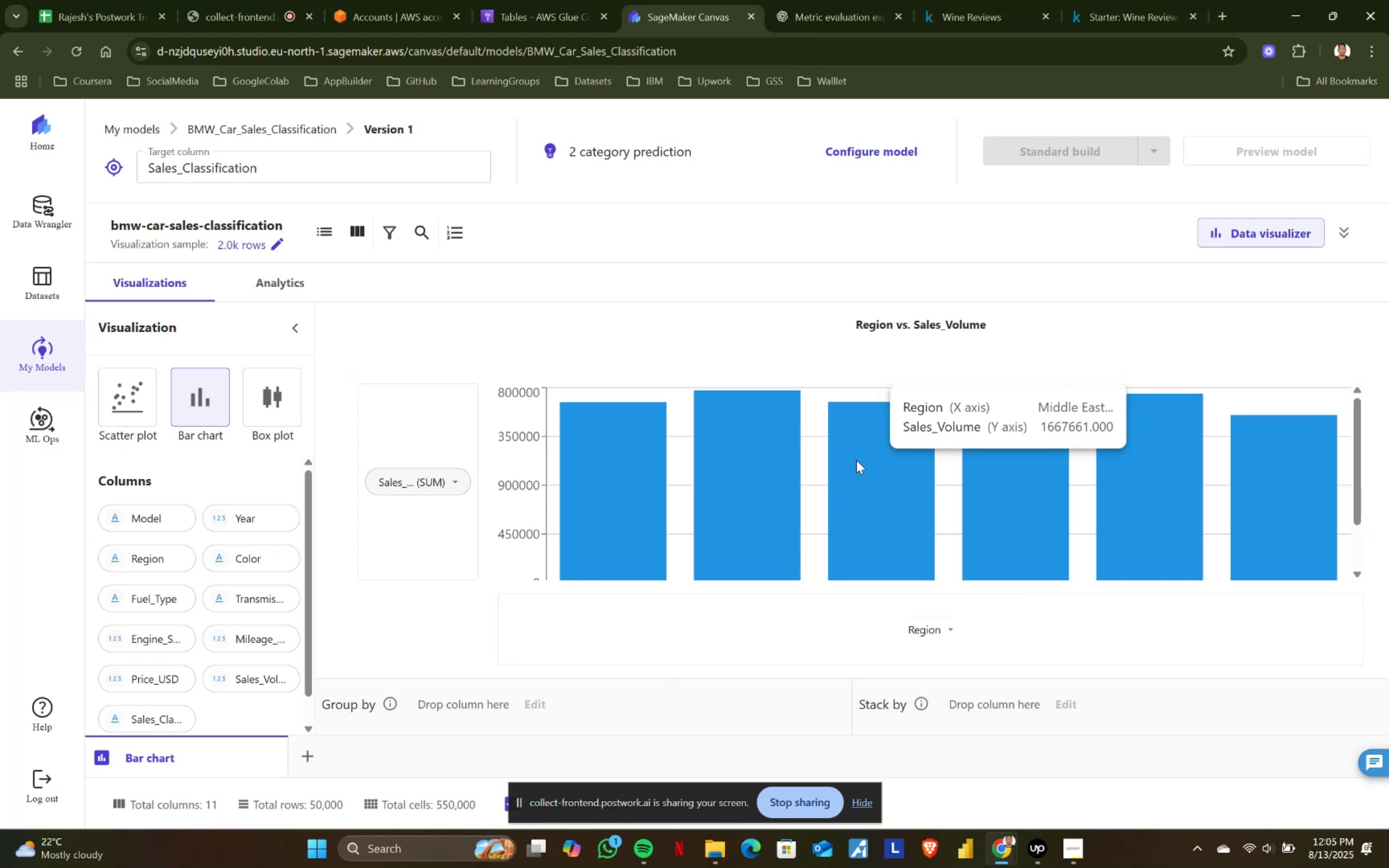 
wait(25.28)
 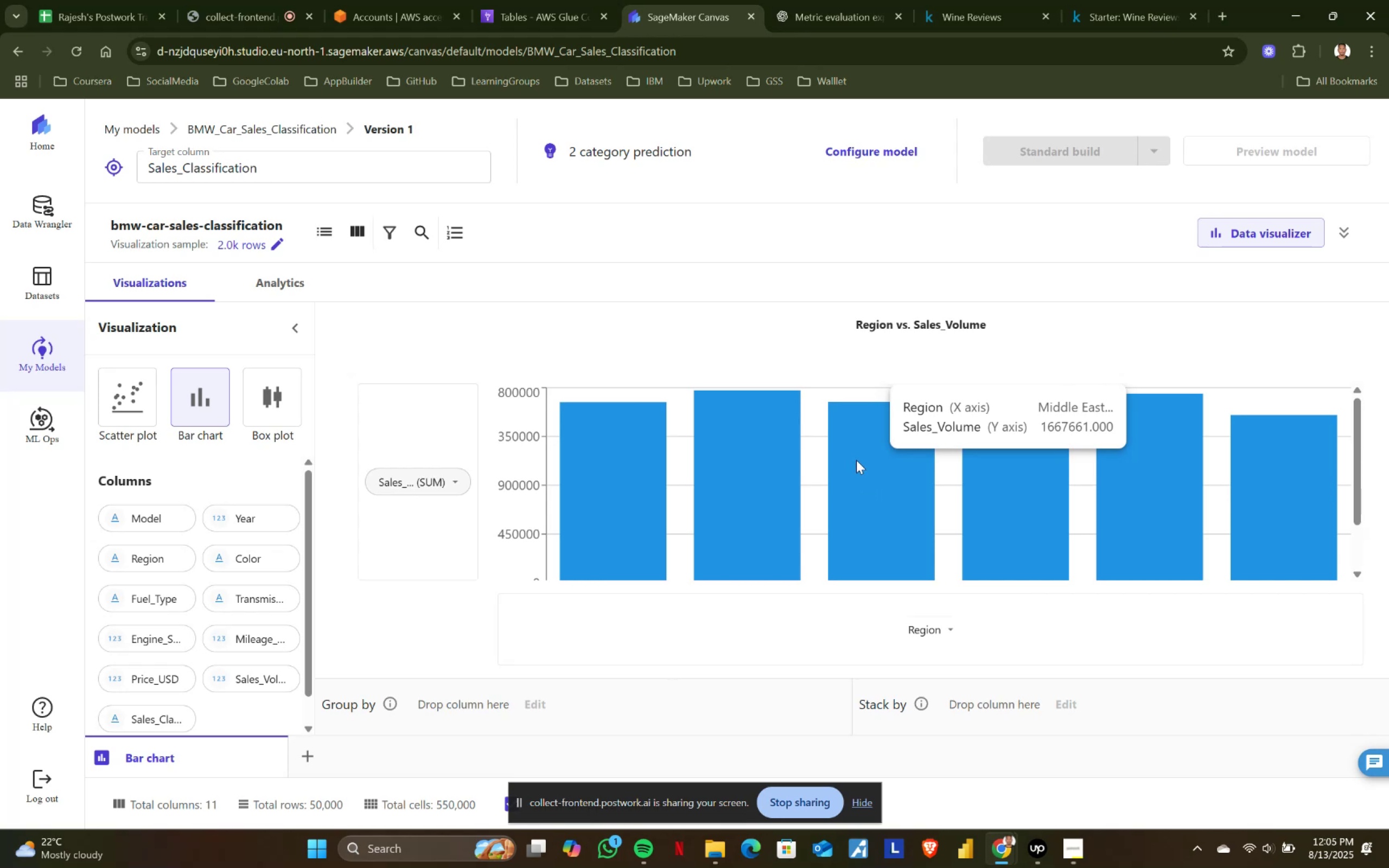 
mouse_move([733, 481])
 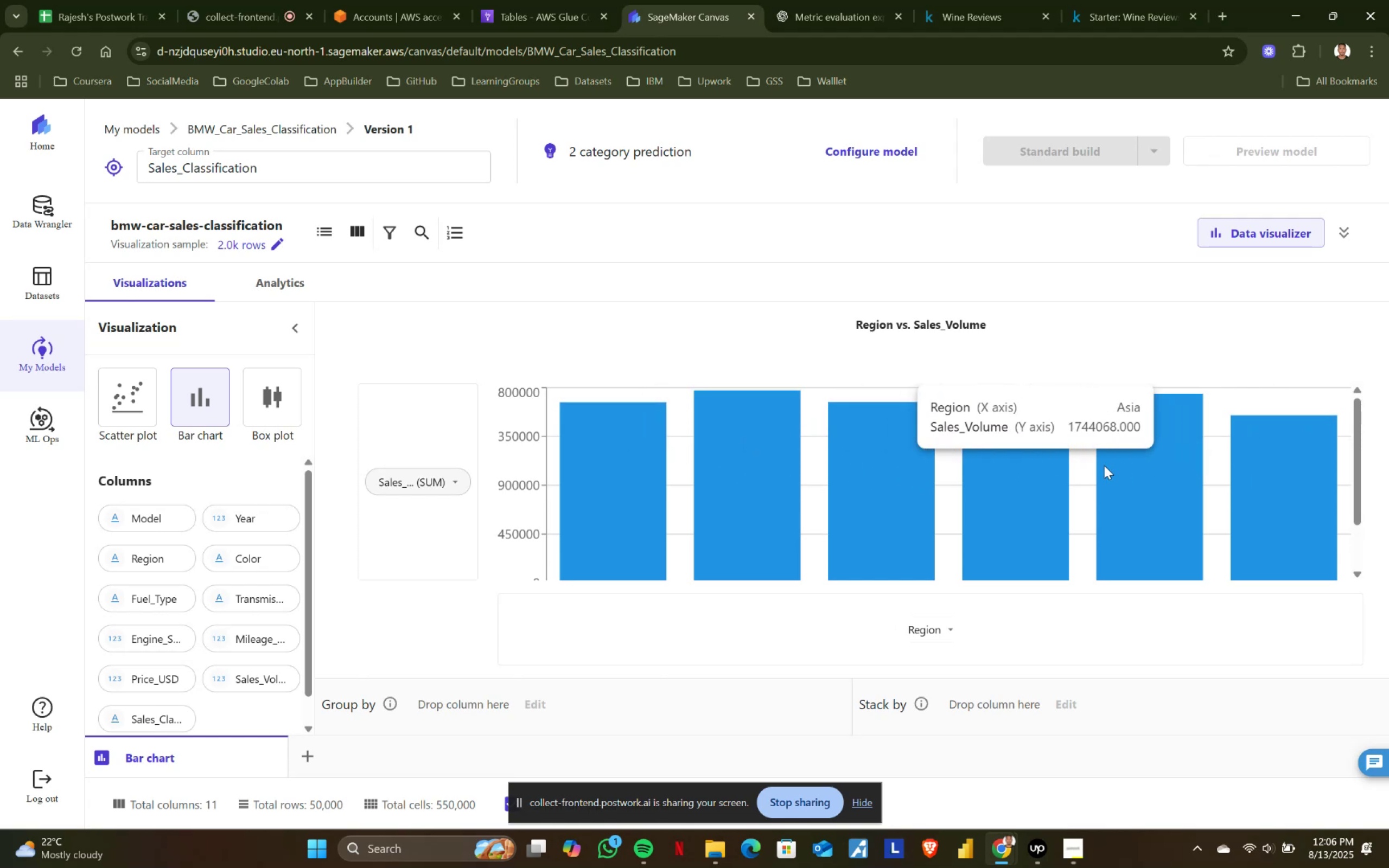 
wait(16.91)
 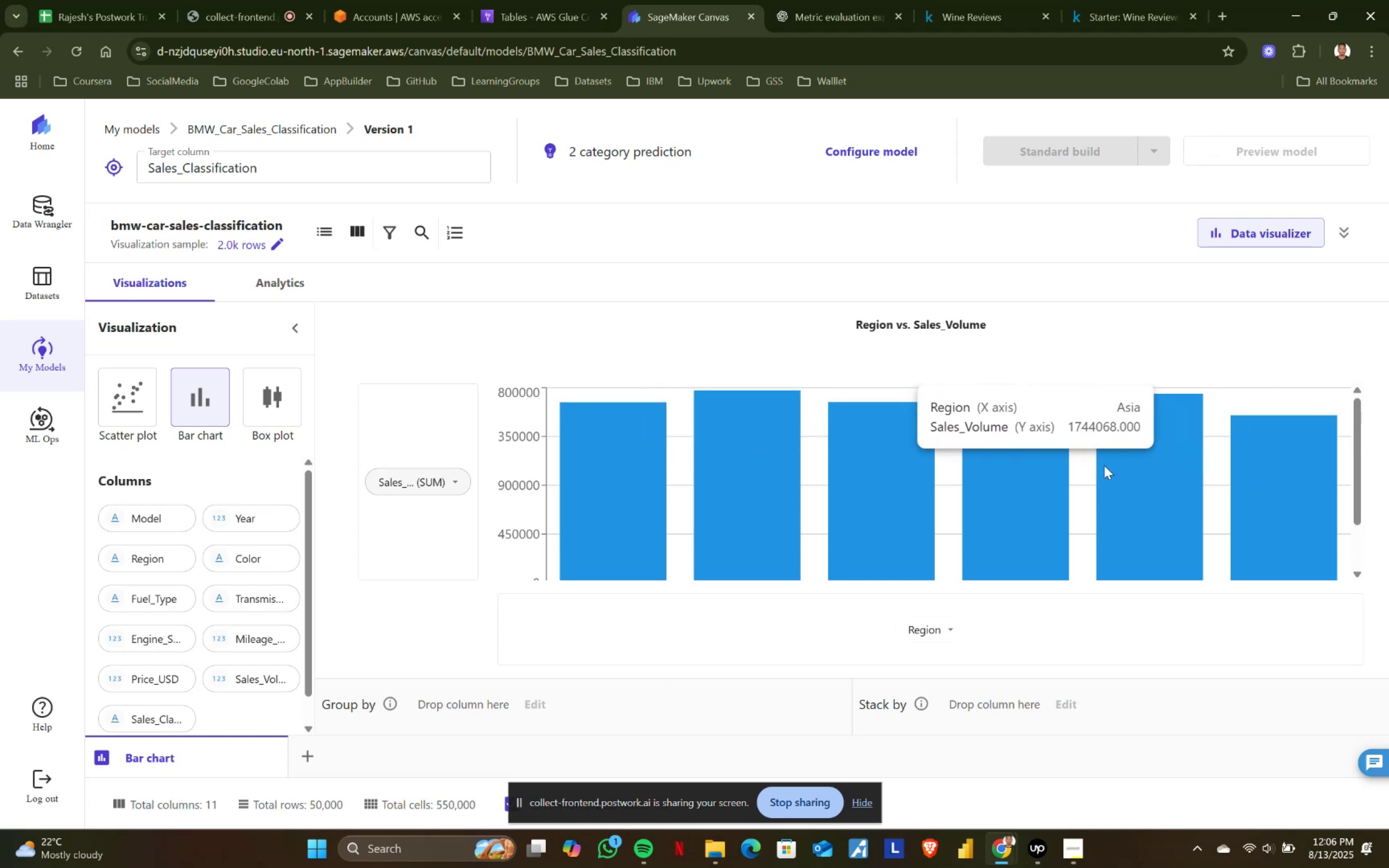 
mouse_move([716, 464])
 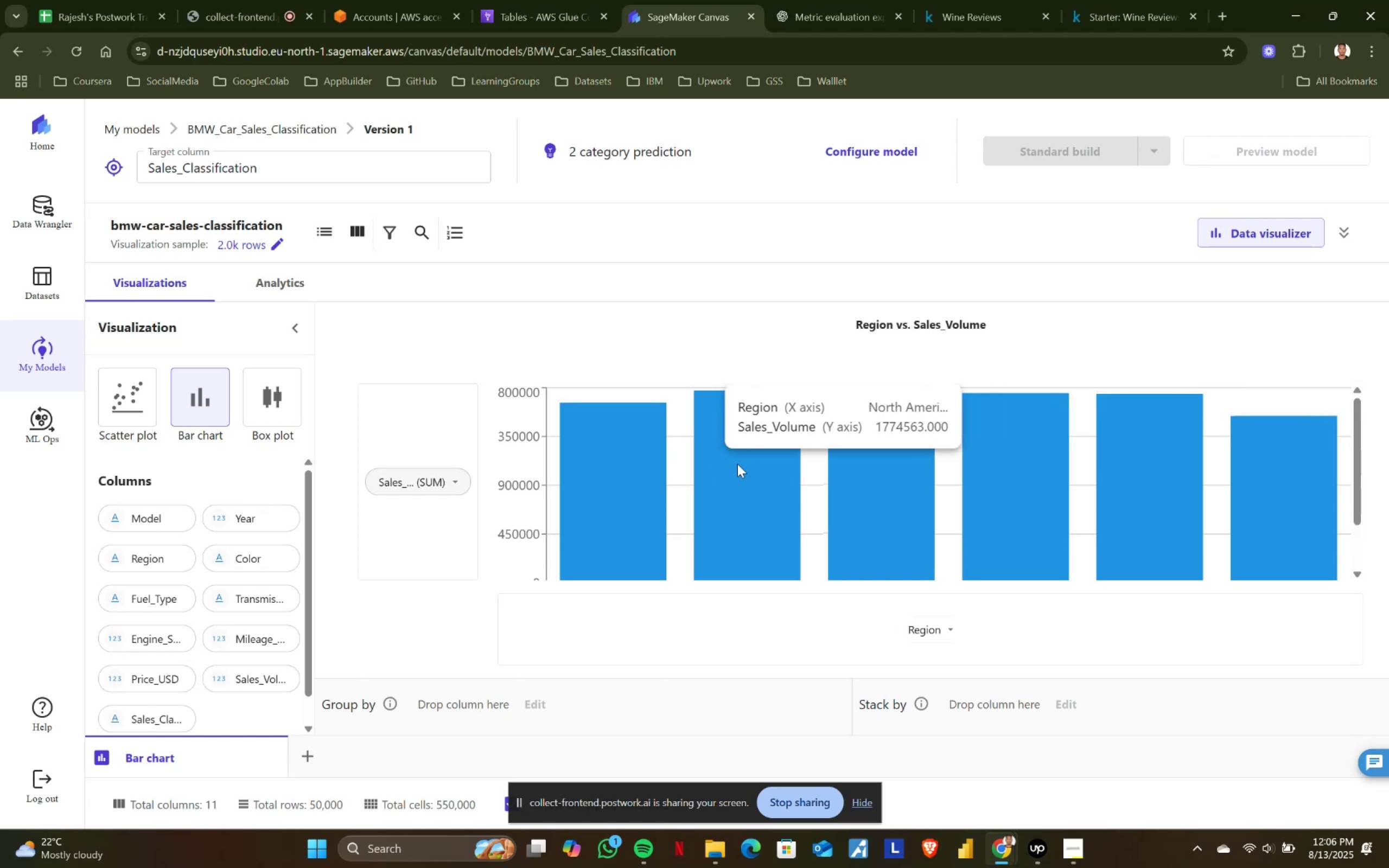 
mouse_move([879, 469])
 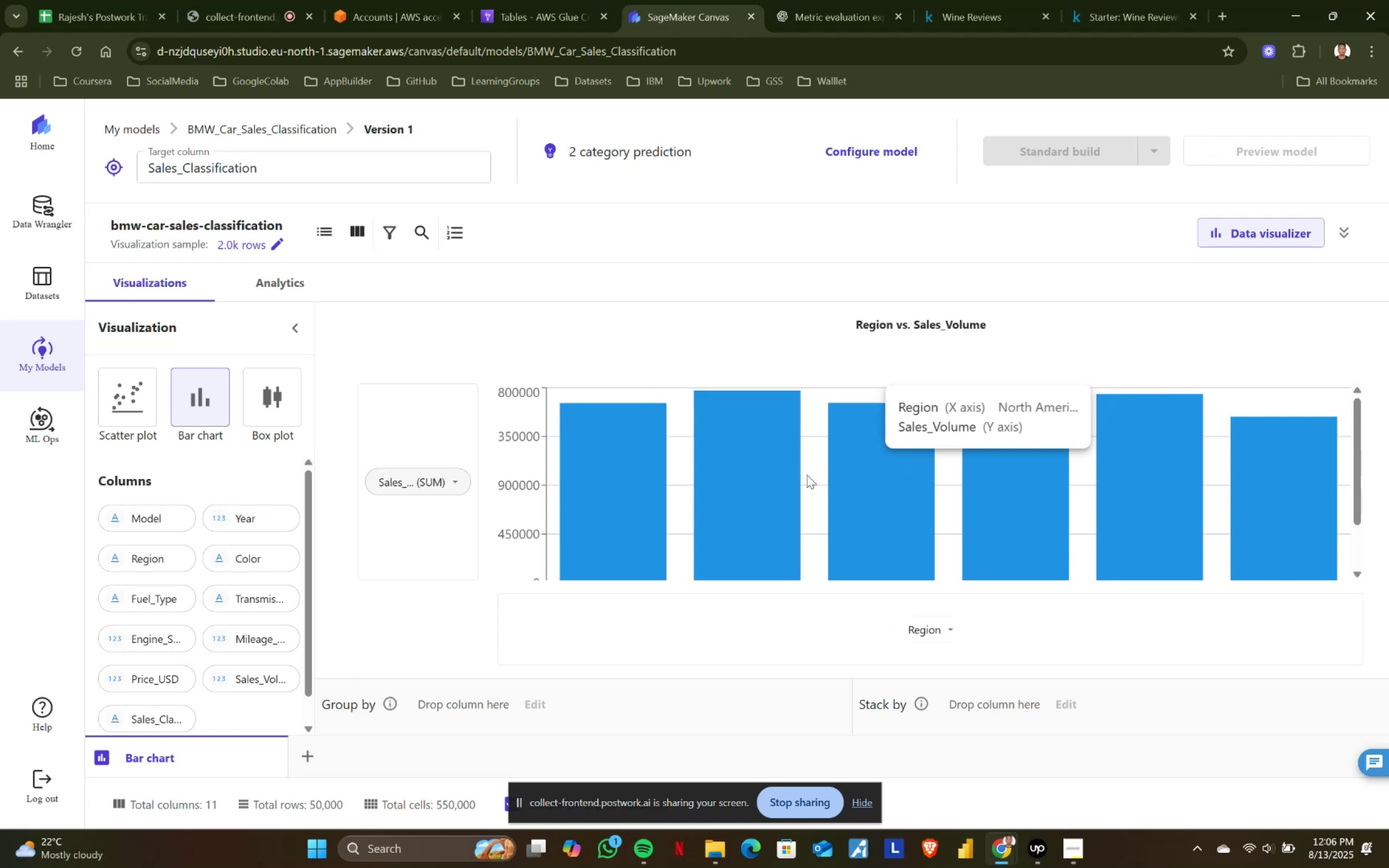 
mouse_move([778, 475])
 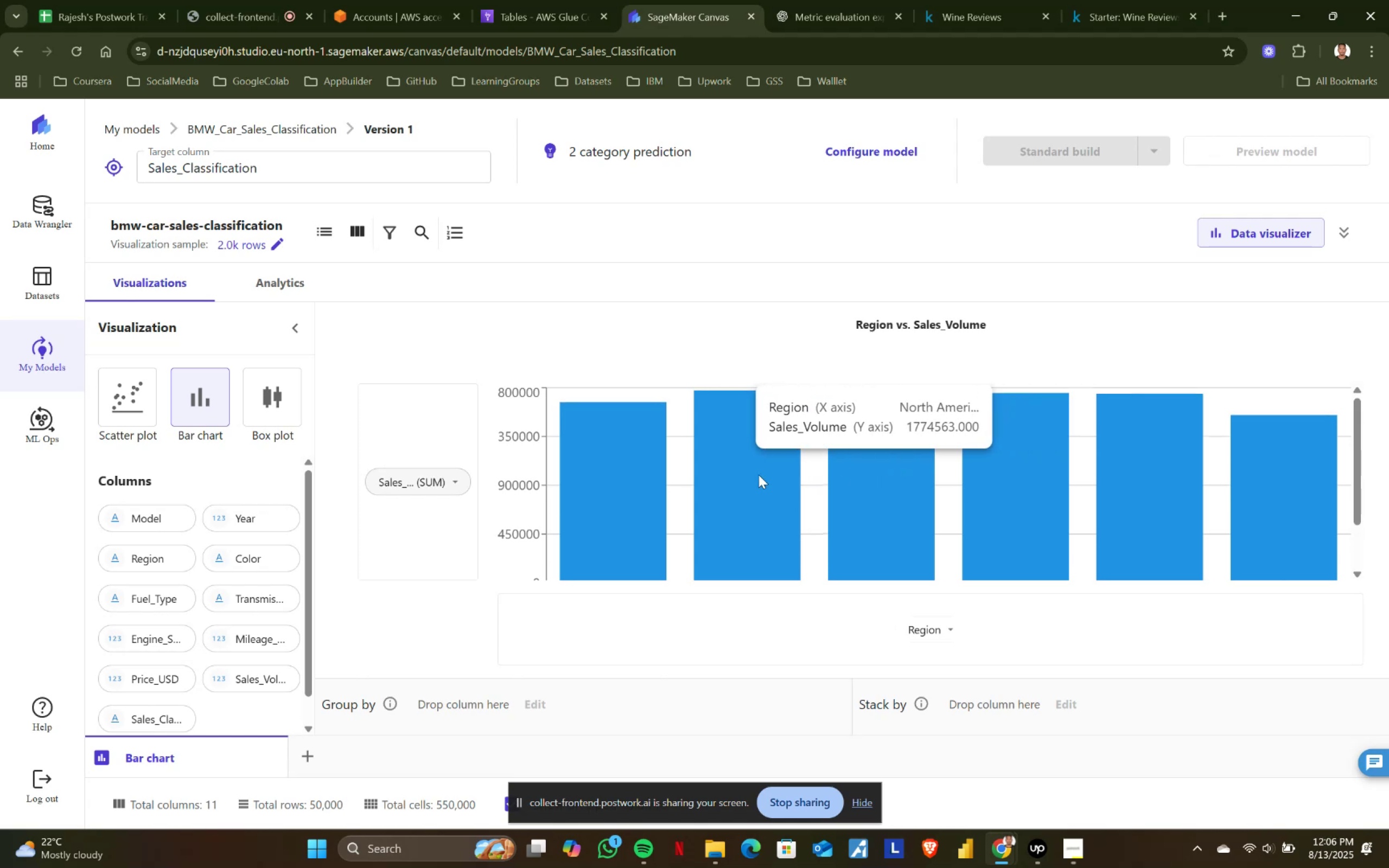 
mouse_move([622, 476])
 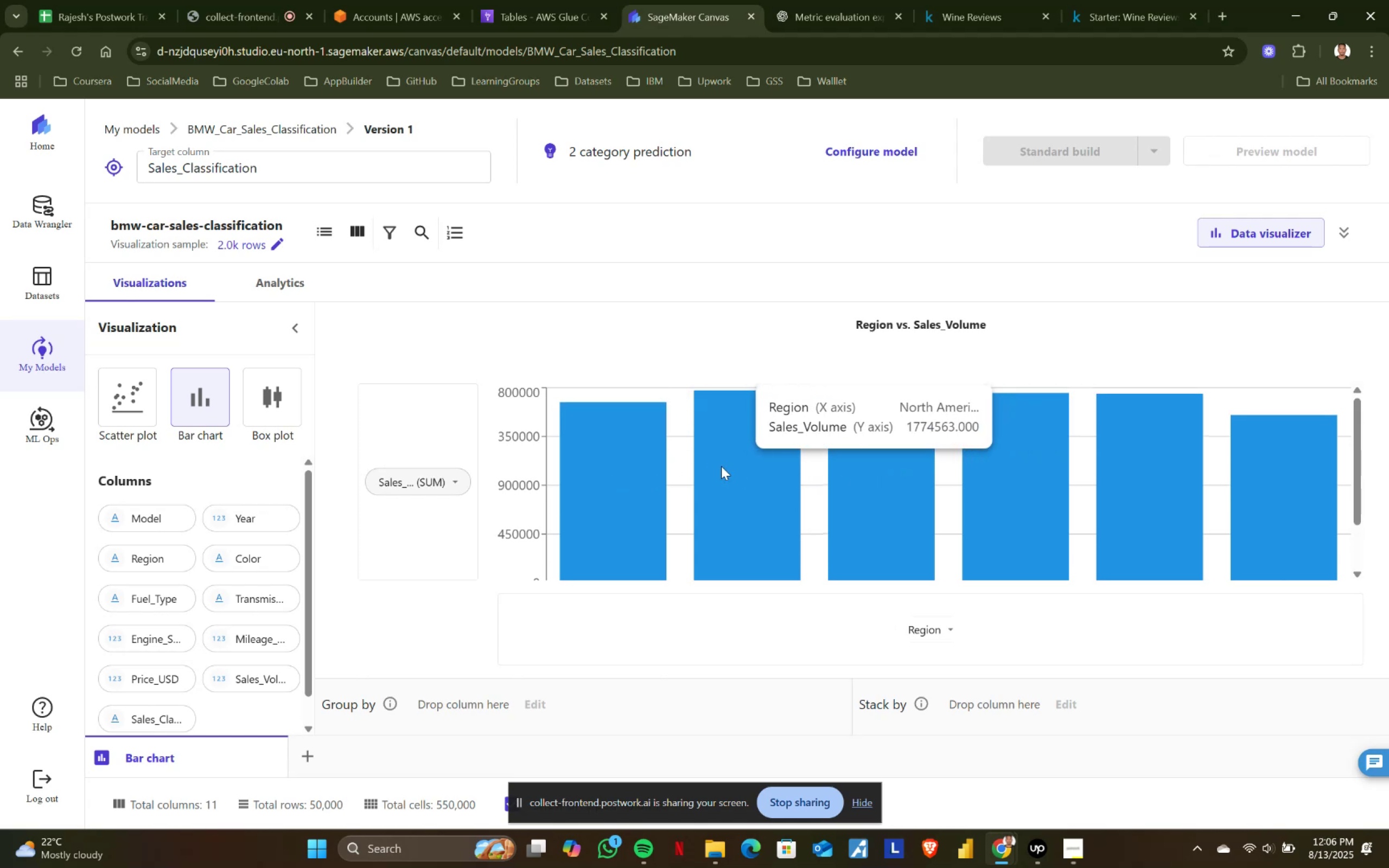 
scroll: coordinate [721, 466], scroll_direction: up, amount: 3.0
 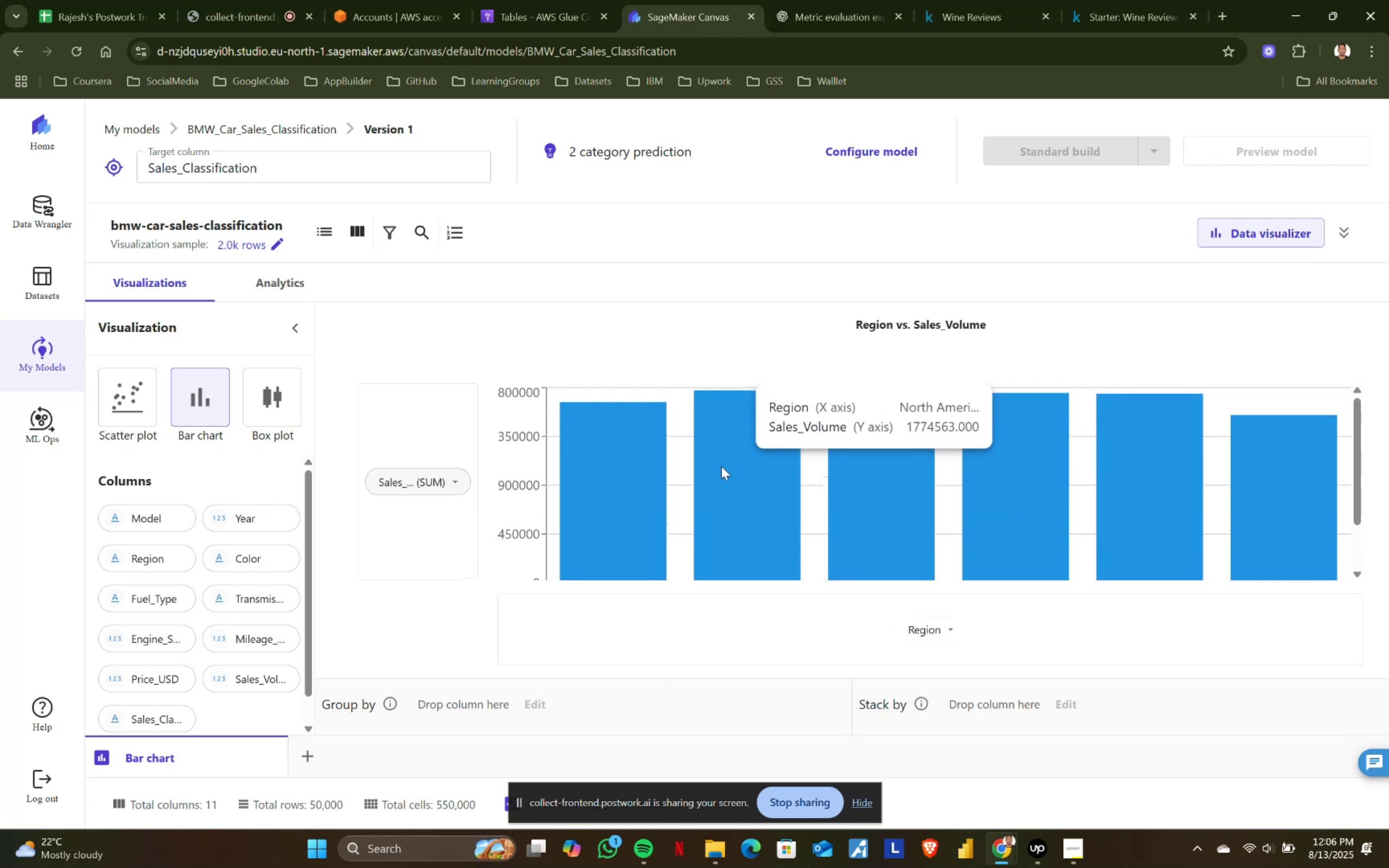 
scroll: coordinate [721, 466], scroll_direction: none, amount: 0.0
 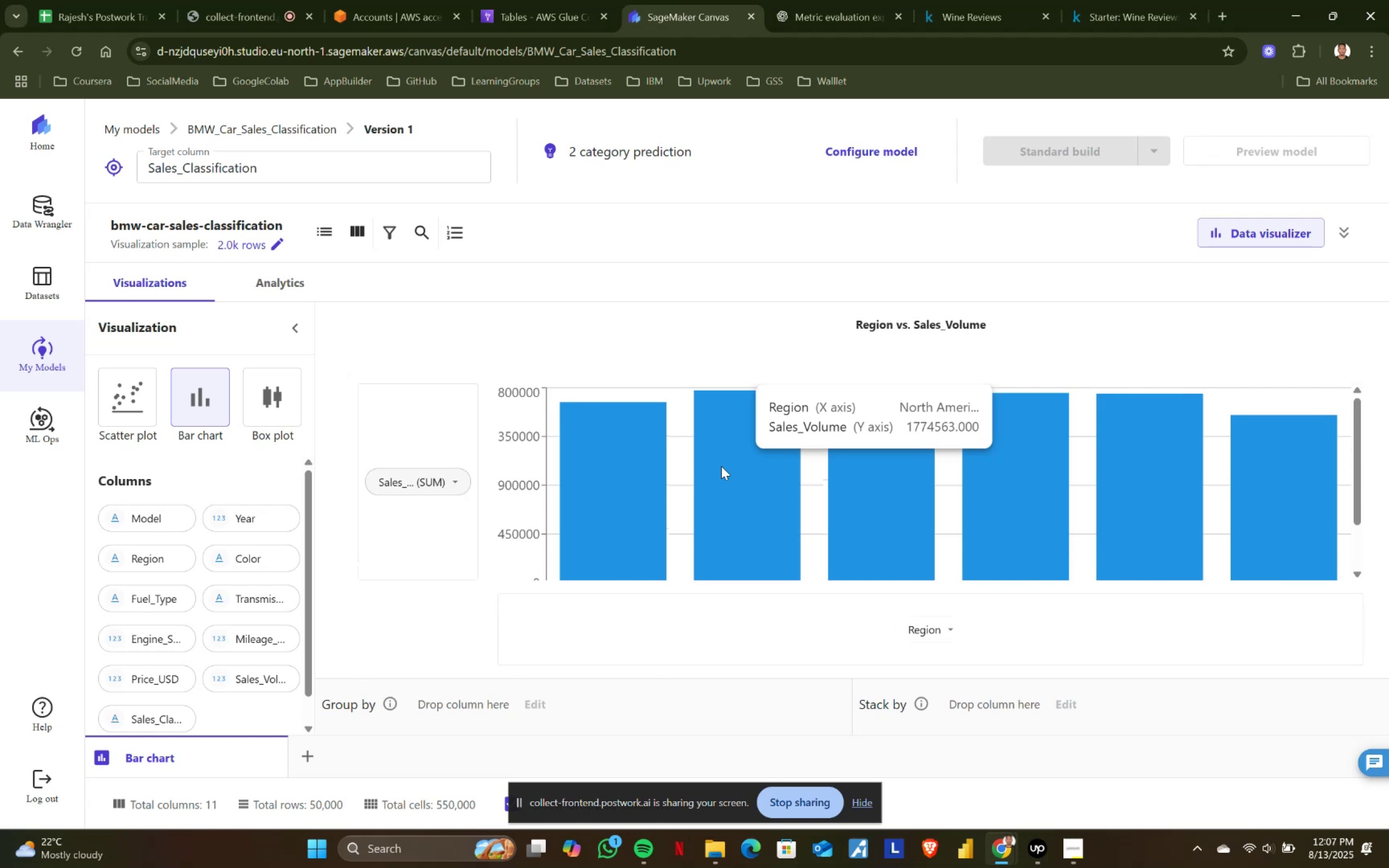 
wait(25.62)
 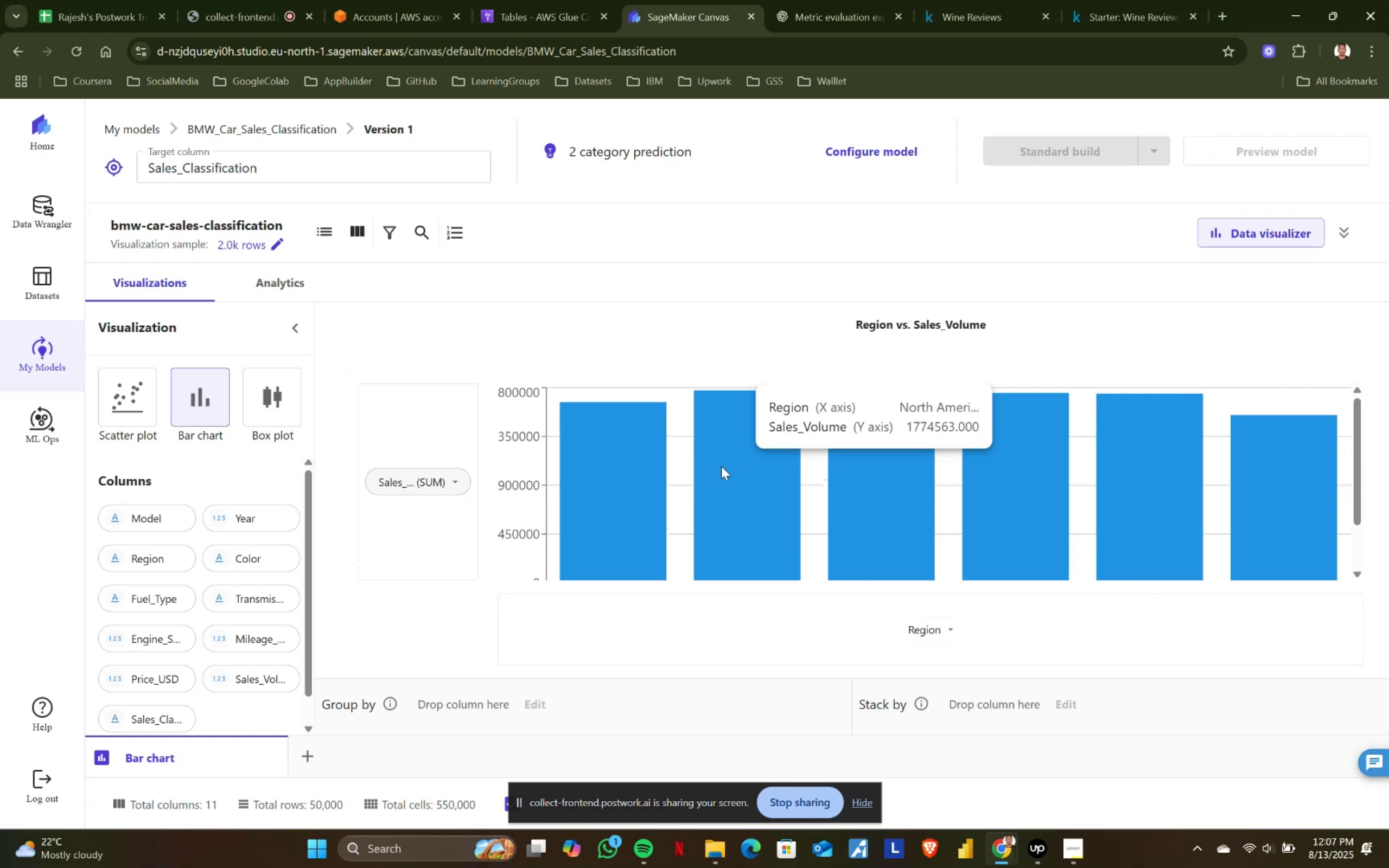 
left_click([445, 473])
 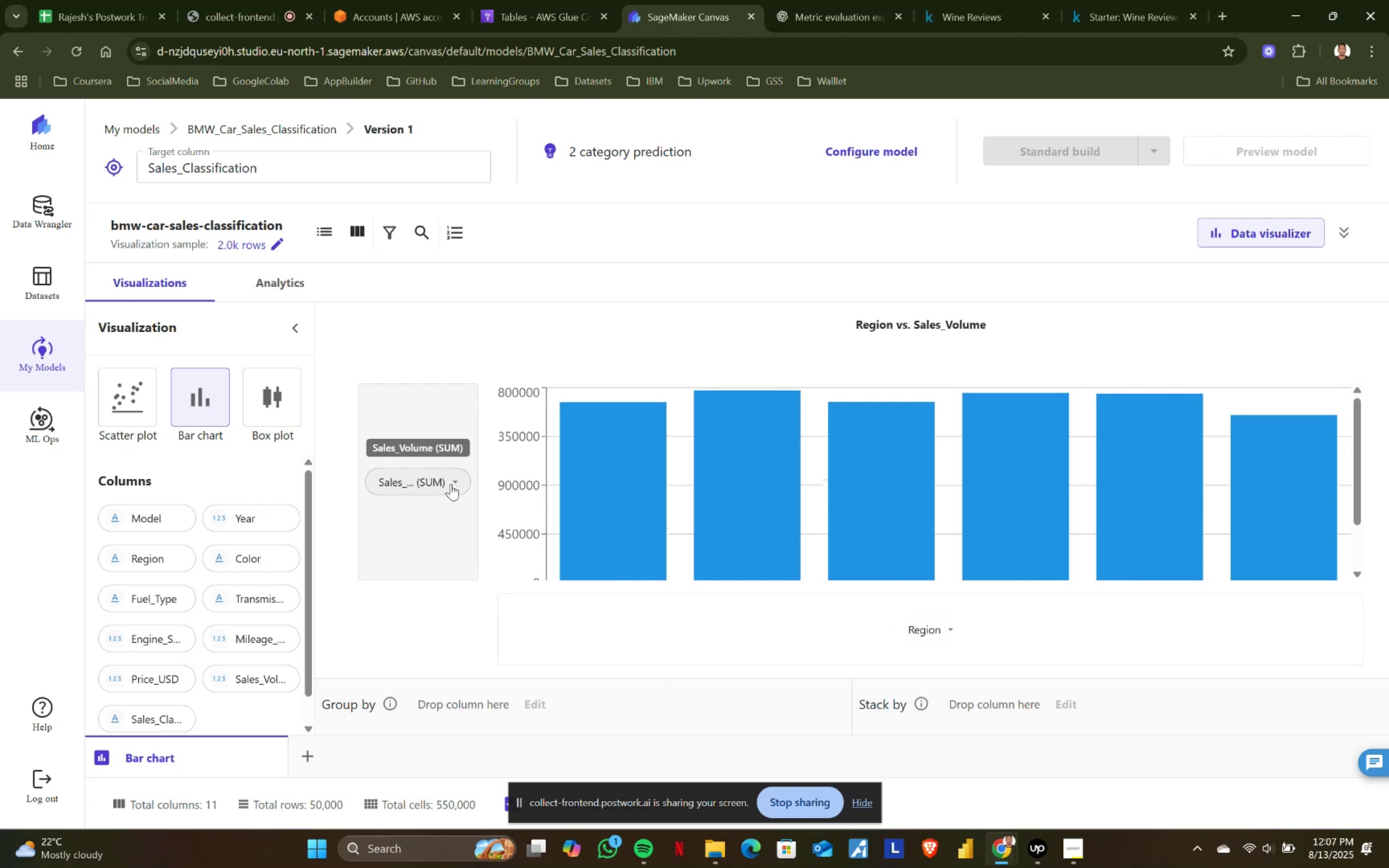 
left_click([455, 483])
 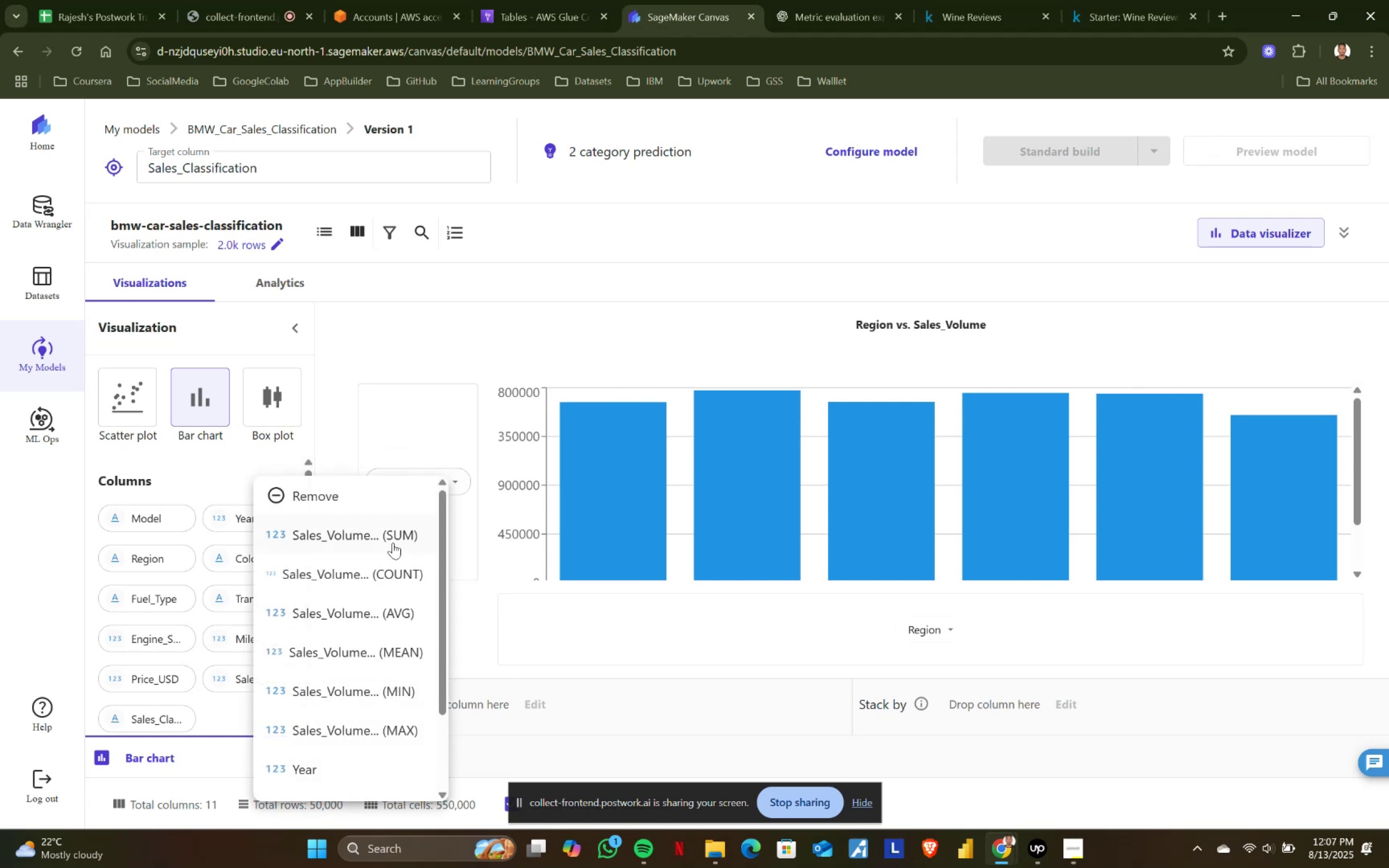 
scroll: coordinate [367, 587], scroll_direction: down, amount: 2.0
 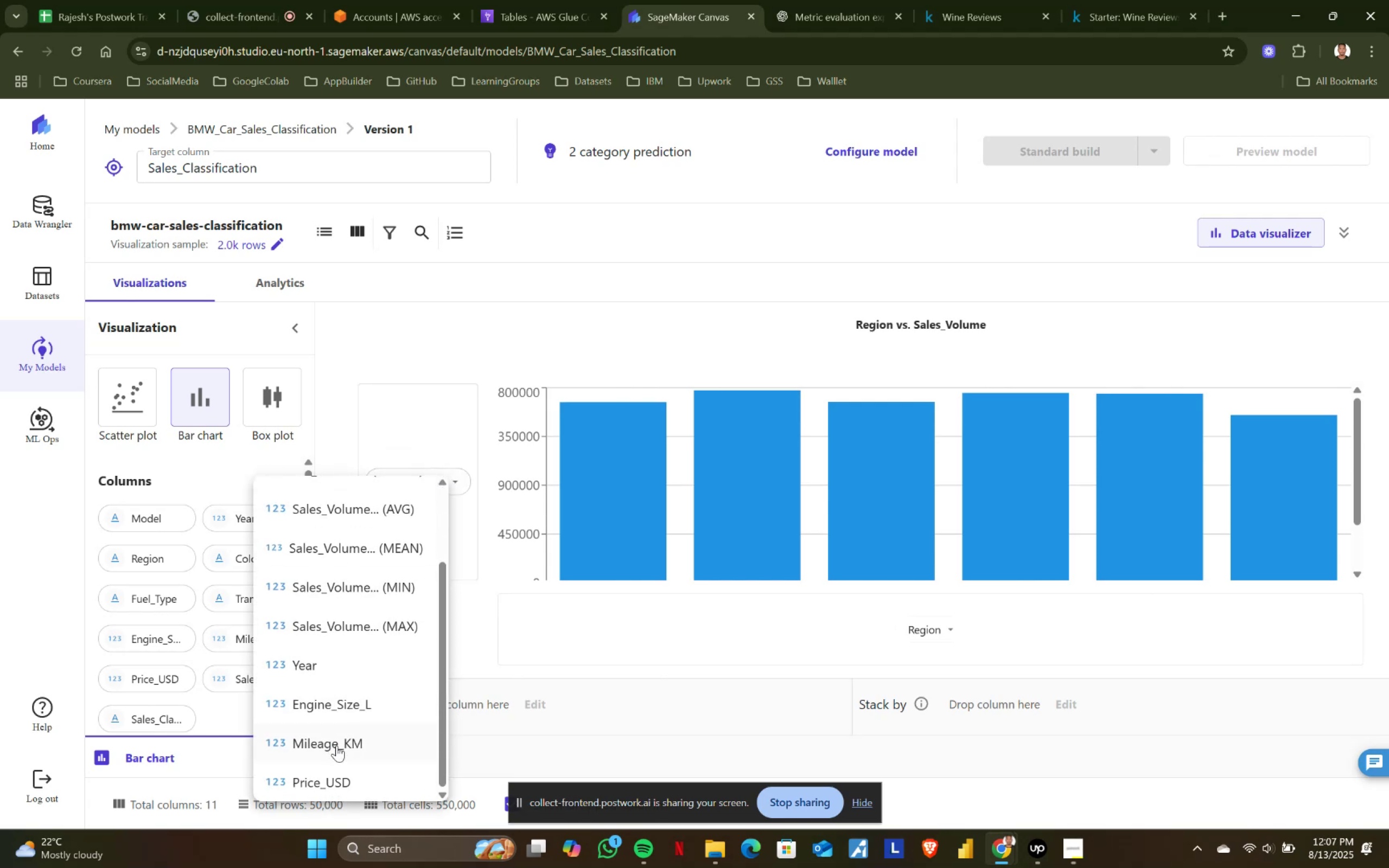 
left_click([329, 786])
 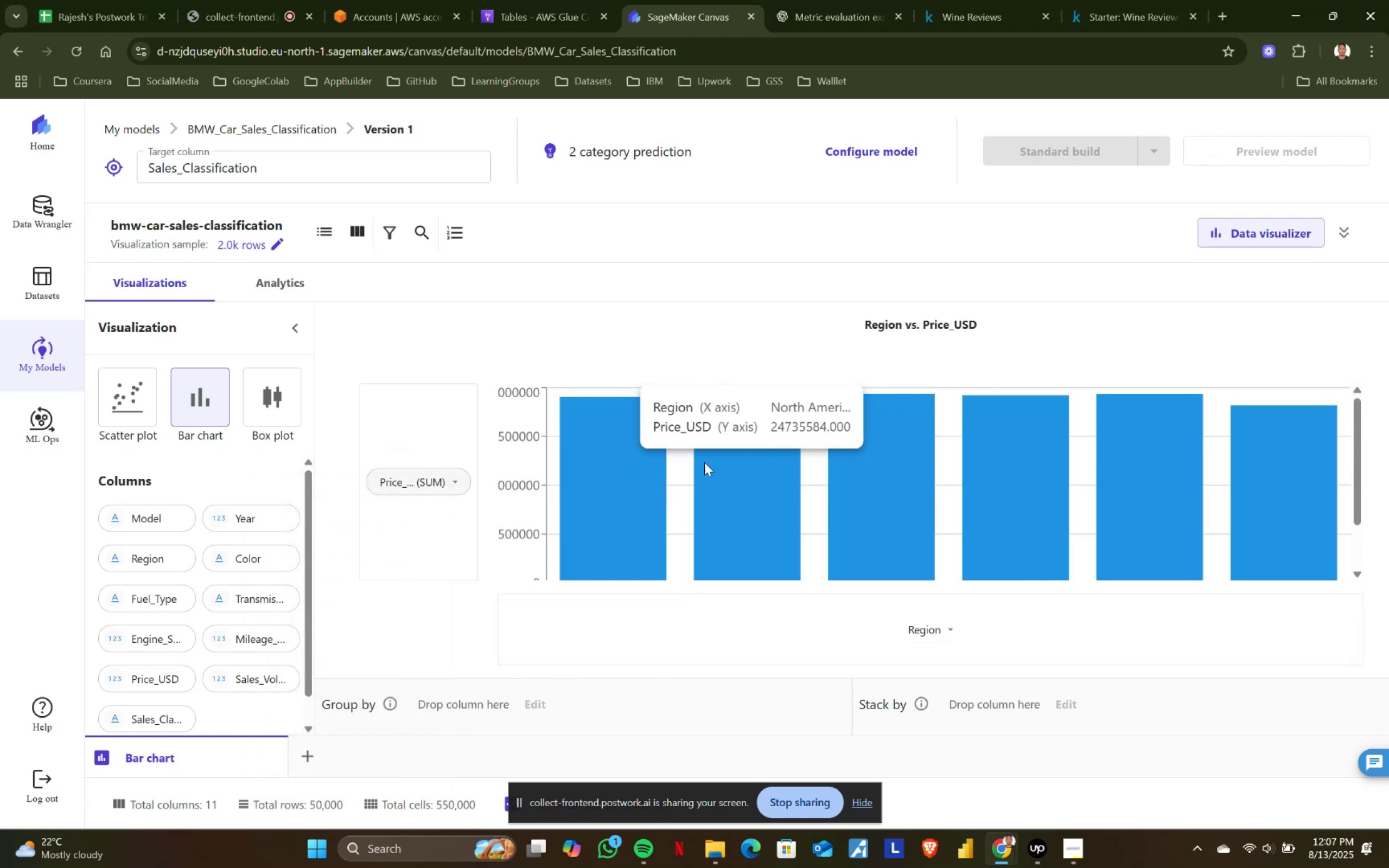 
left_click([947, 628])
 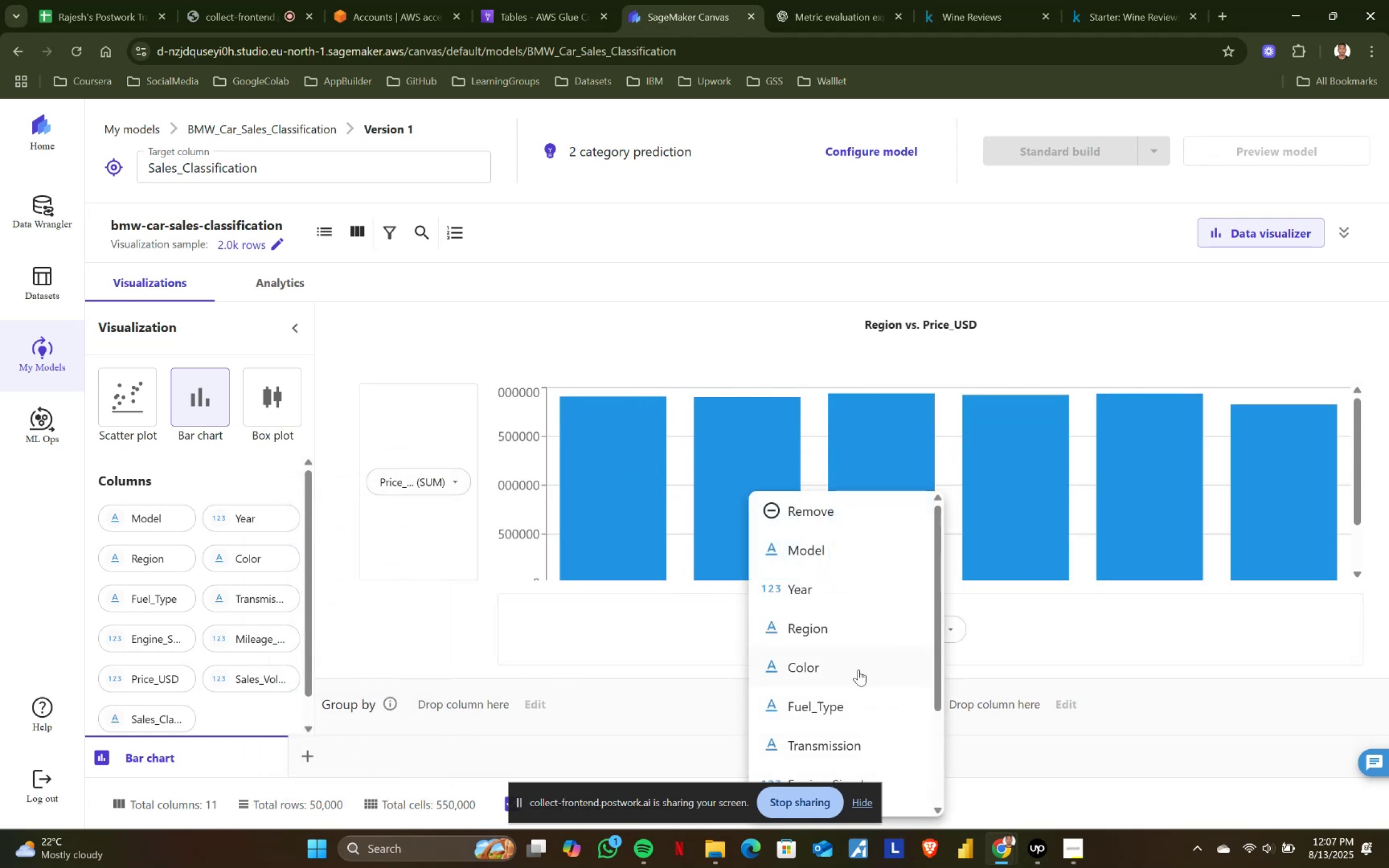 
scroll: coordinate [858, 669], scroll_direction: down, amount: 1.0
 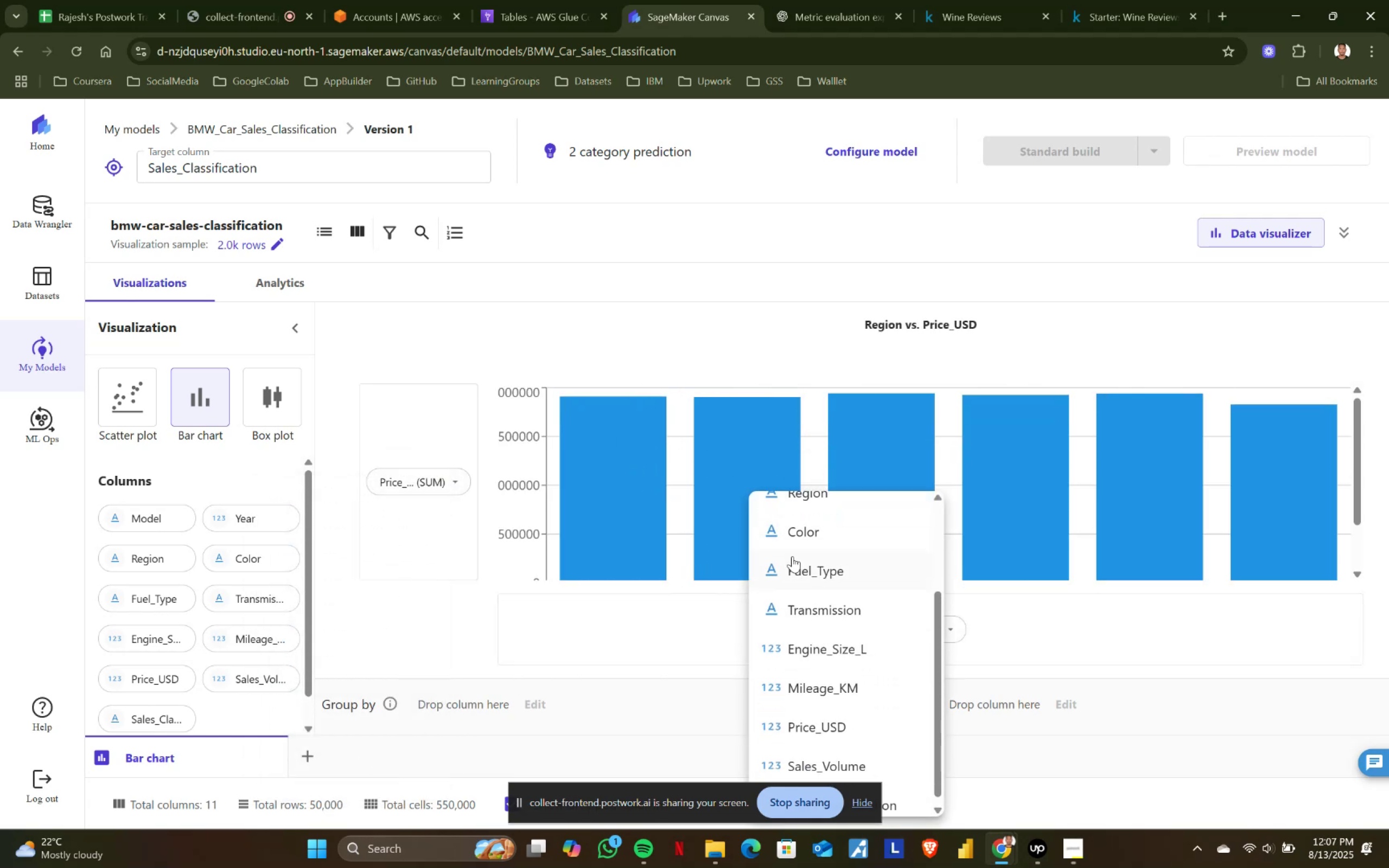 
left_click([812, 541])
 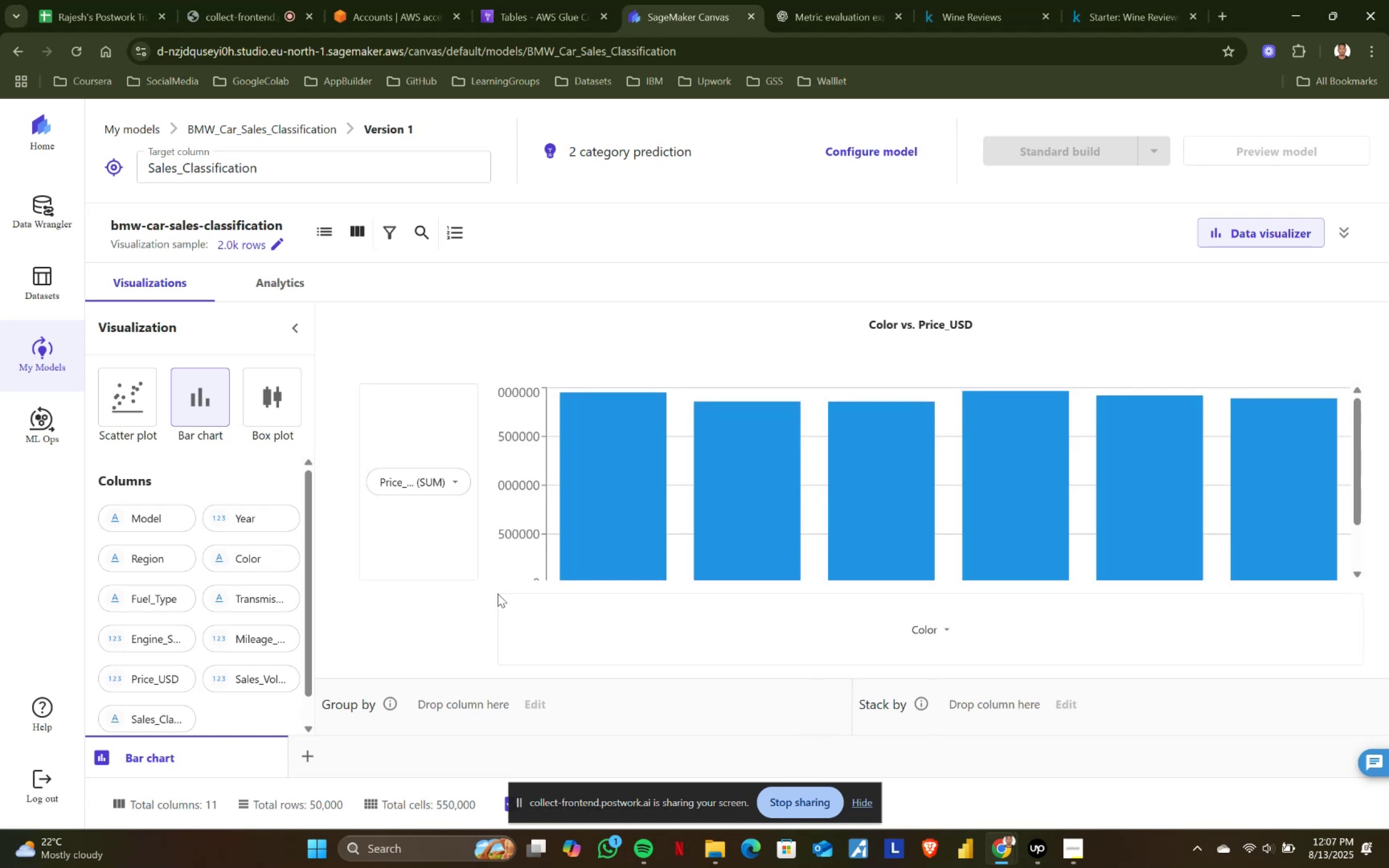 
scroll: coordinate [517, 574], scroll_direction: up, amount: 3.0
 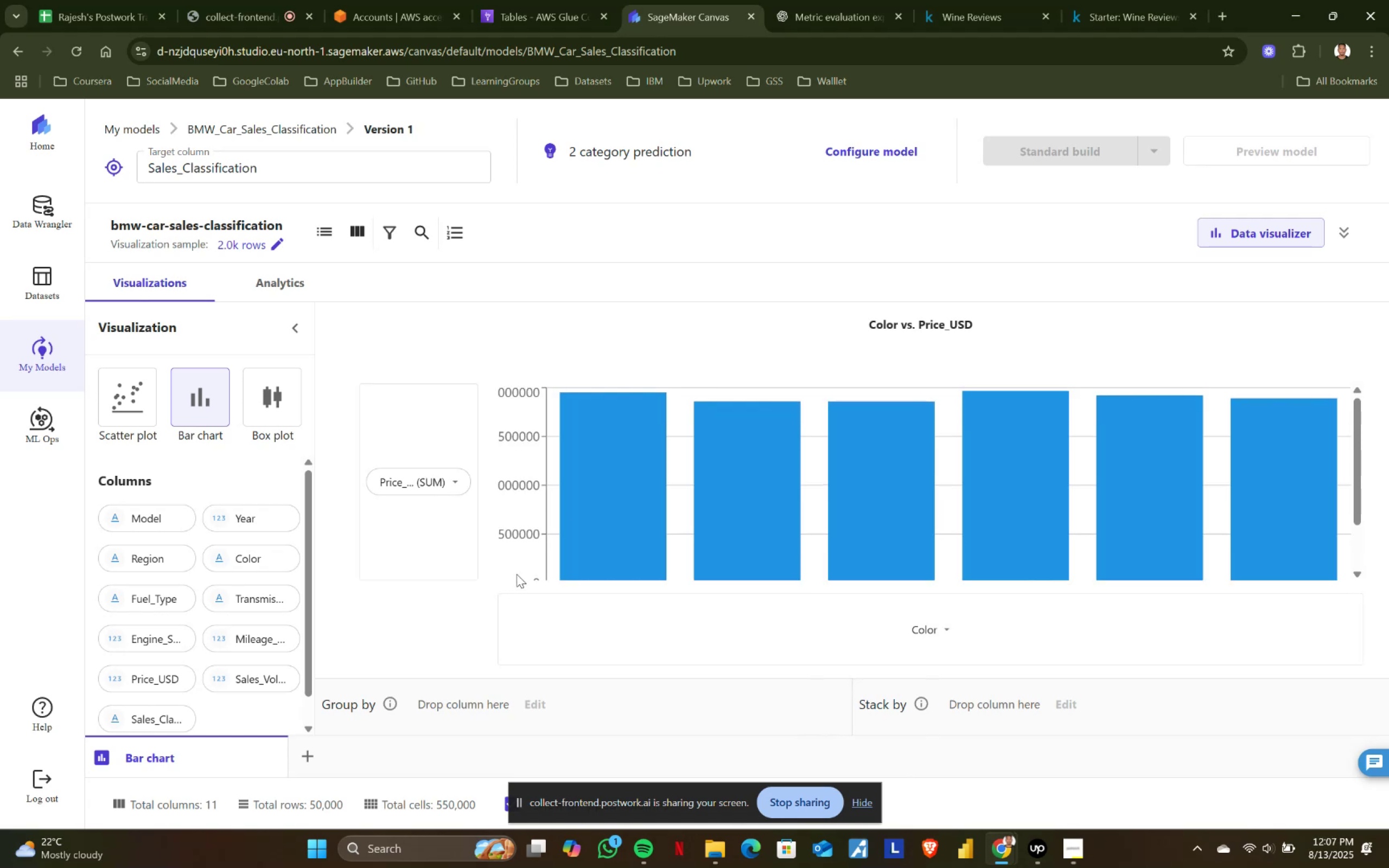 
mouse_move([626, 511])
 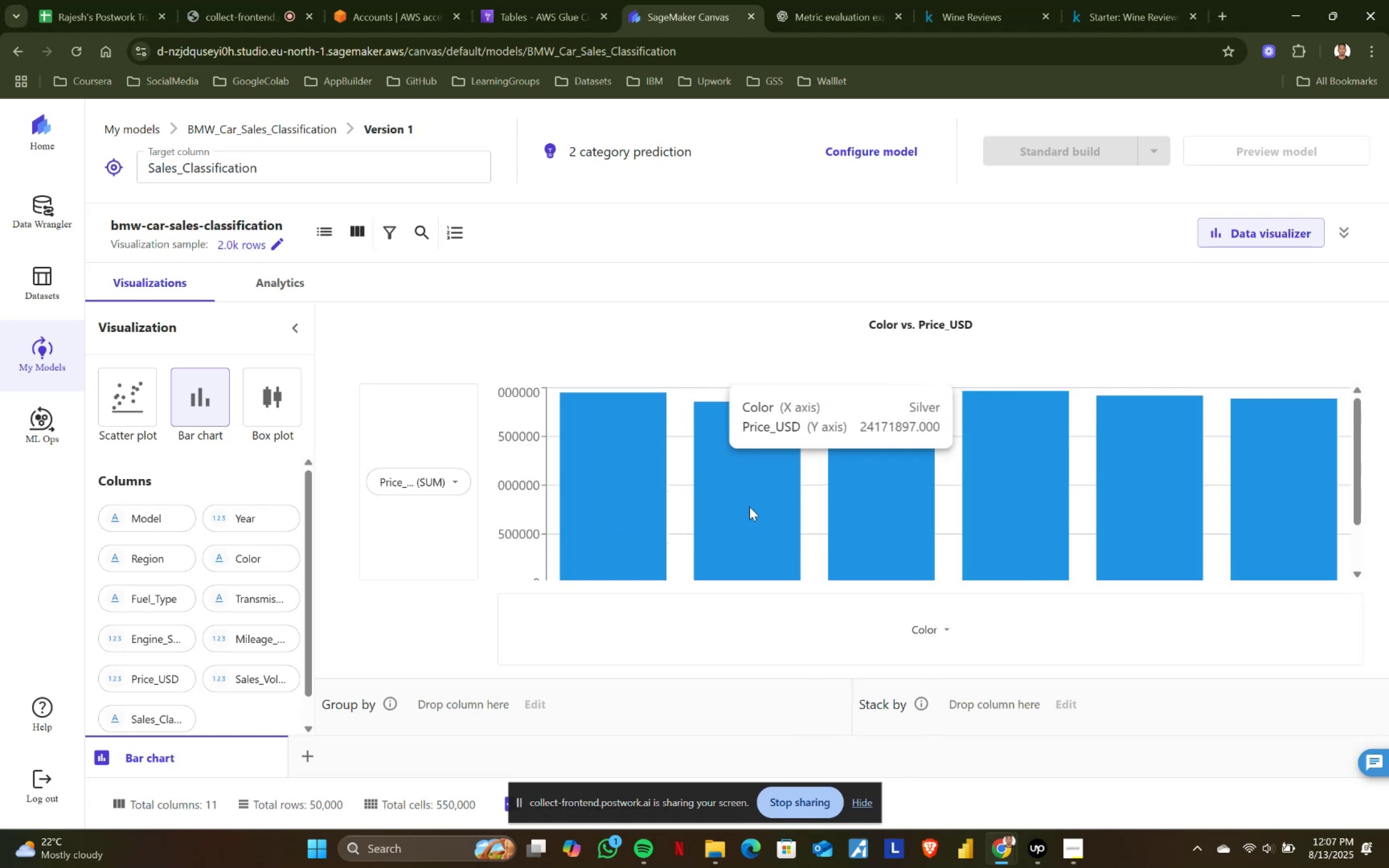 
scroll: coordinate [756, 513], scroll_direction: none, amount: 0.0
 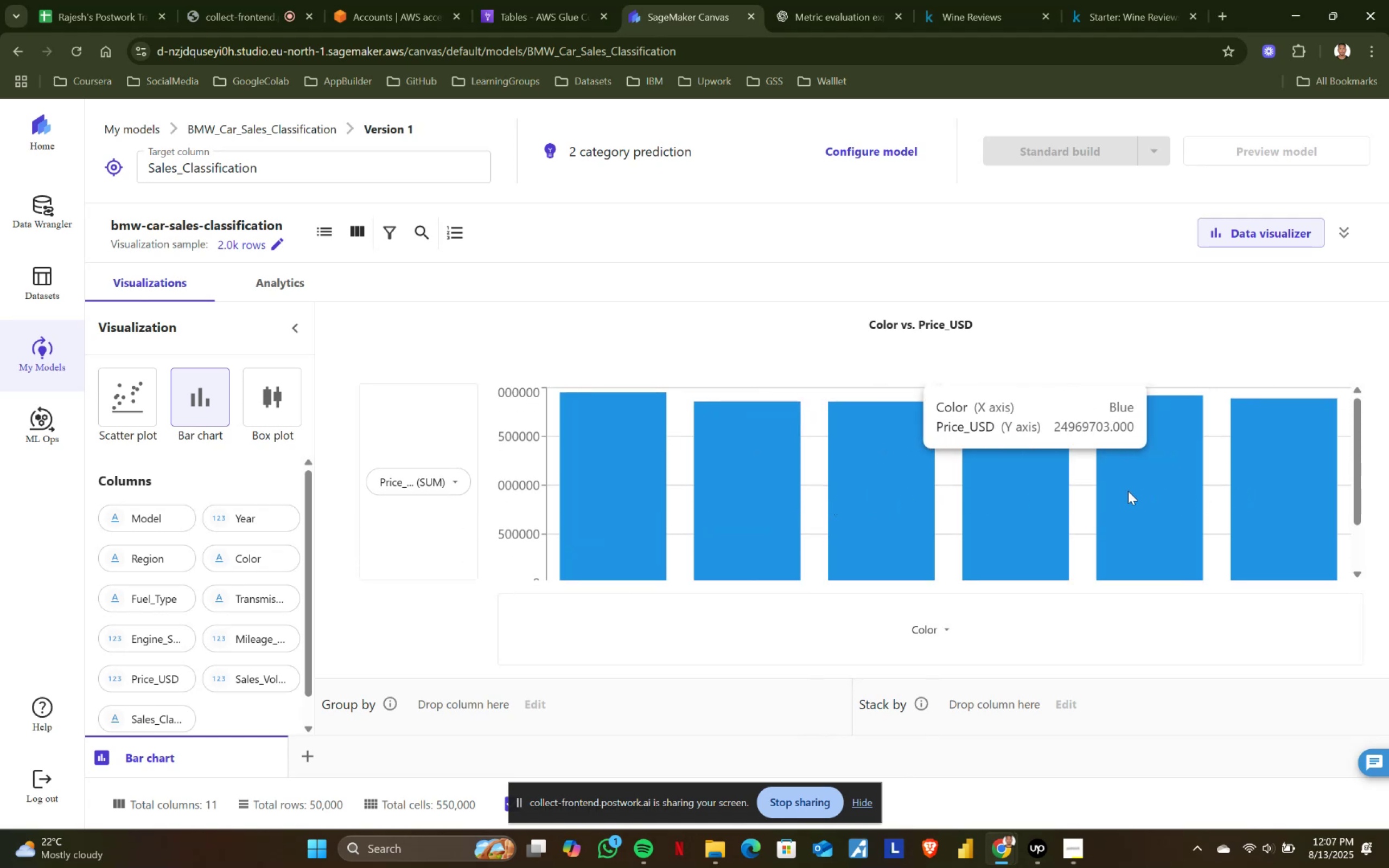 
wait(6.6)
 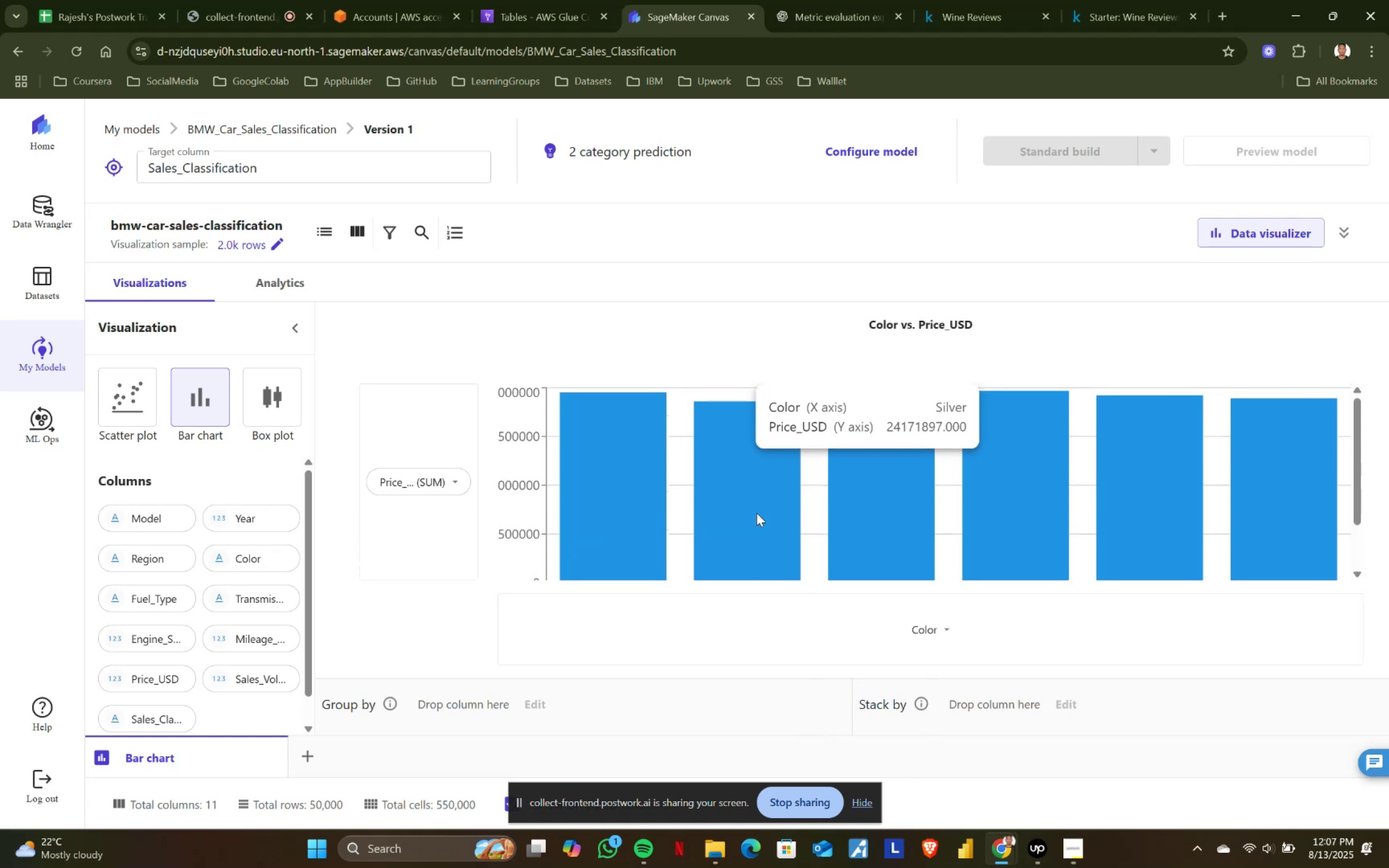 
mouse_move([617, 474])
 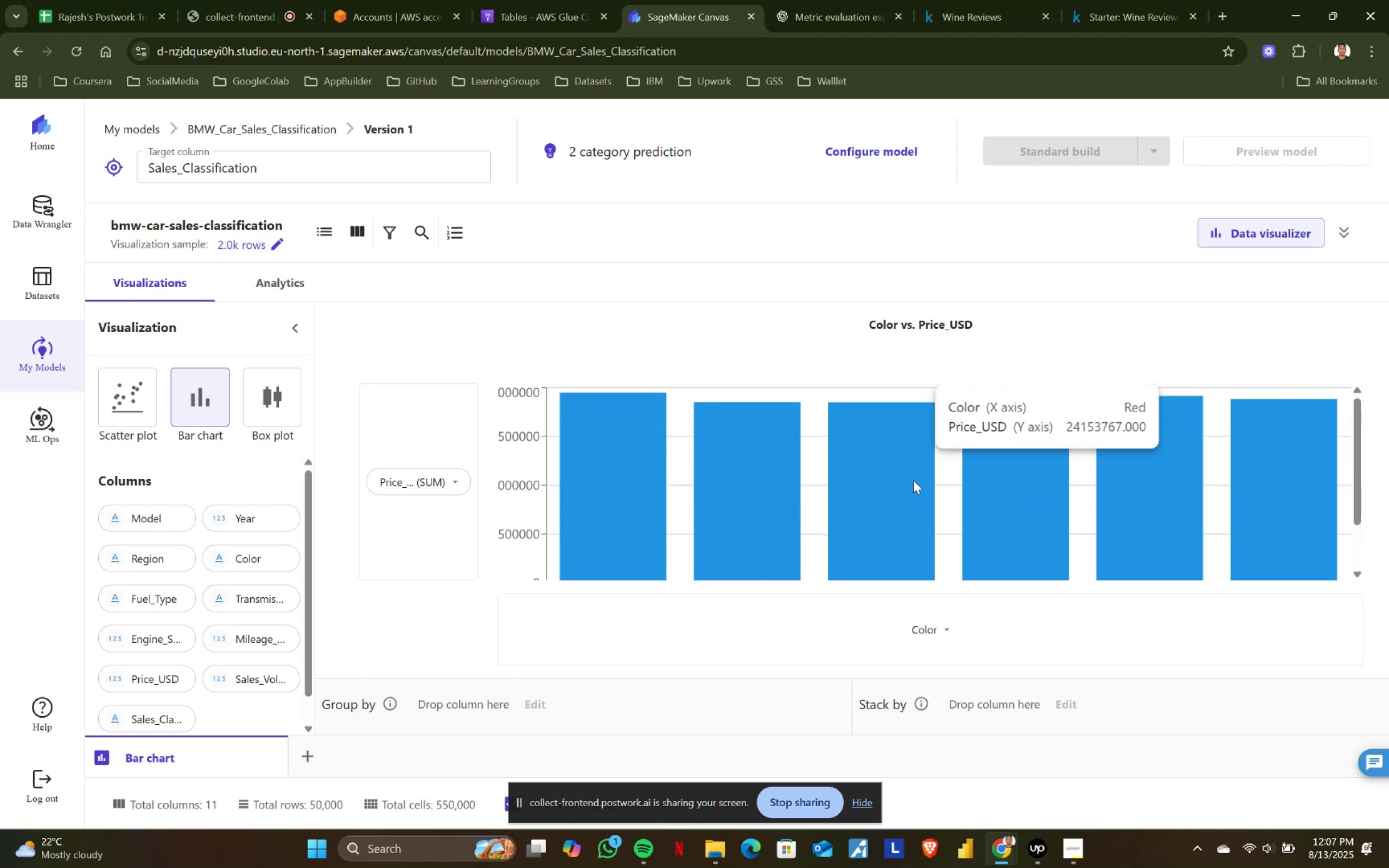 
left_click([271, 0])
 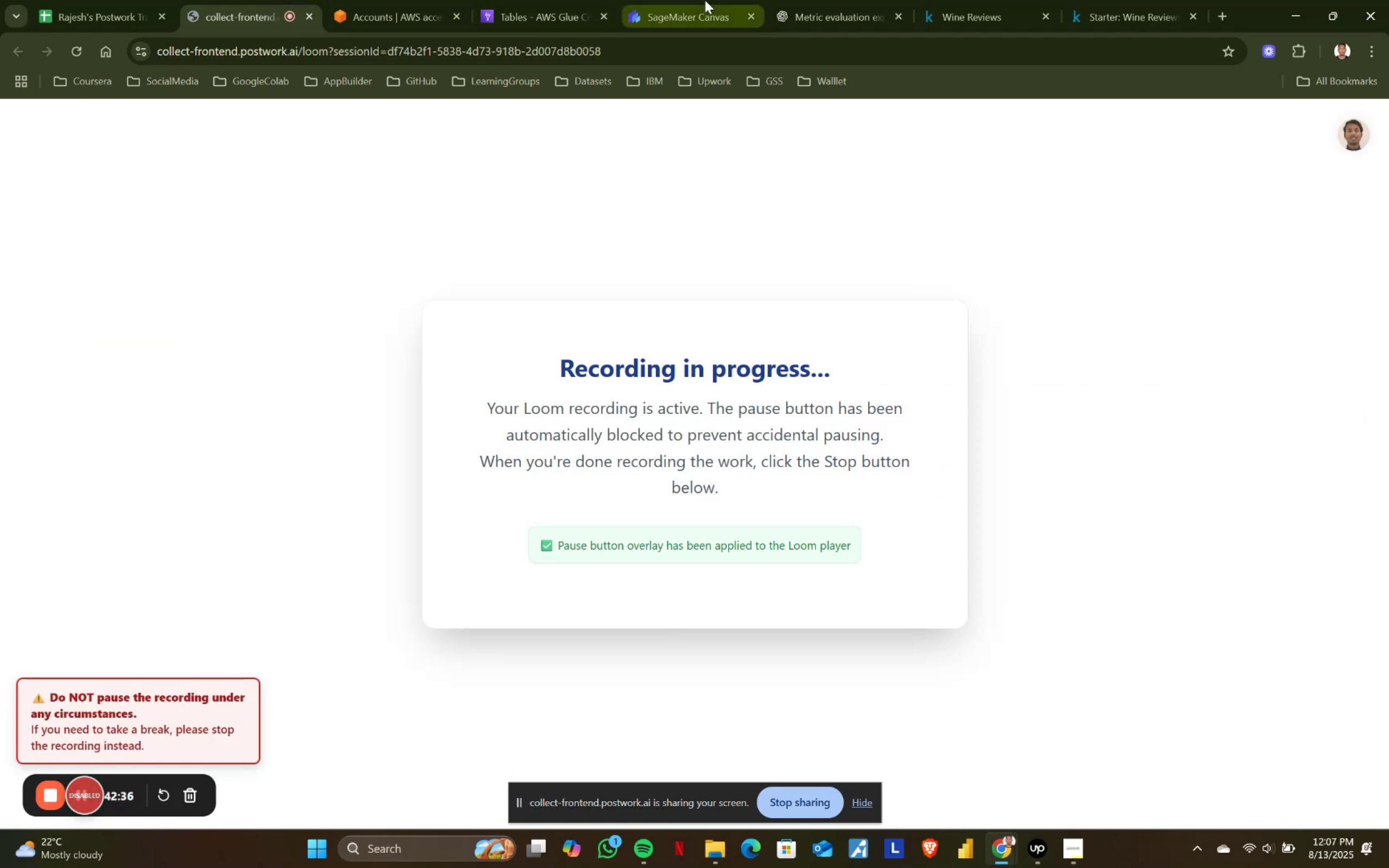 
left_click([705, 0])
 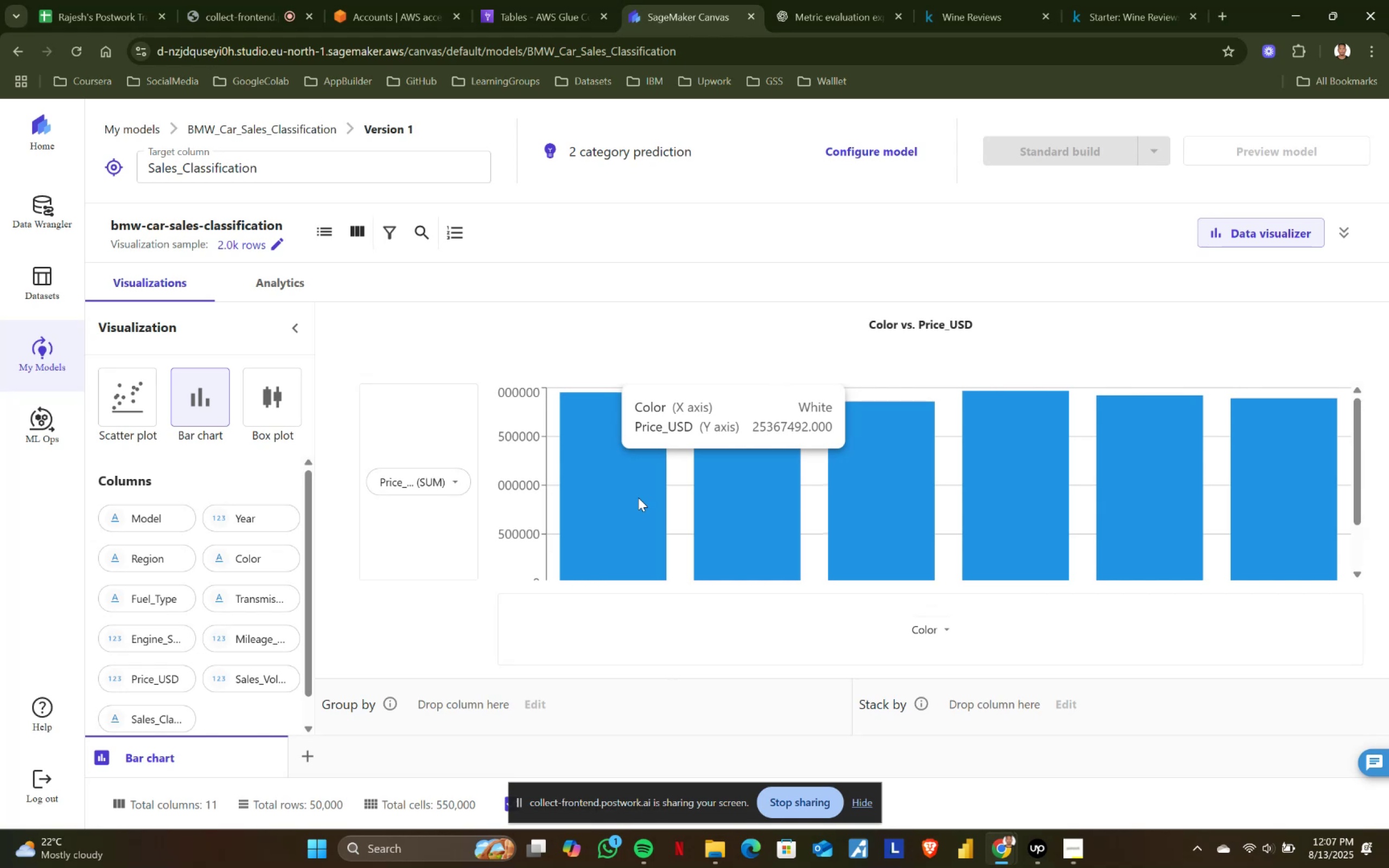 
wait(24.14)
 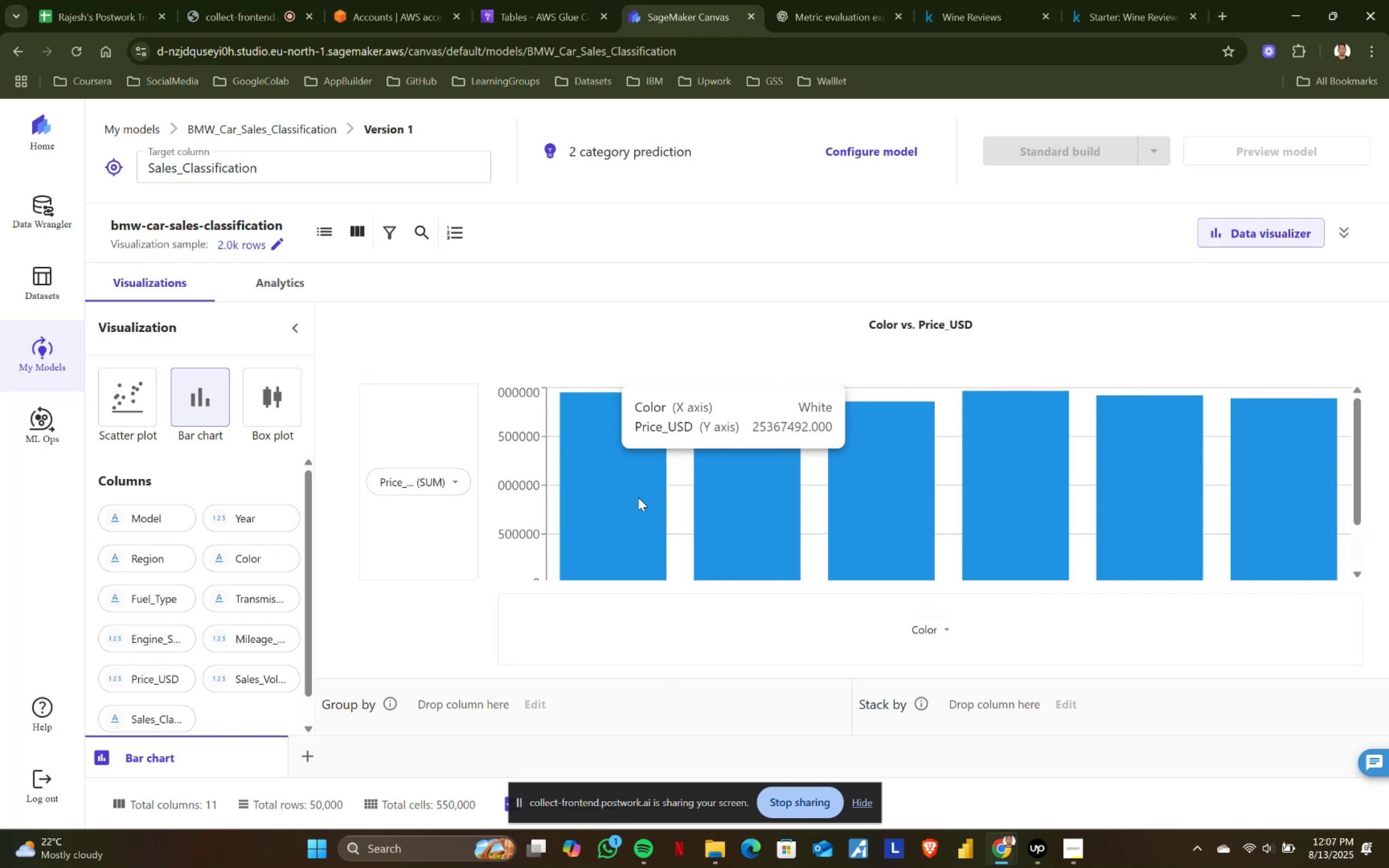 
key(VolumeUp)
 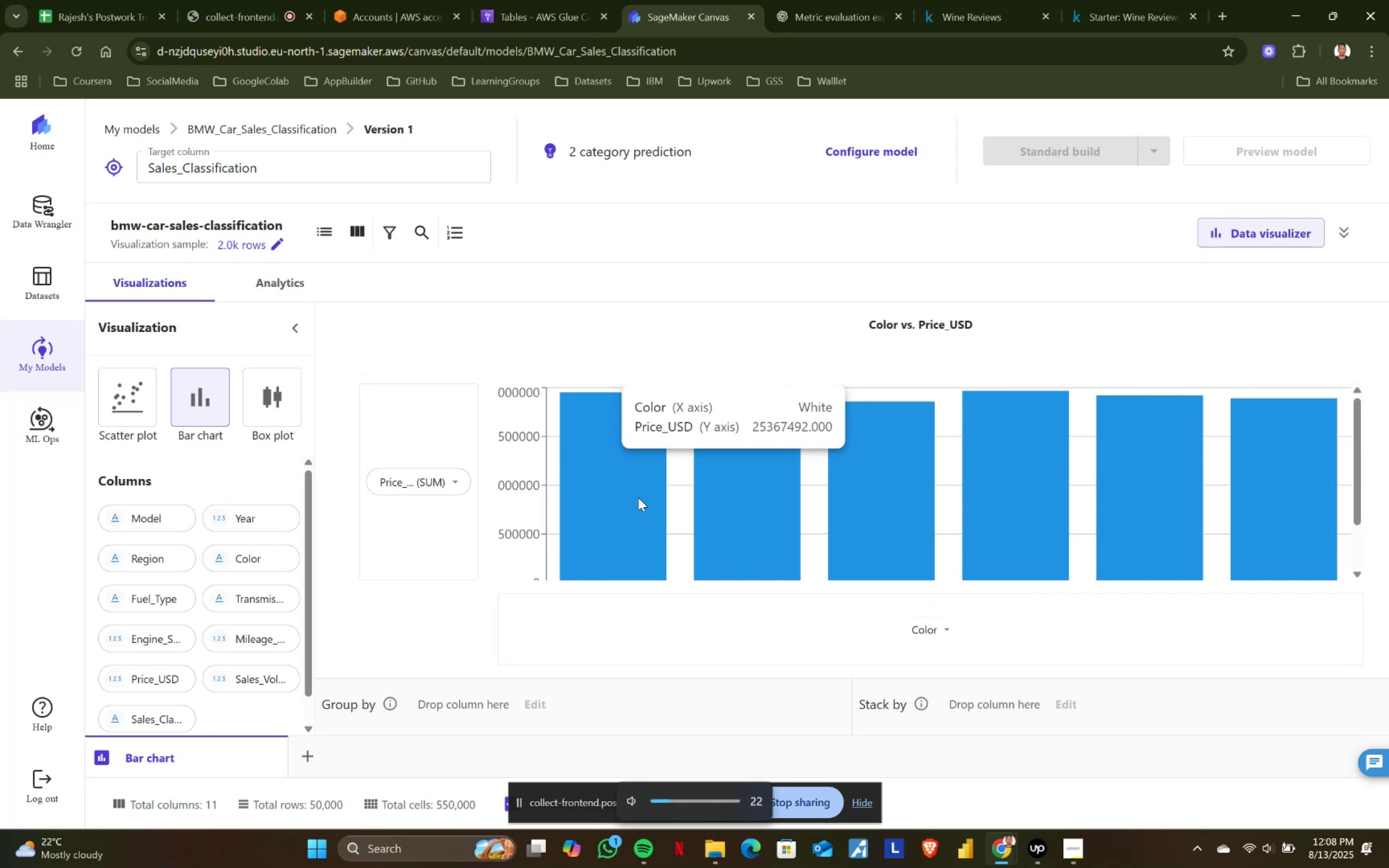 
key(VolumeUp)
 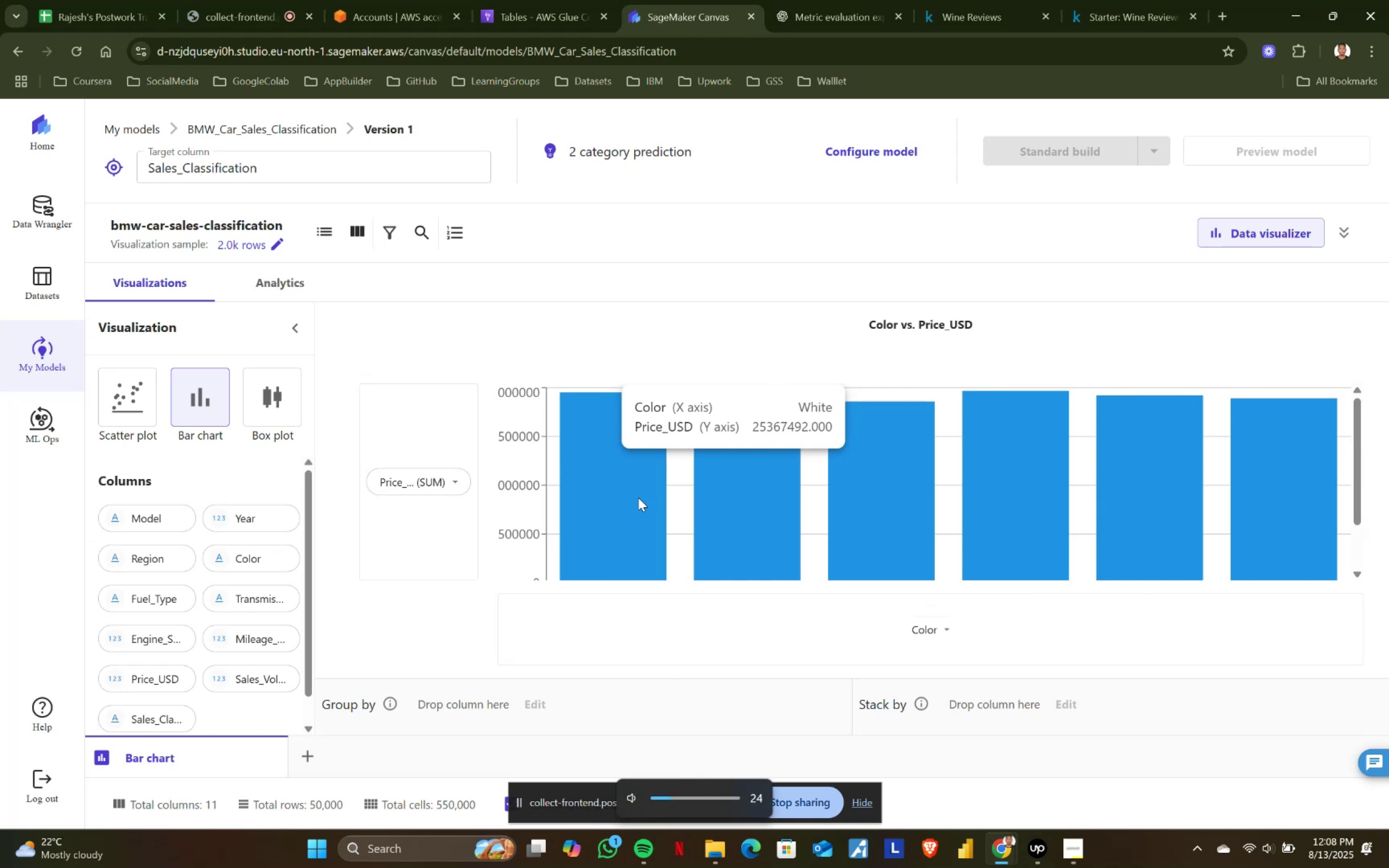 
key(VolumeUp)
 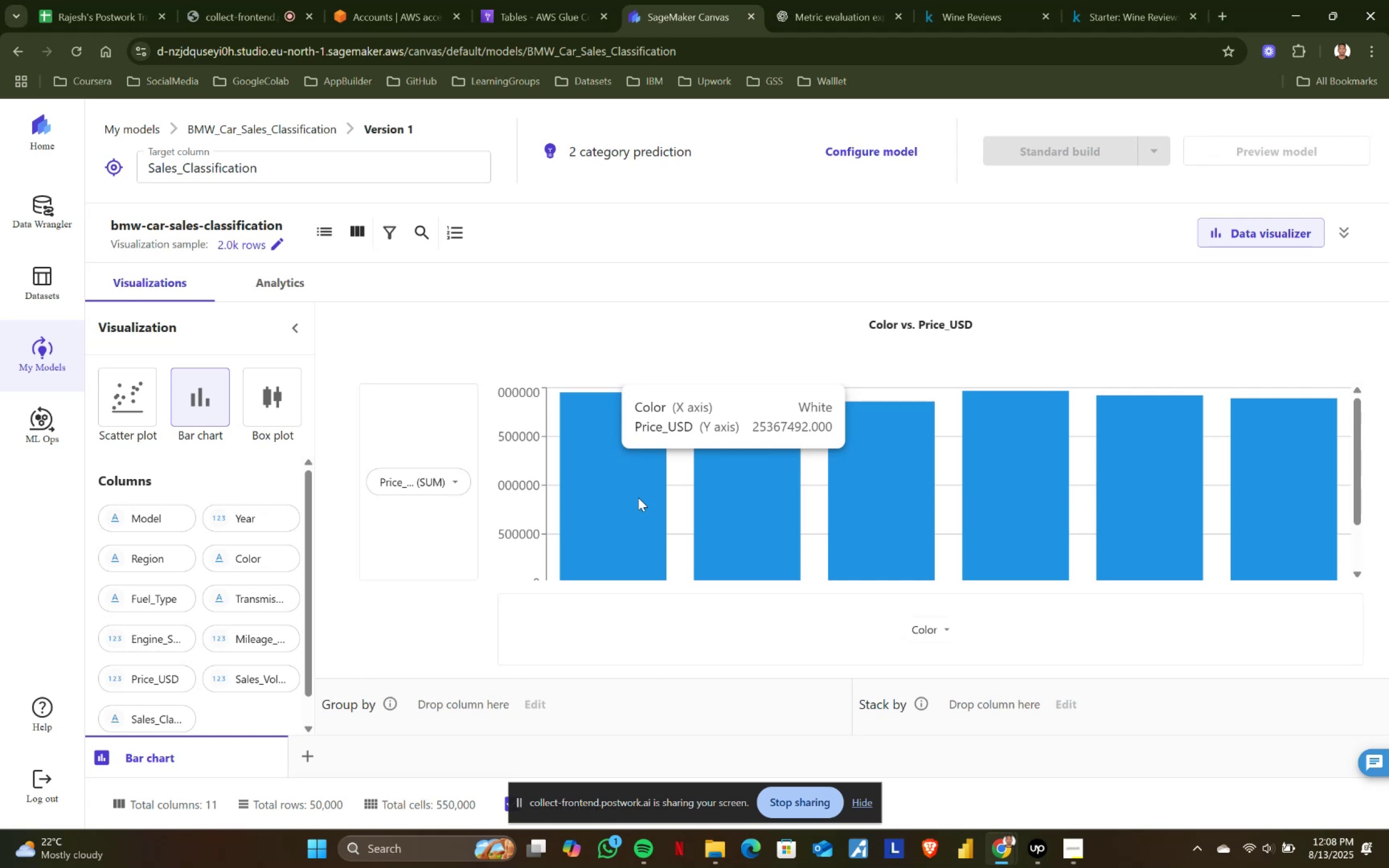 
wait(16.35)
 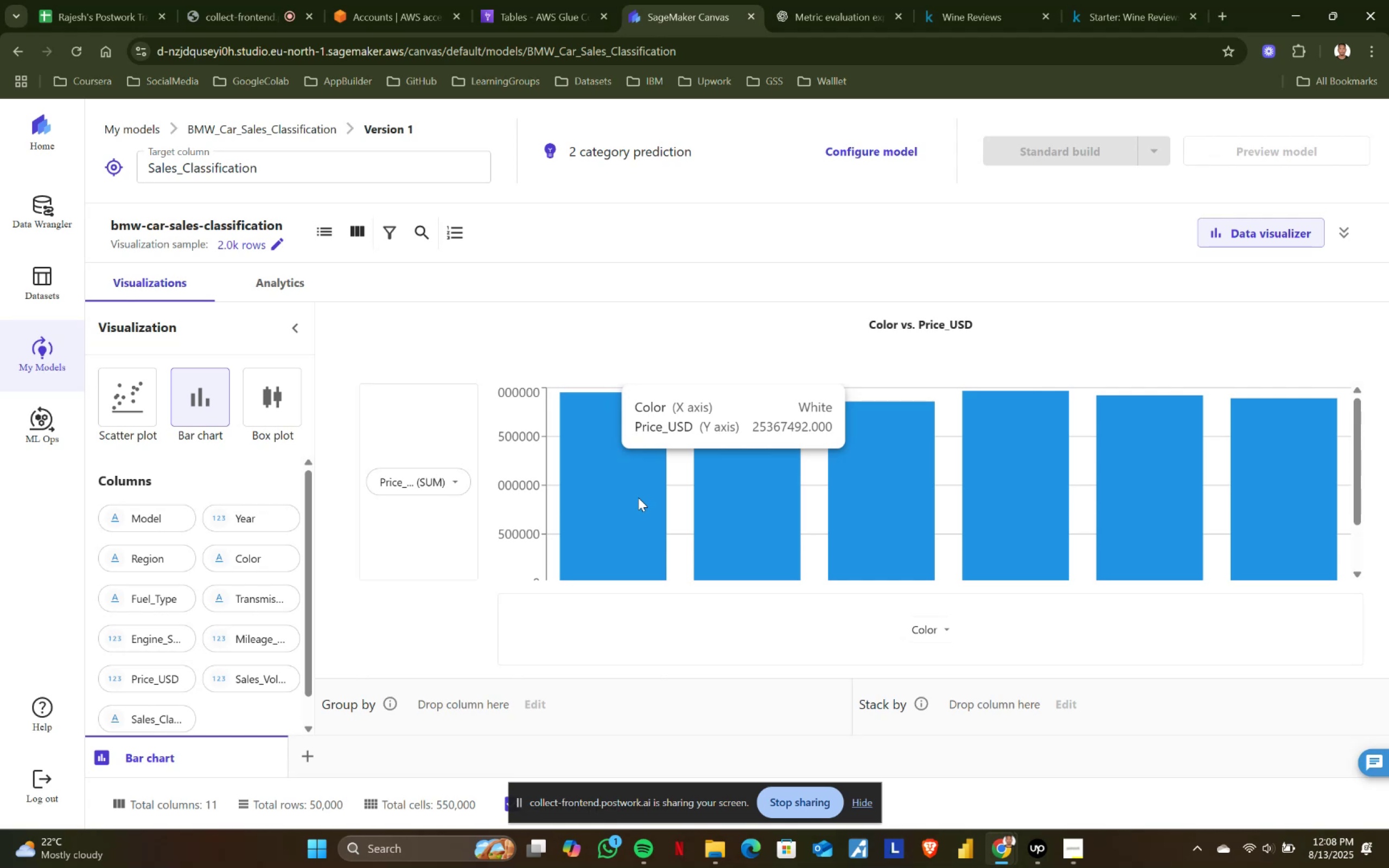 
mouse_move([785, 505])
 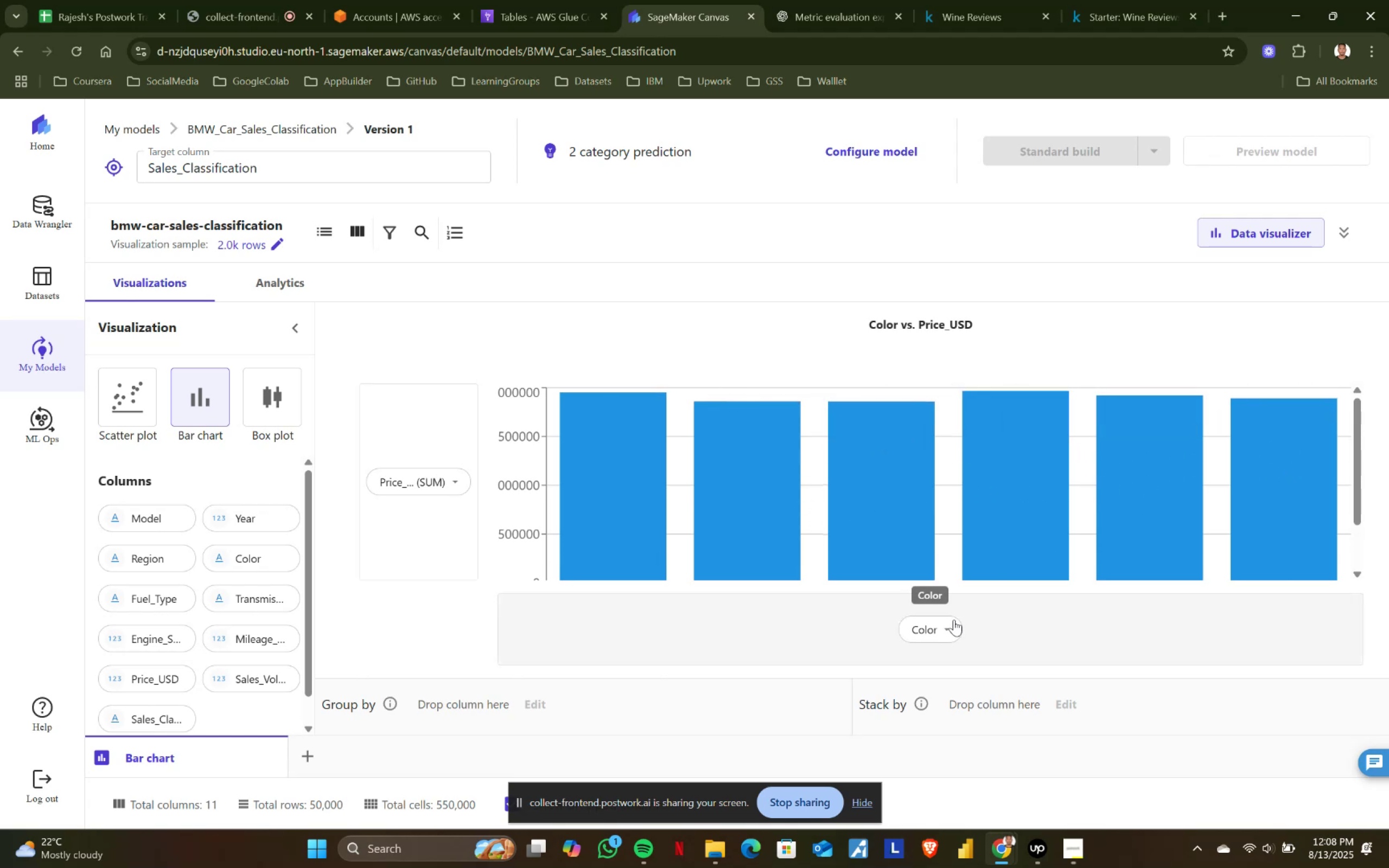 
left_click([462, 482])
 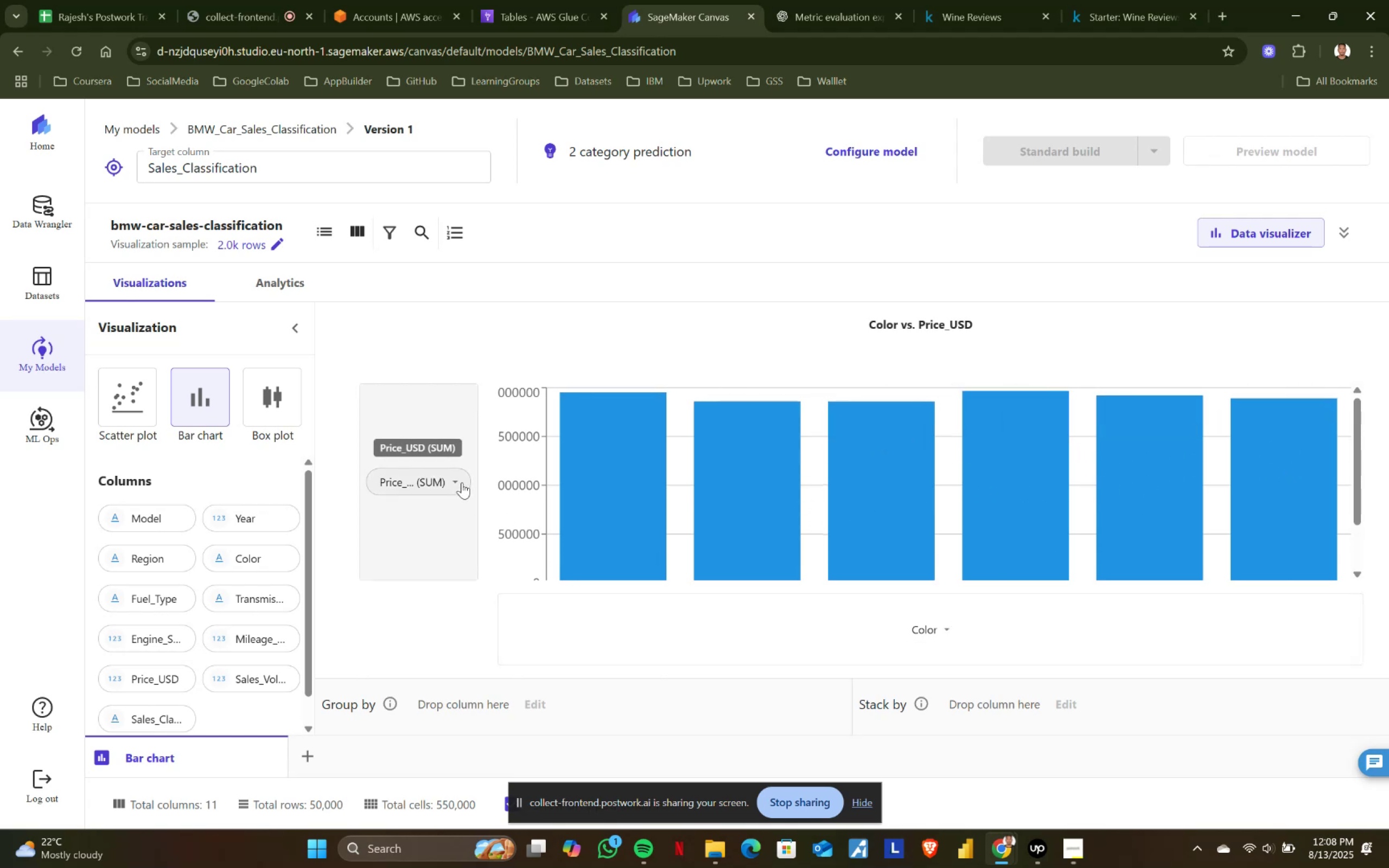 
mouse_move([984, 490])
 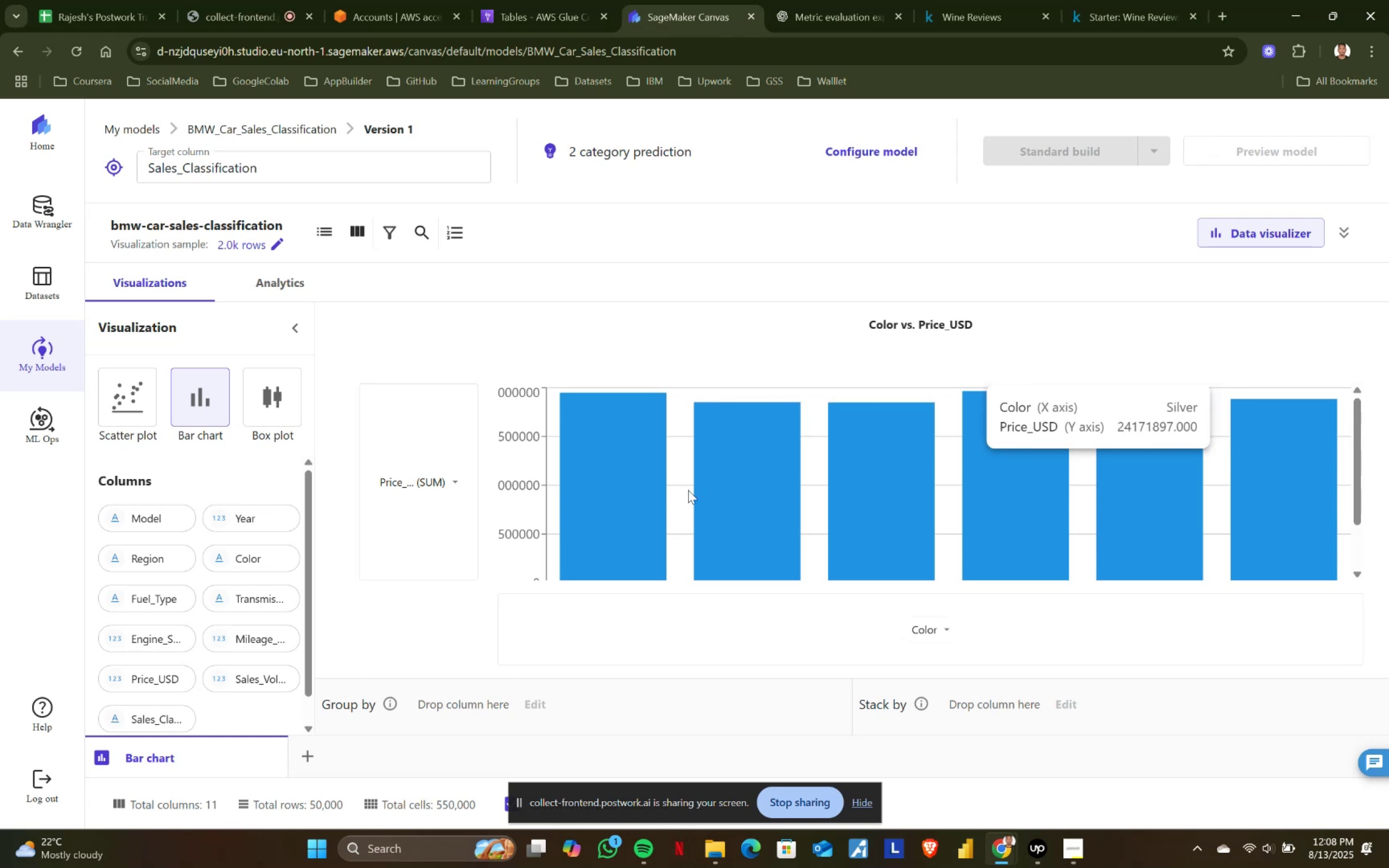 
mouse_move([629, 480])
 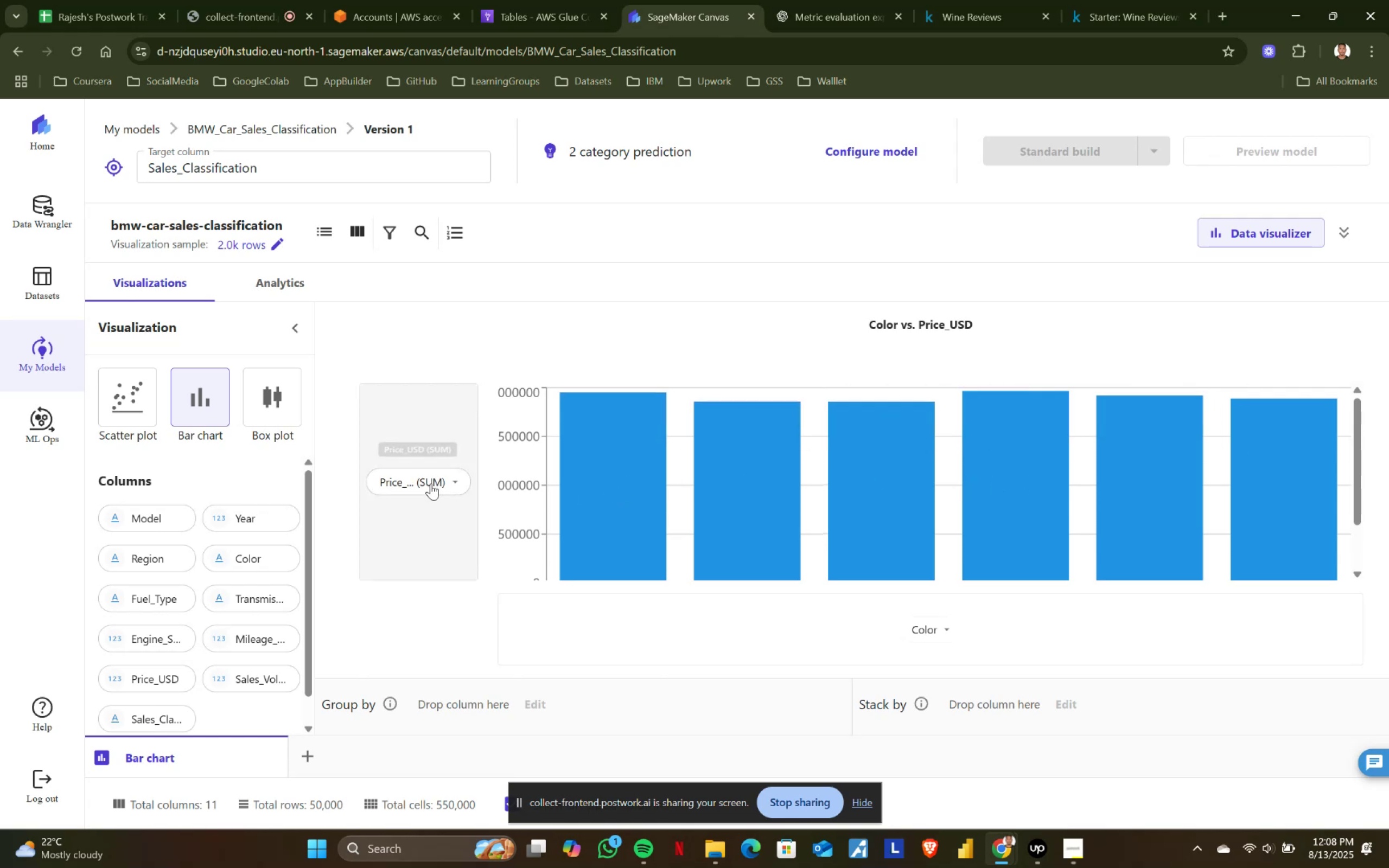 
left_click([456, 480])
 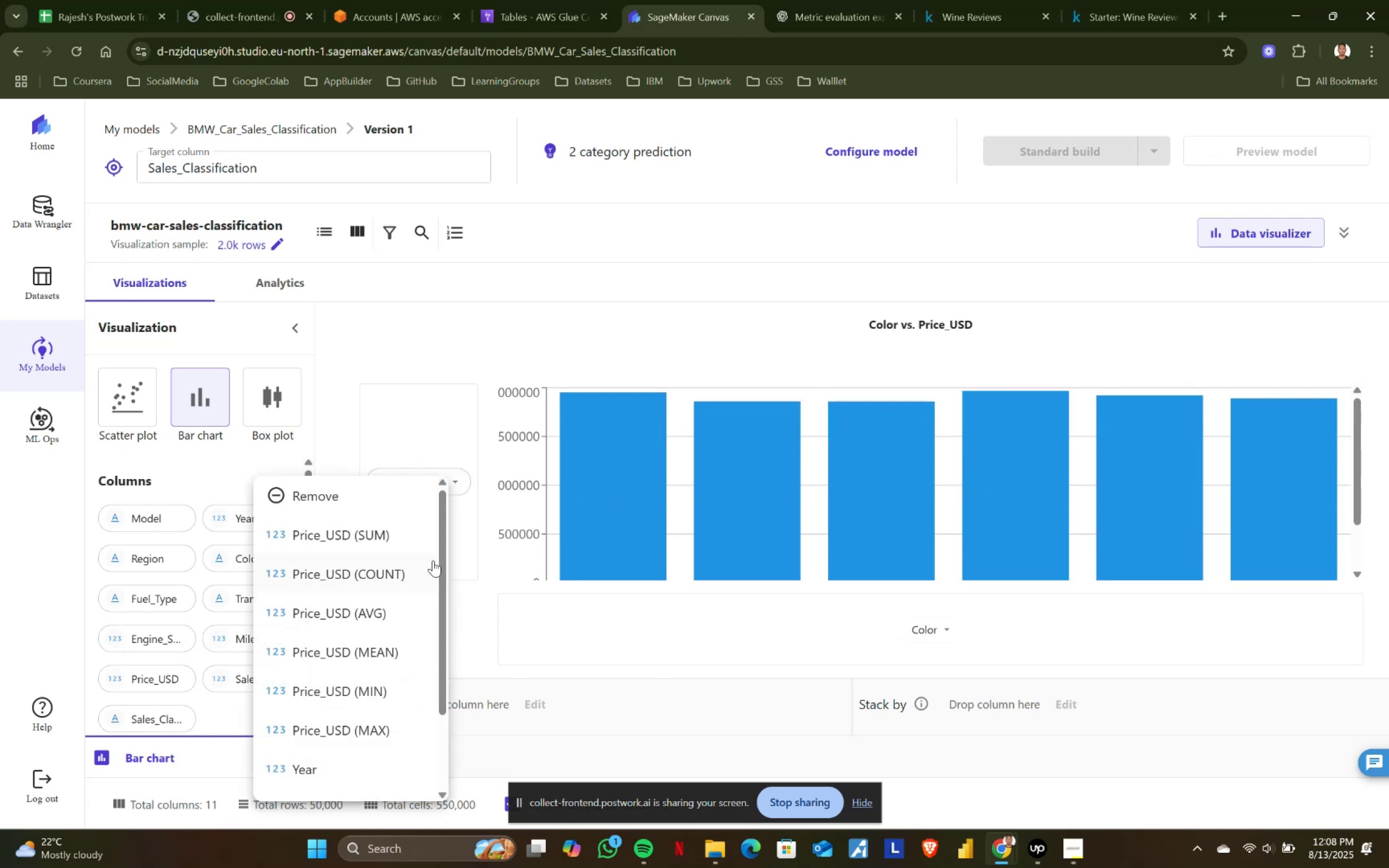 
scroll: coordinate [359, 650], scroll_direction: down, amount: 2.0
 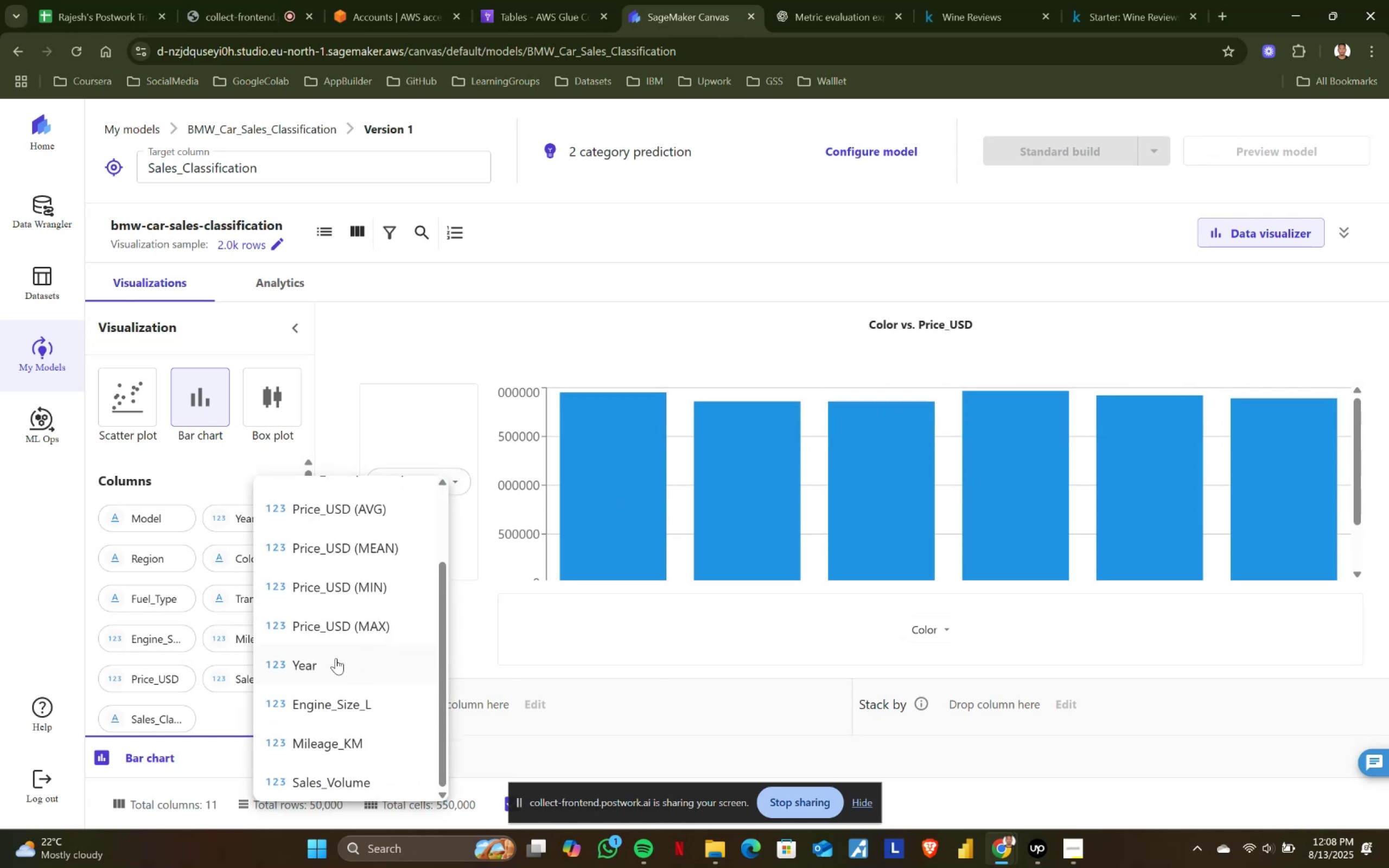 
left_click([334, 659])
 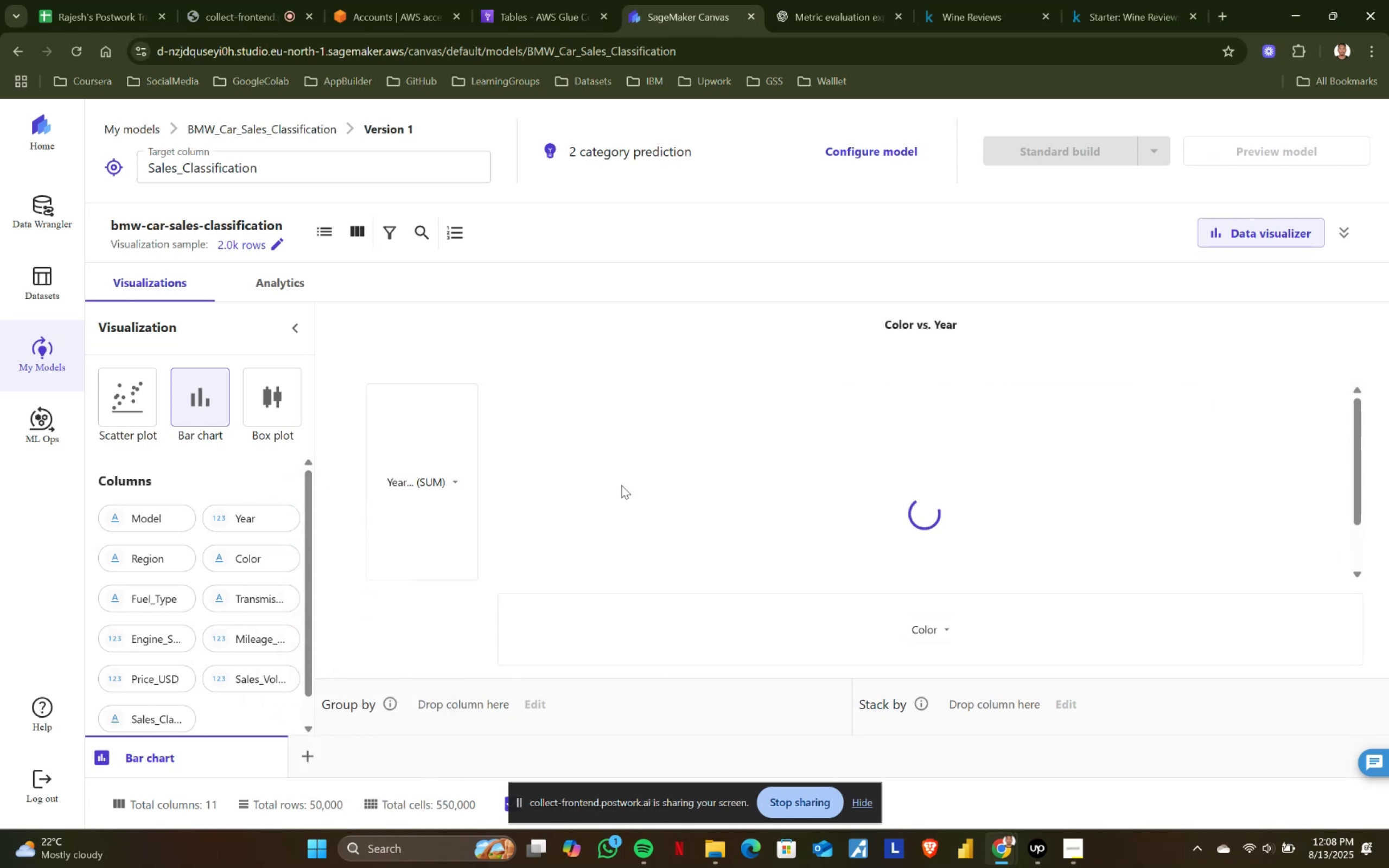 
mouse_move([614, 467])
 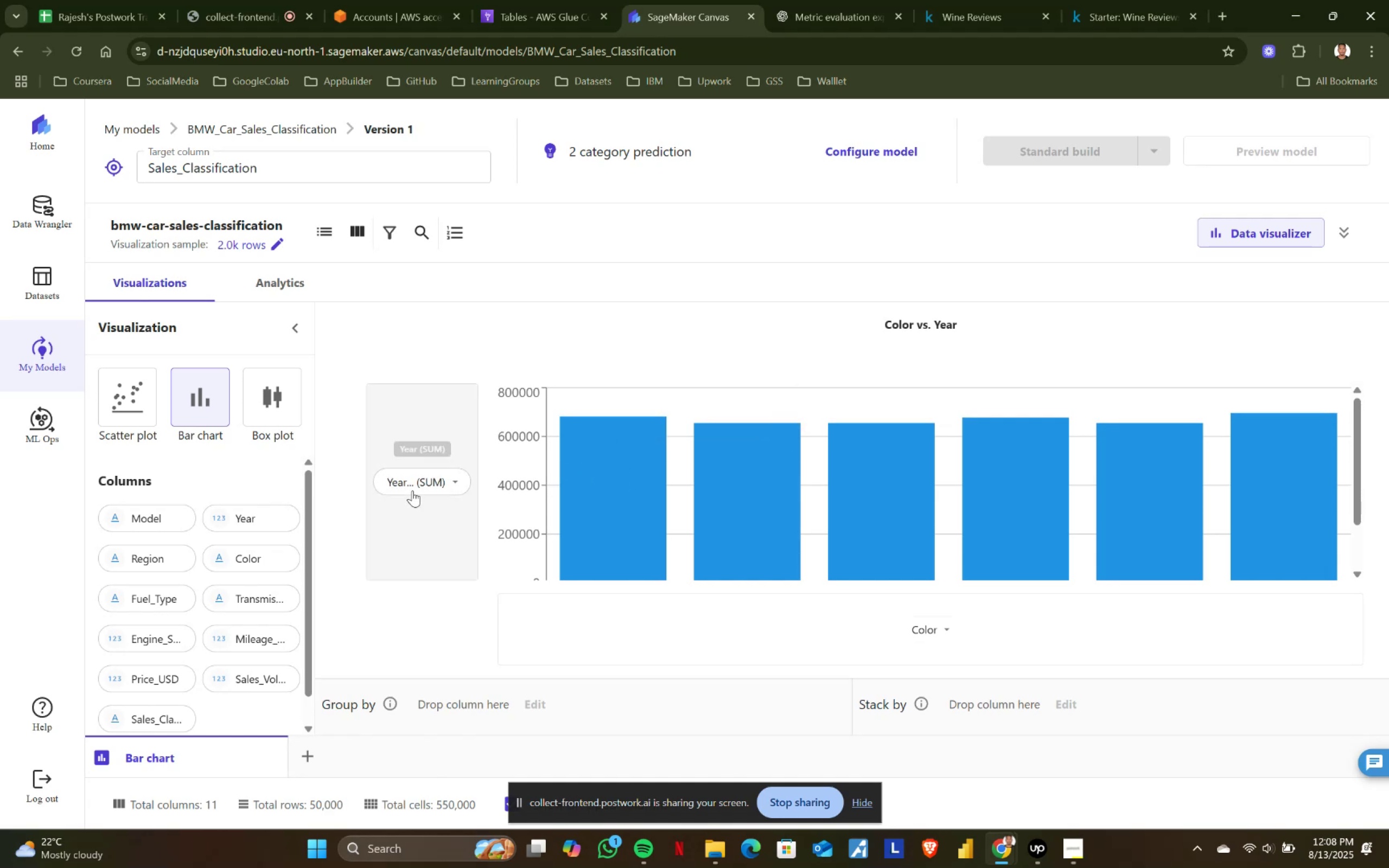 
left_click([469, 480])
 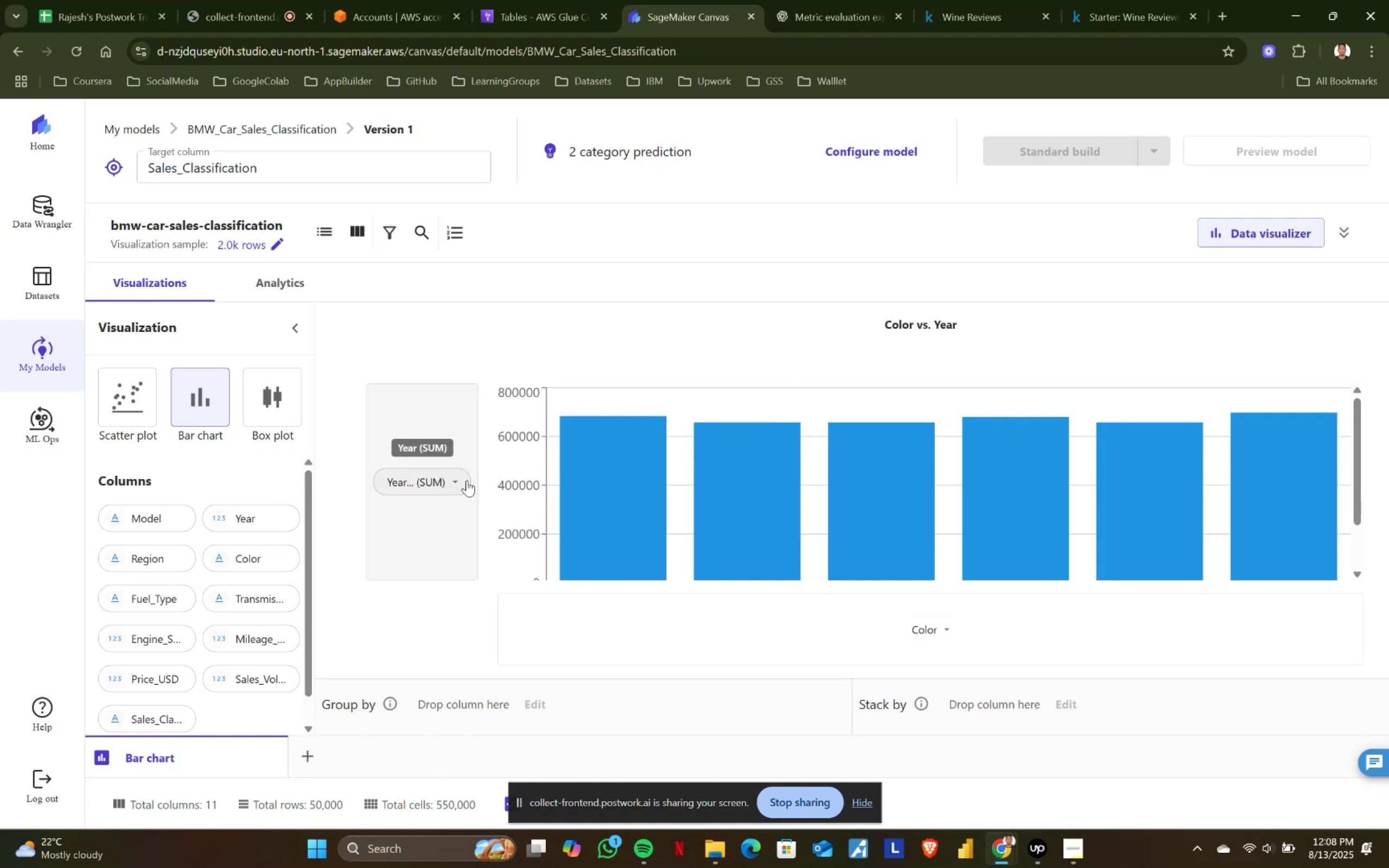 
left_click([462, 480])
 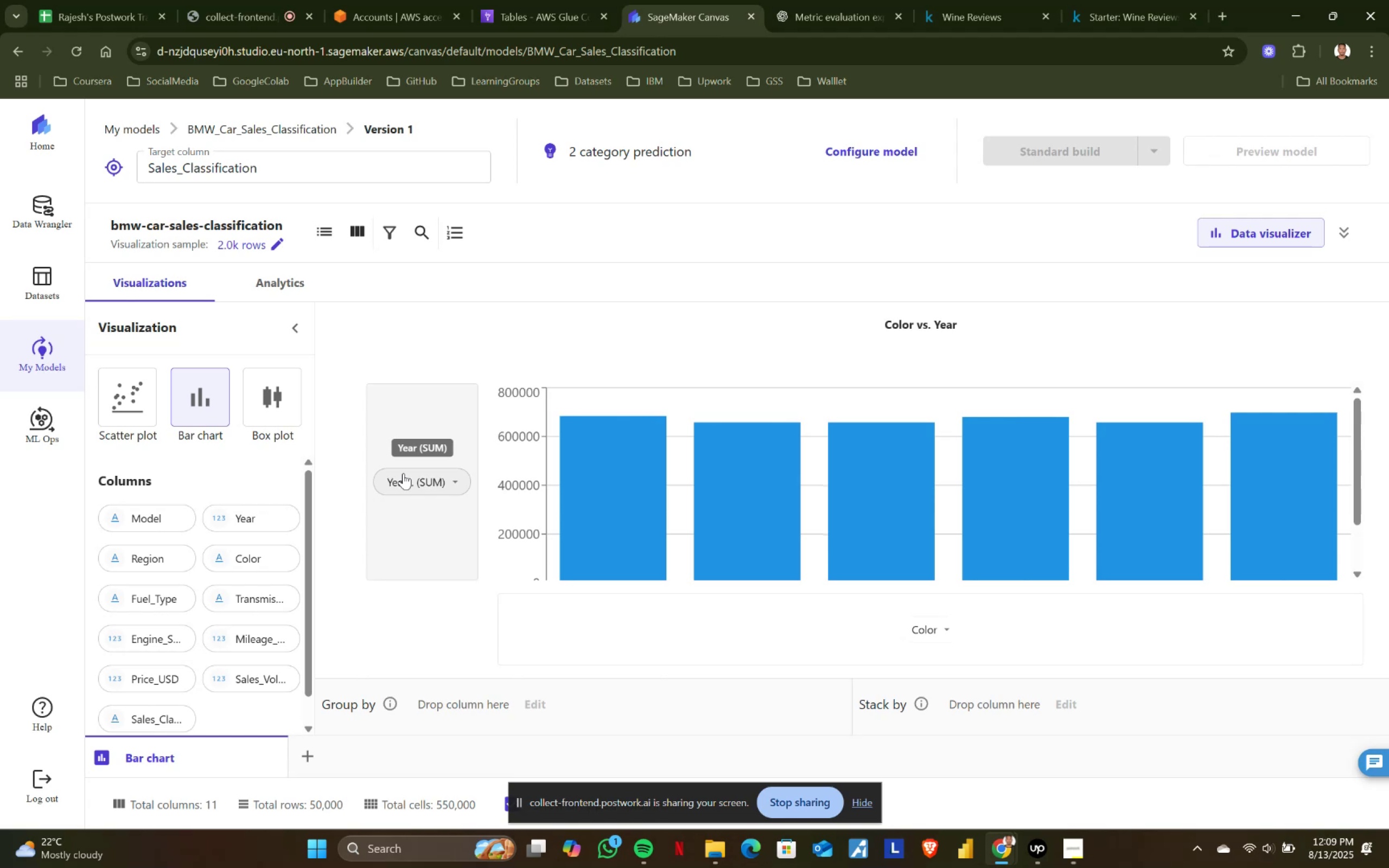 
wait(39.74)
 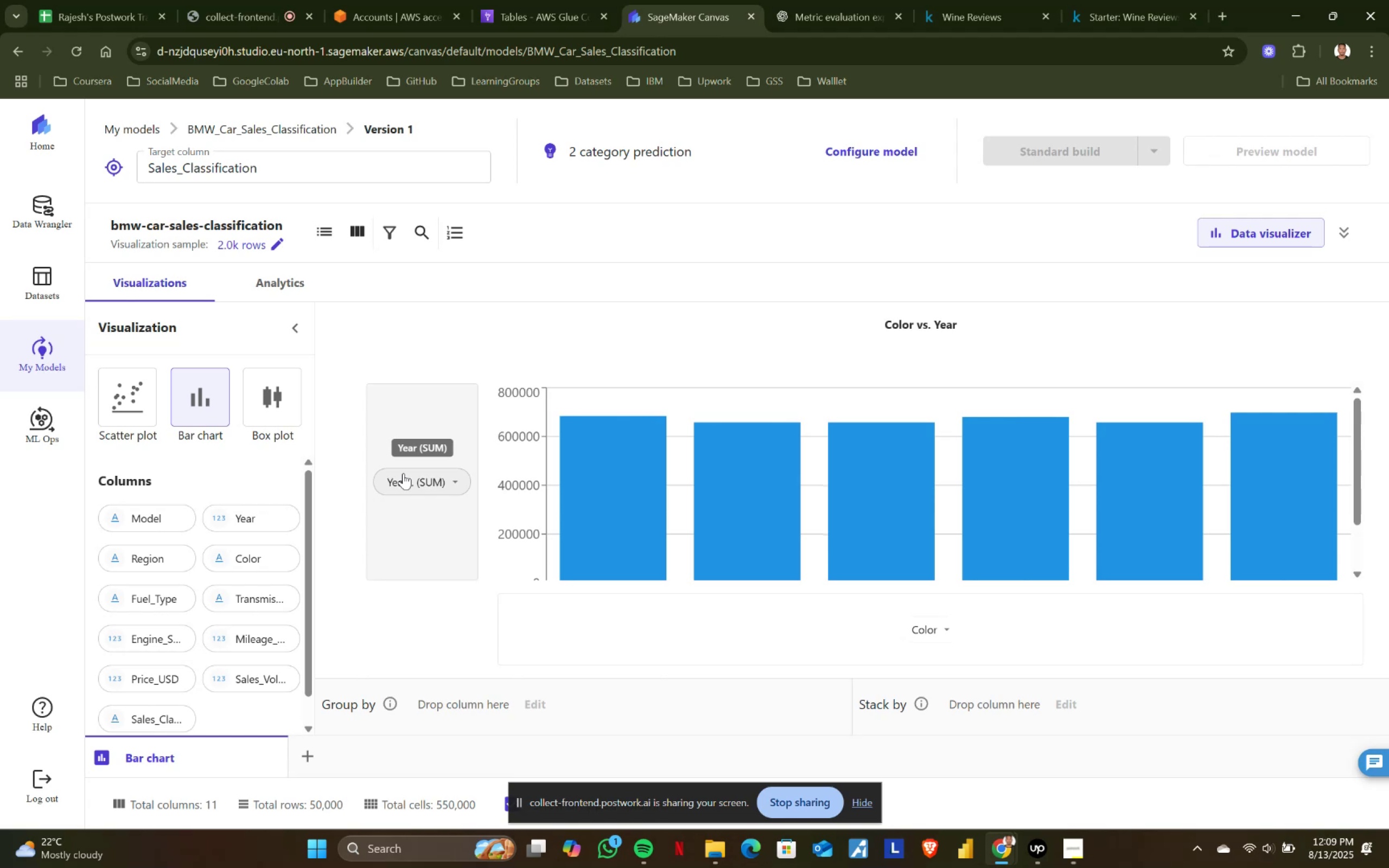 
left_click([454, 476])
 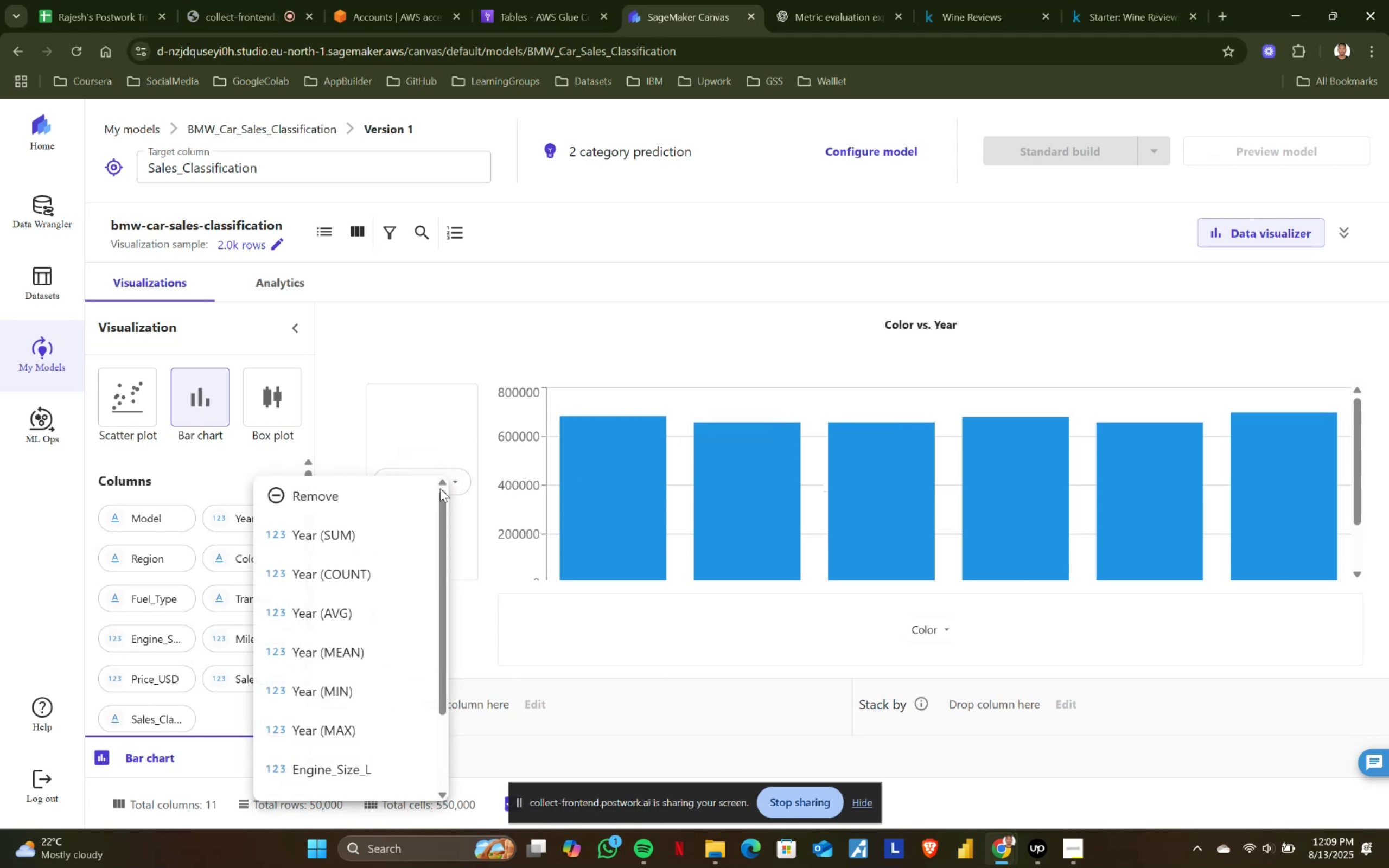 
scroll: coordinate [384, 589], scroll_direction: down, amount: 3.0
 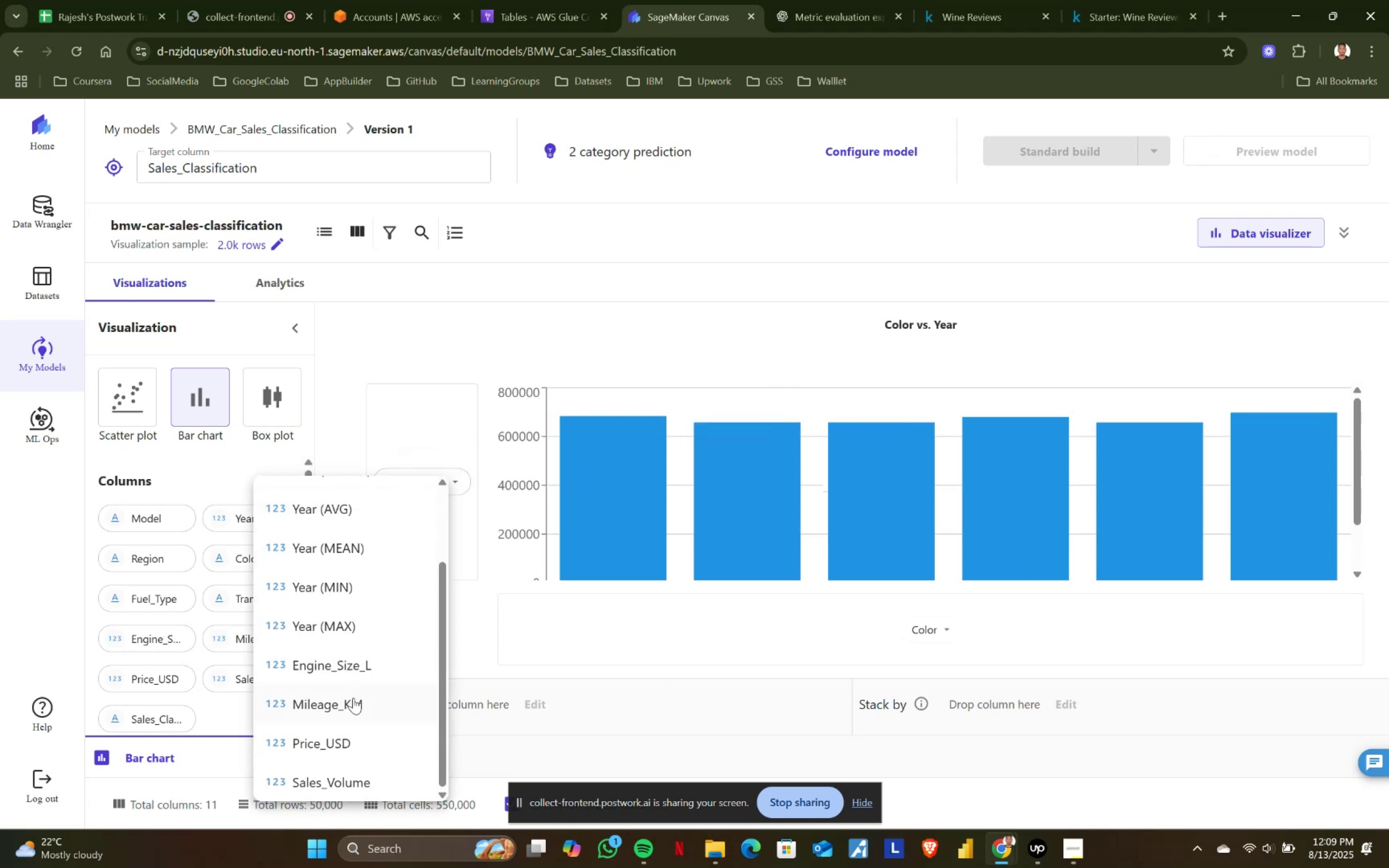 
left_click([353, 698])
 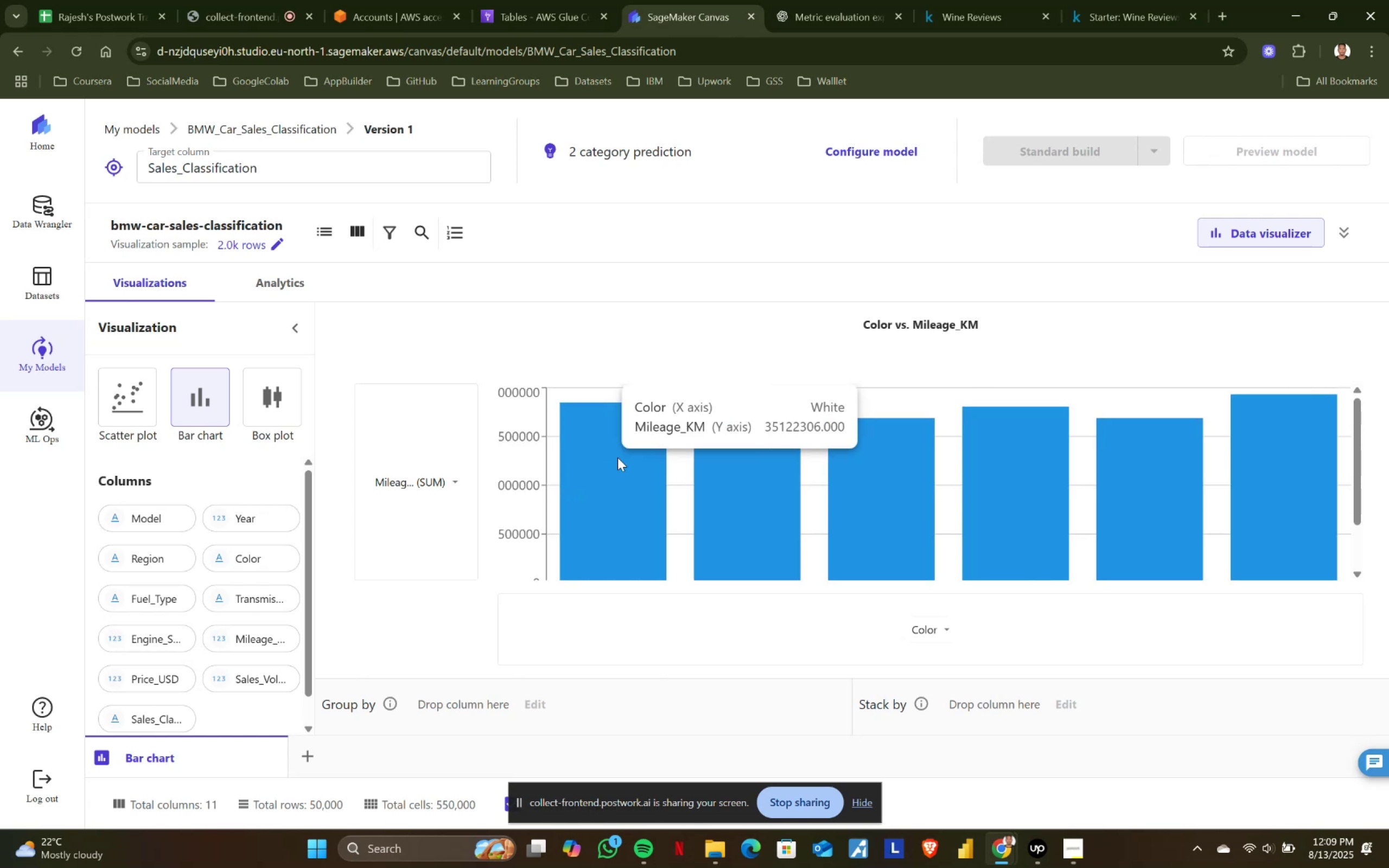 
double_click([462, 476])
 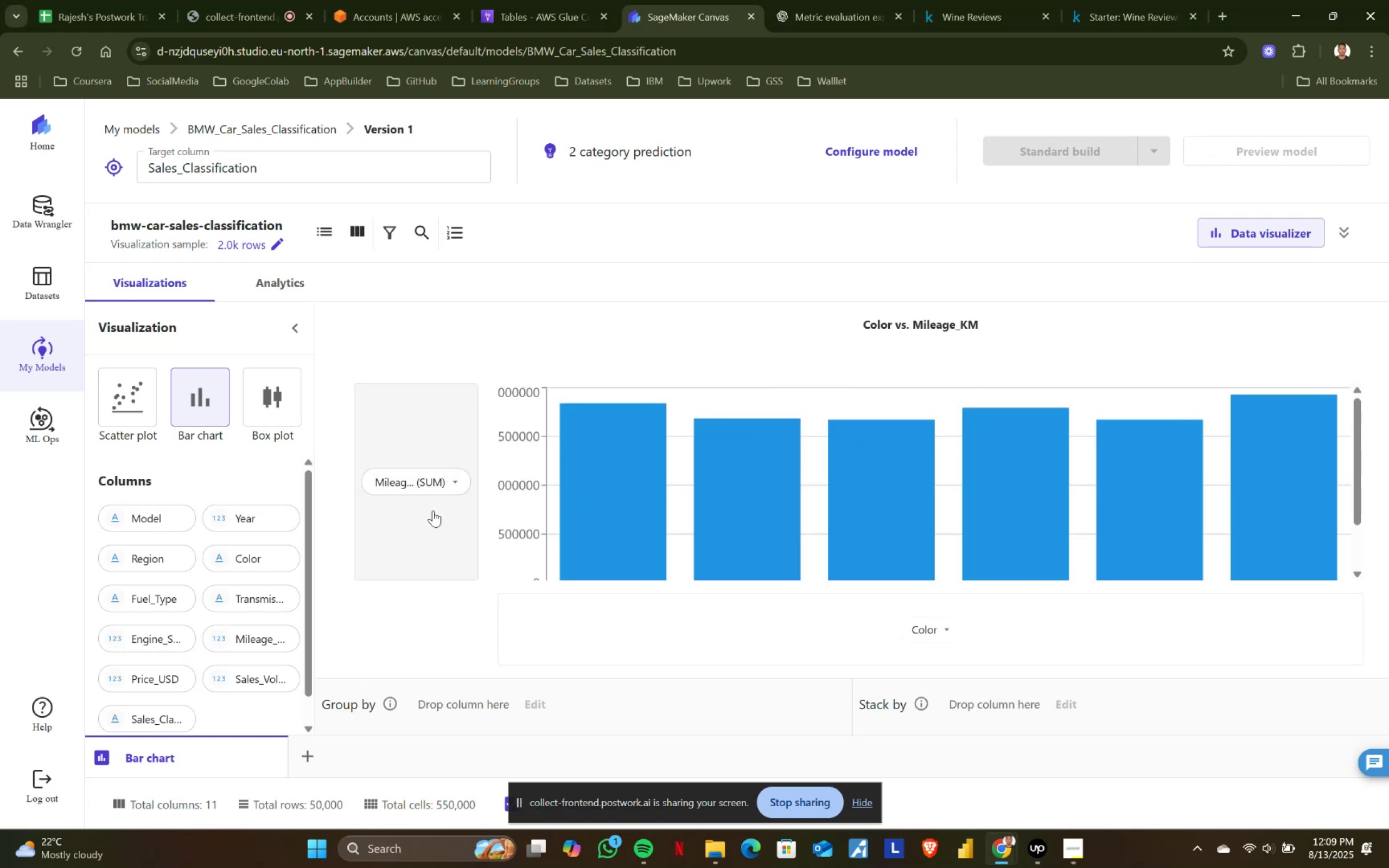 
left_click([447, 473])
 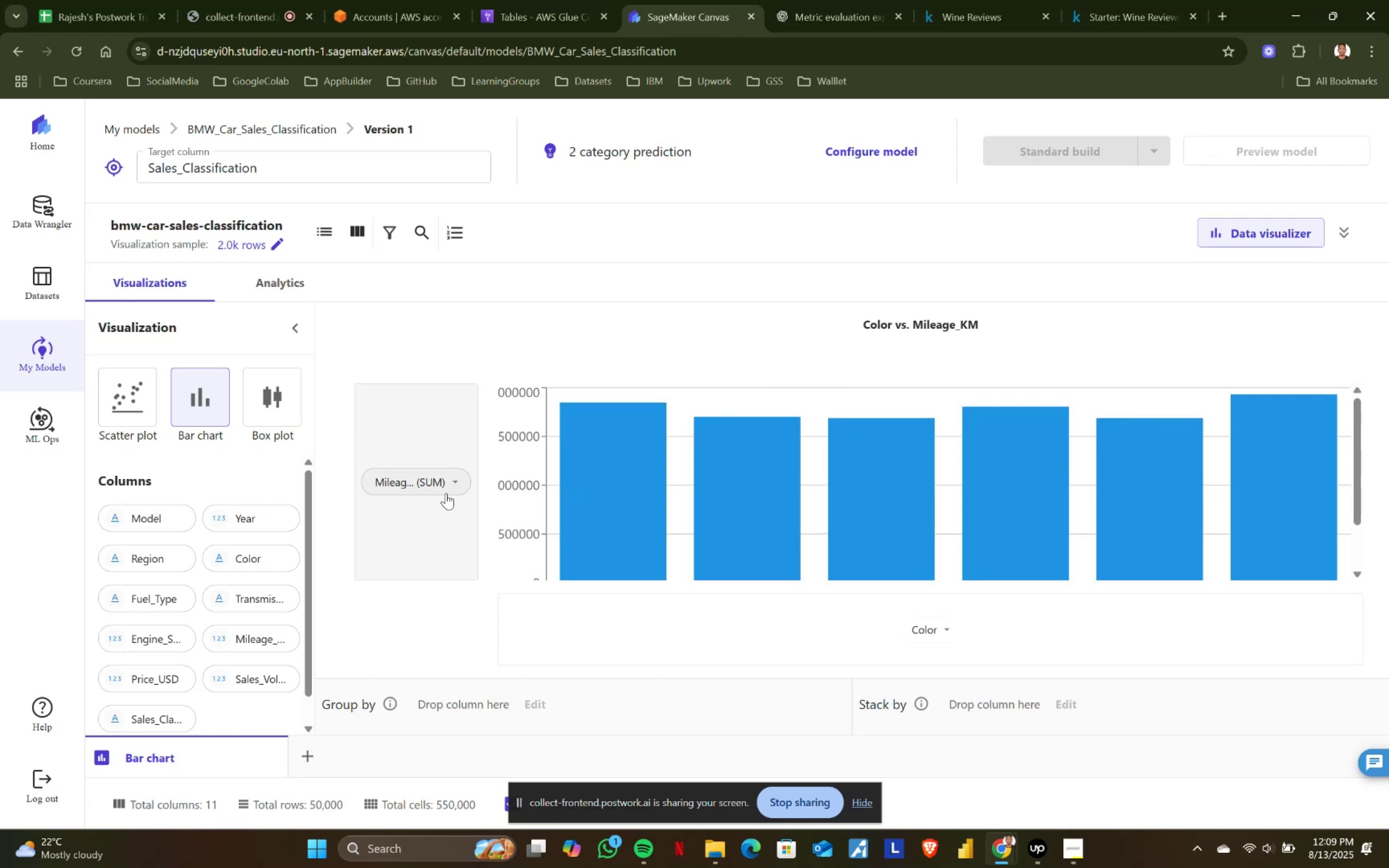 
left_click([446, 485])
 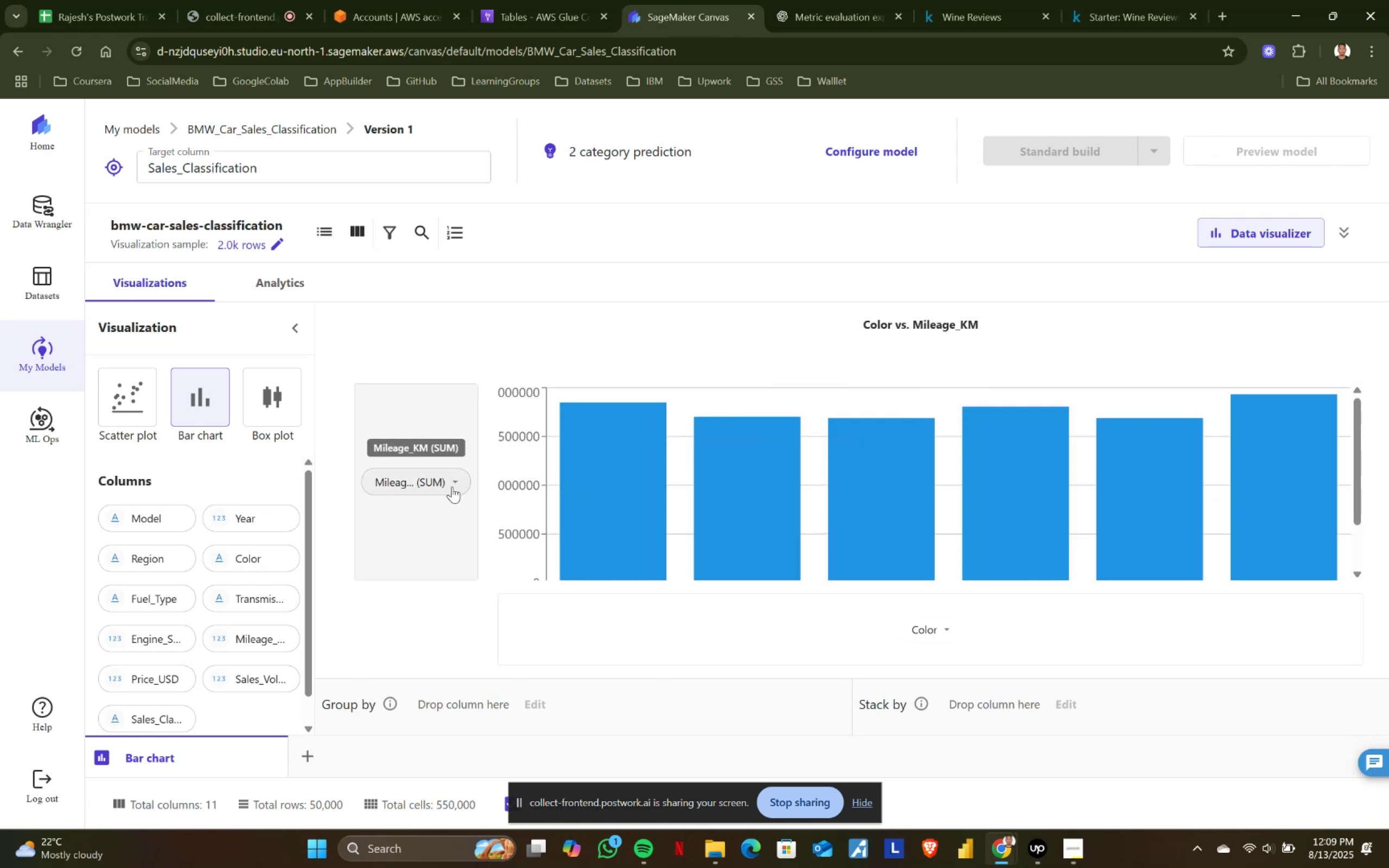 
left_click([451, 483])
 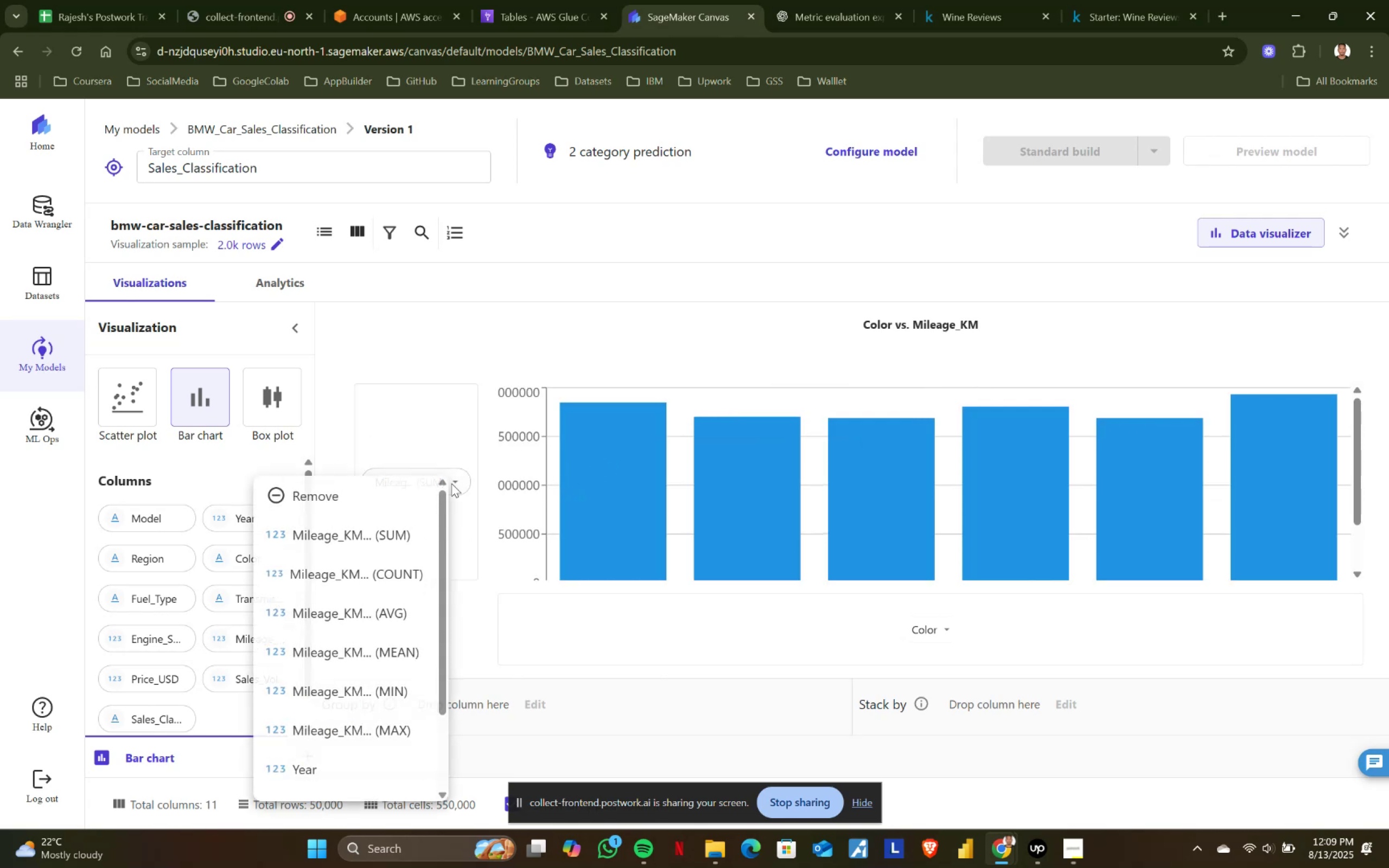 
scroll: coordinate [371, 657], scroll_direction: down, amount: 6.0
 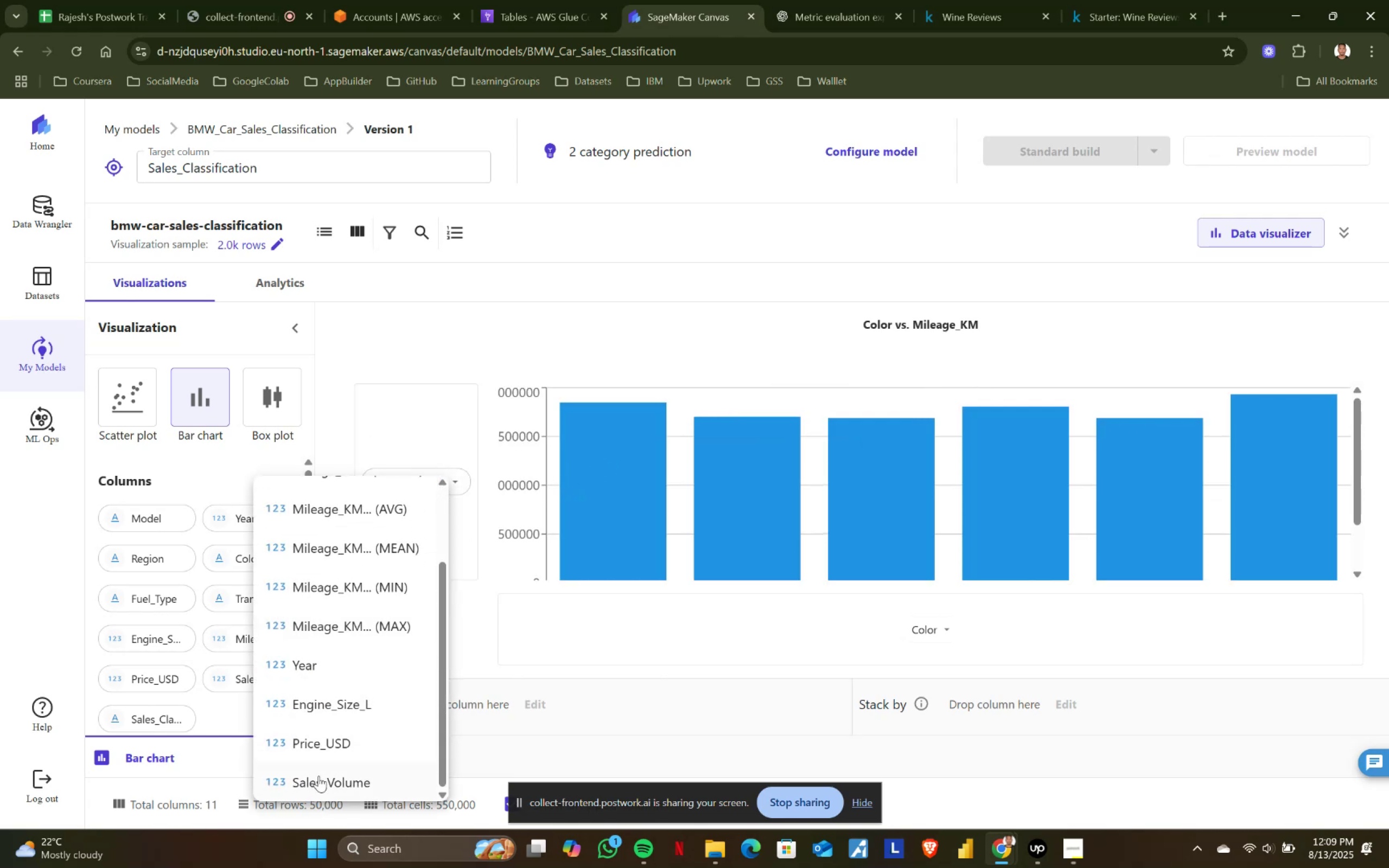 
left_click([316, 781])
 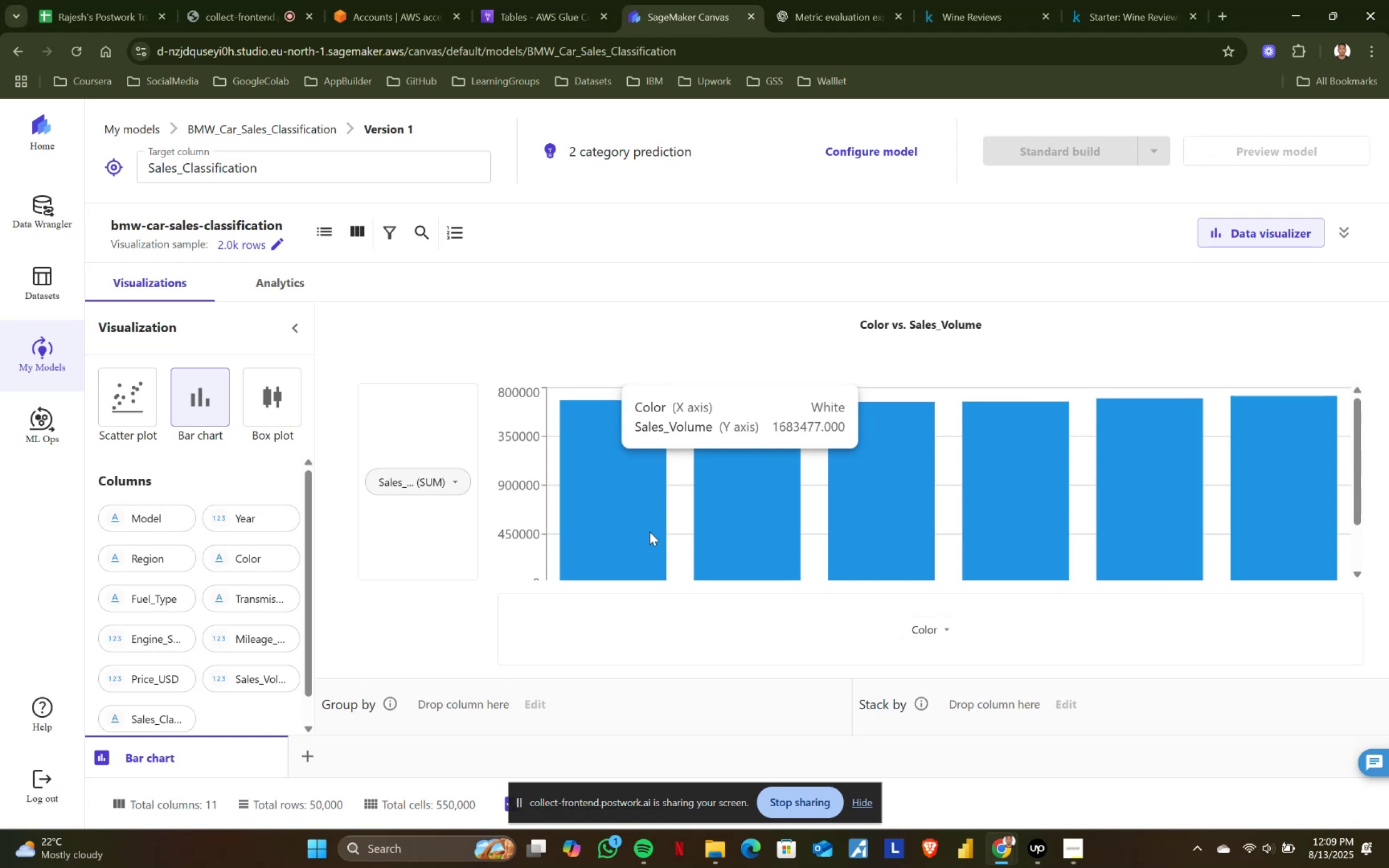 
wait(5.05)
 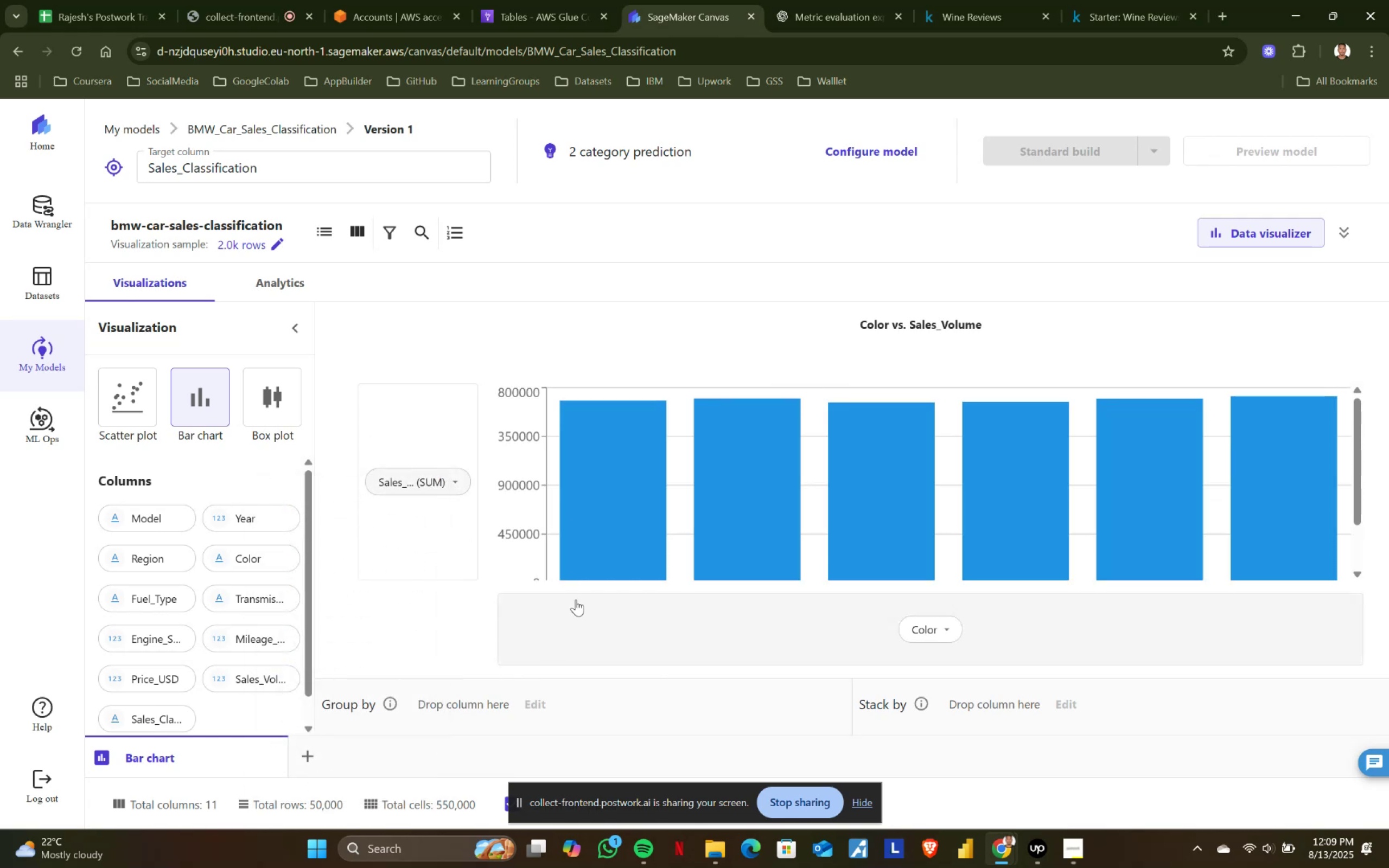 
mouse_move([1256, 508])
 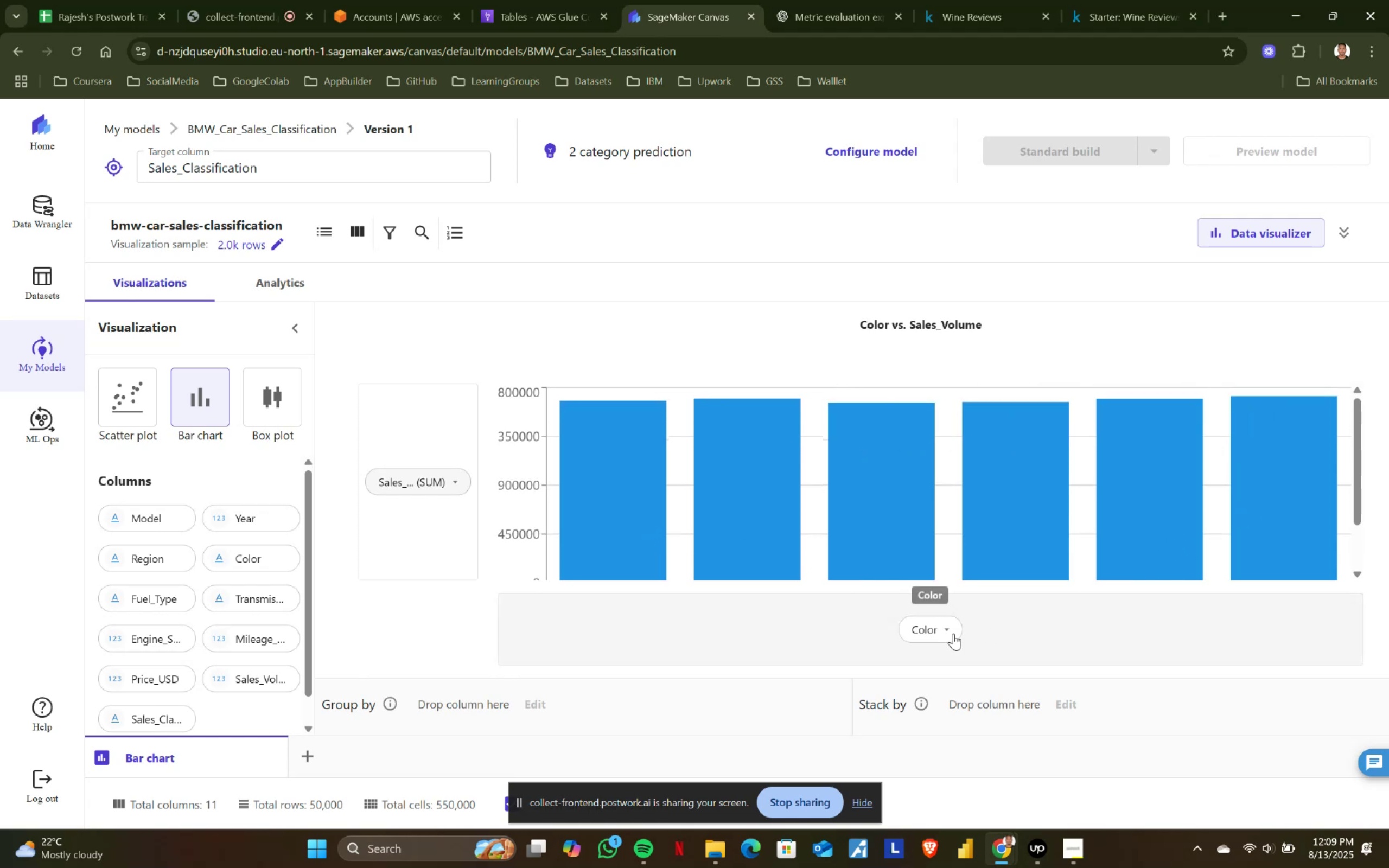 
left_click([951, 631])
 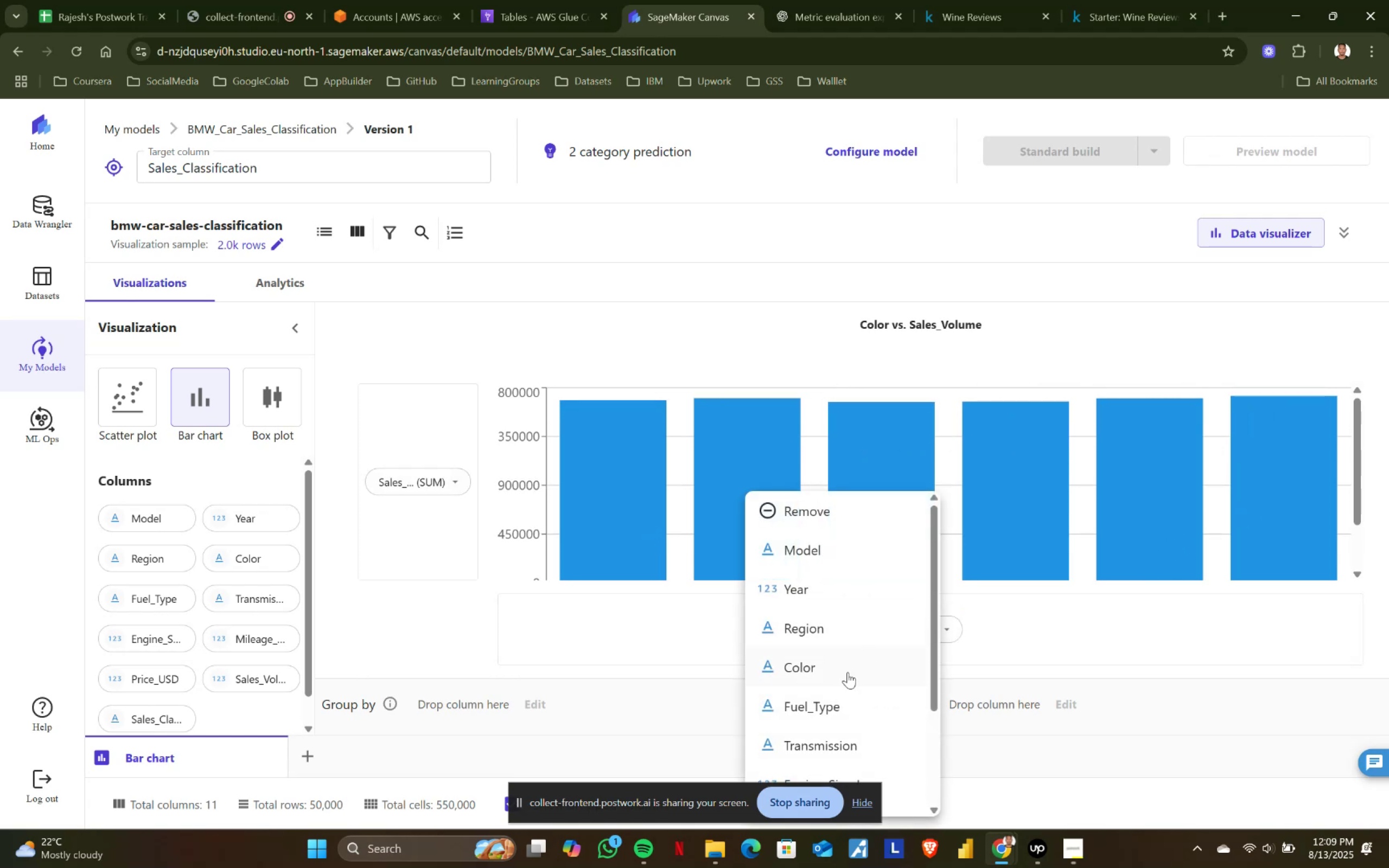 
left_click([802, 718])
 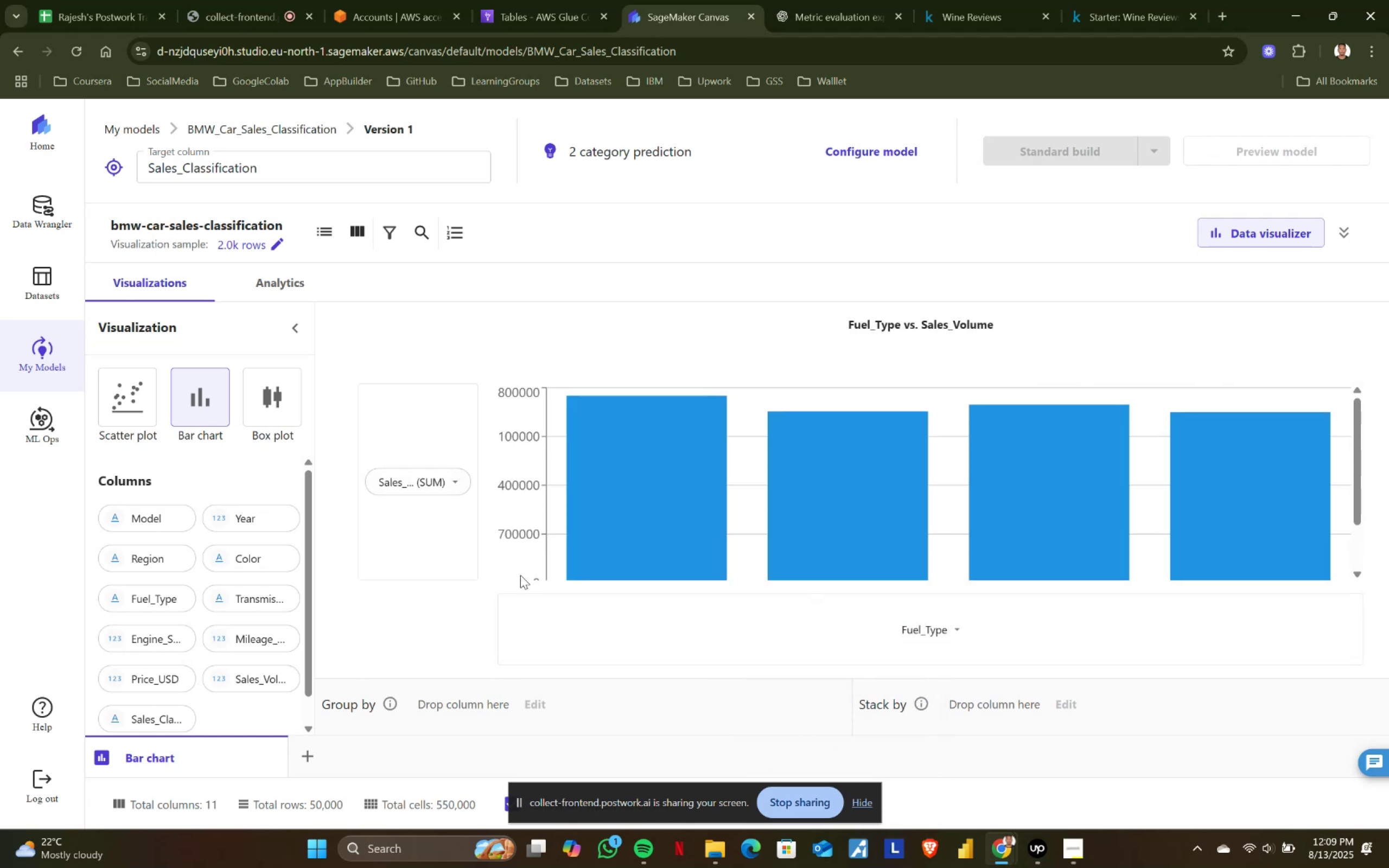 
scroll: coordinate [749, 508], scroll_direction: down, amount: 4.0
 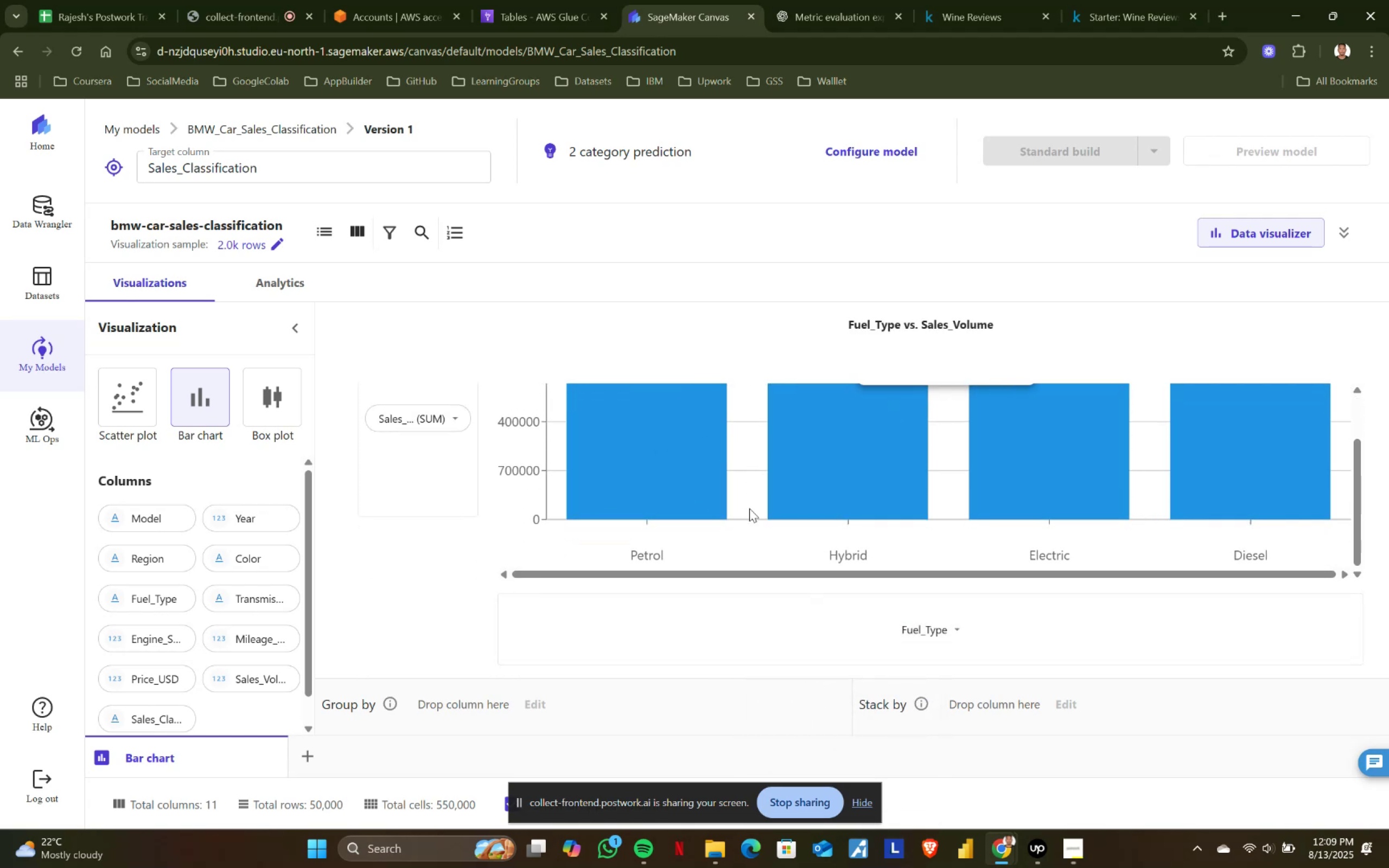 
scroll: coordinate [749, 508], scroll_direction: up, amount: 4.0
 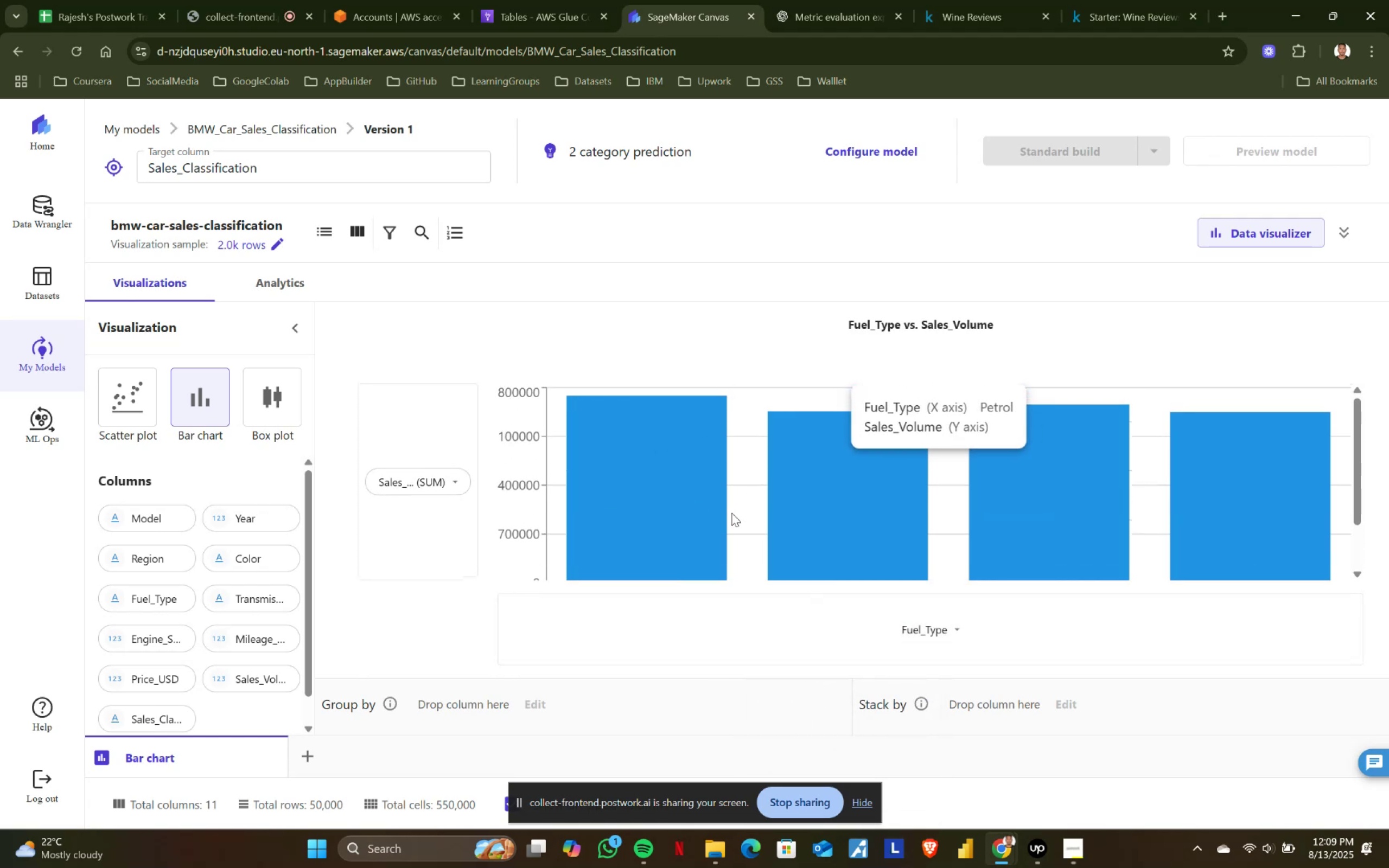 
mouse_move([680, 510])
 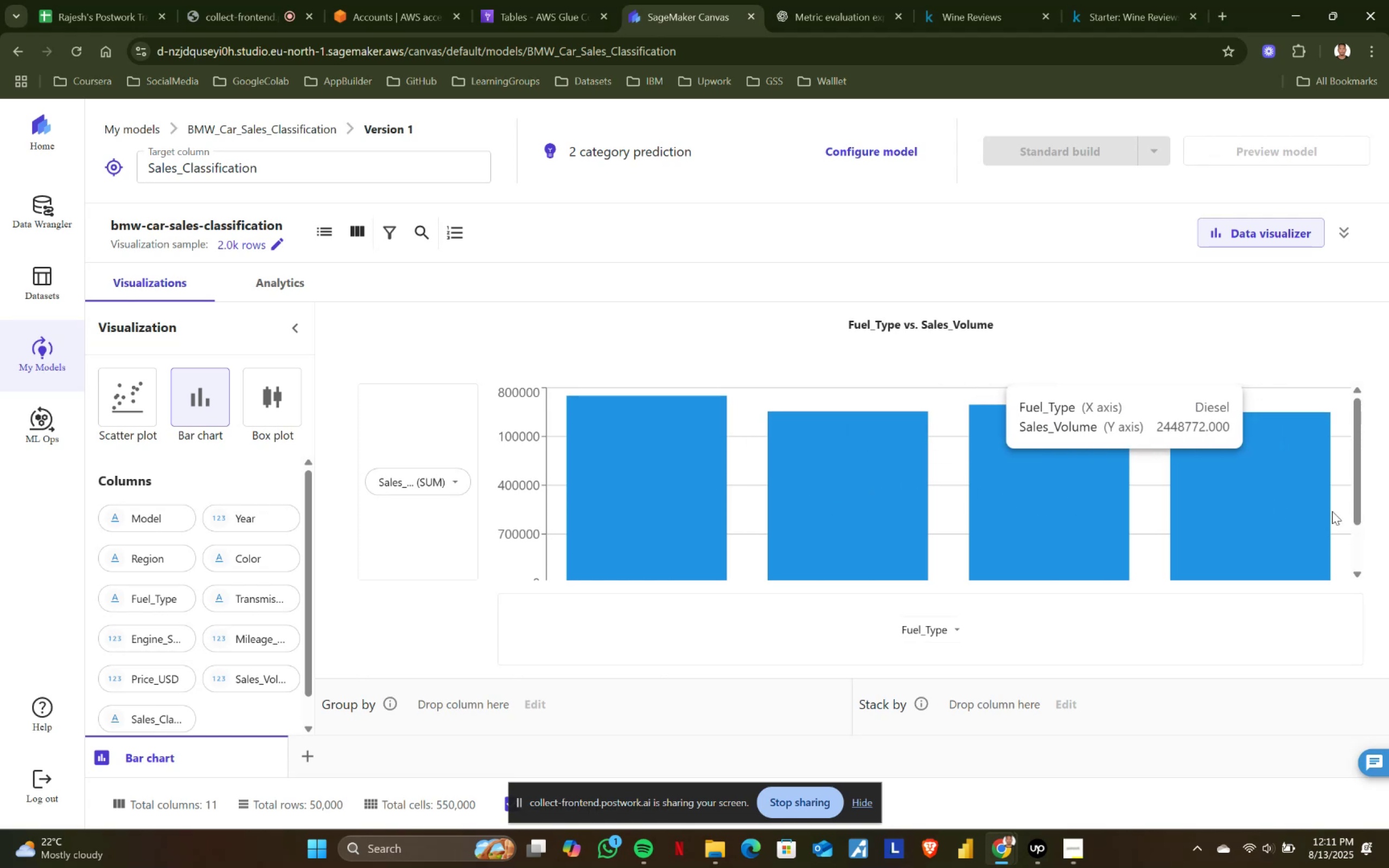 
wait(131.99)
 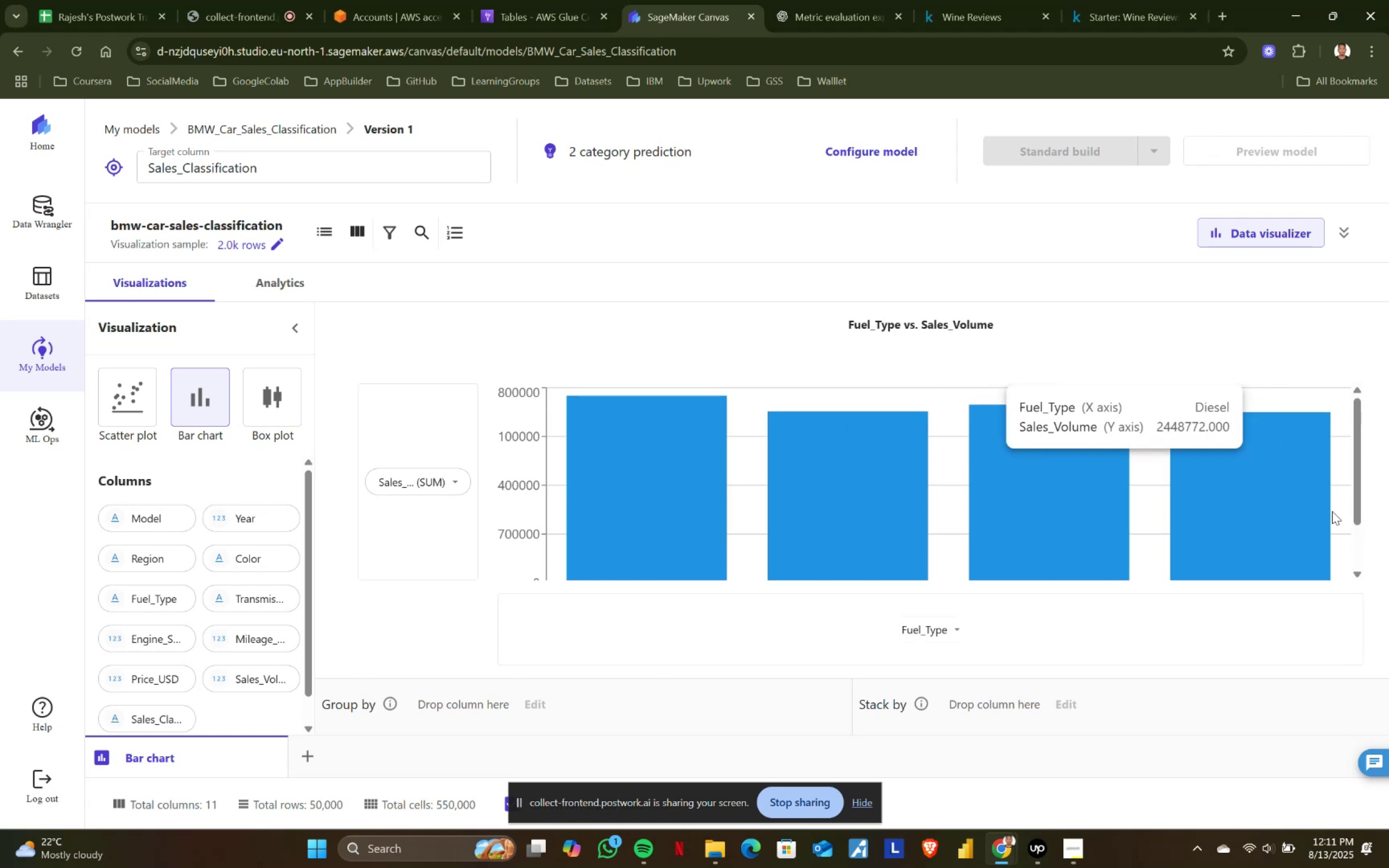 
left_click([462, 472])
 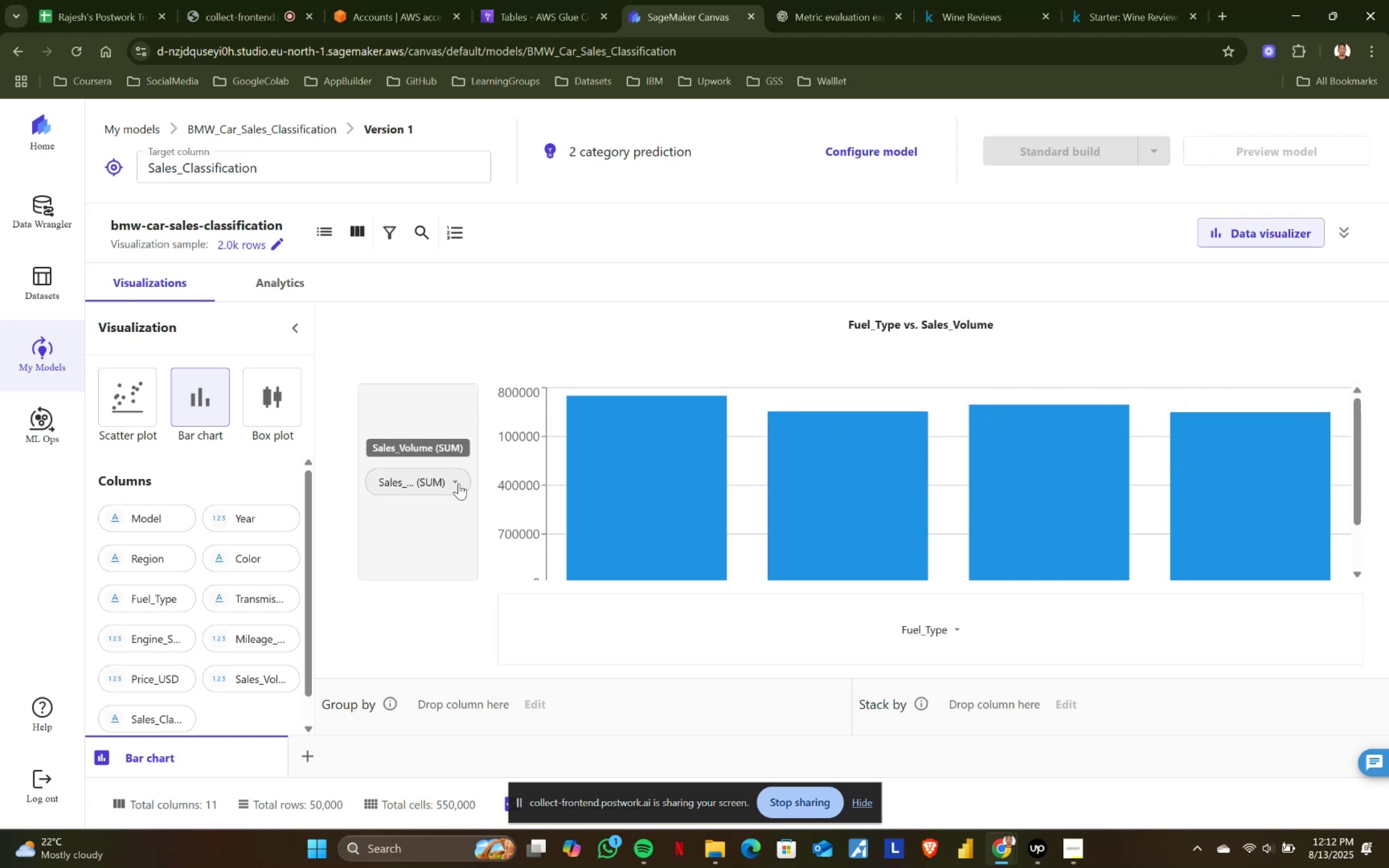 
left_click([453, 482])
 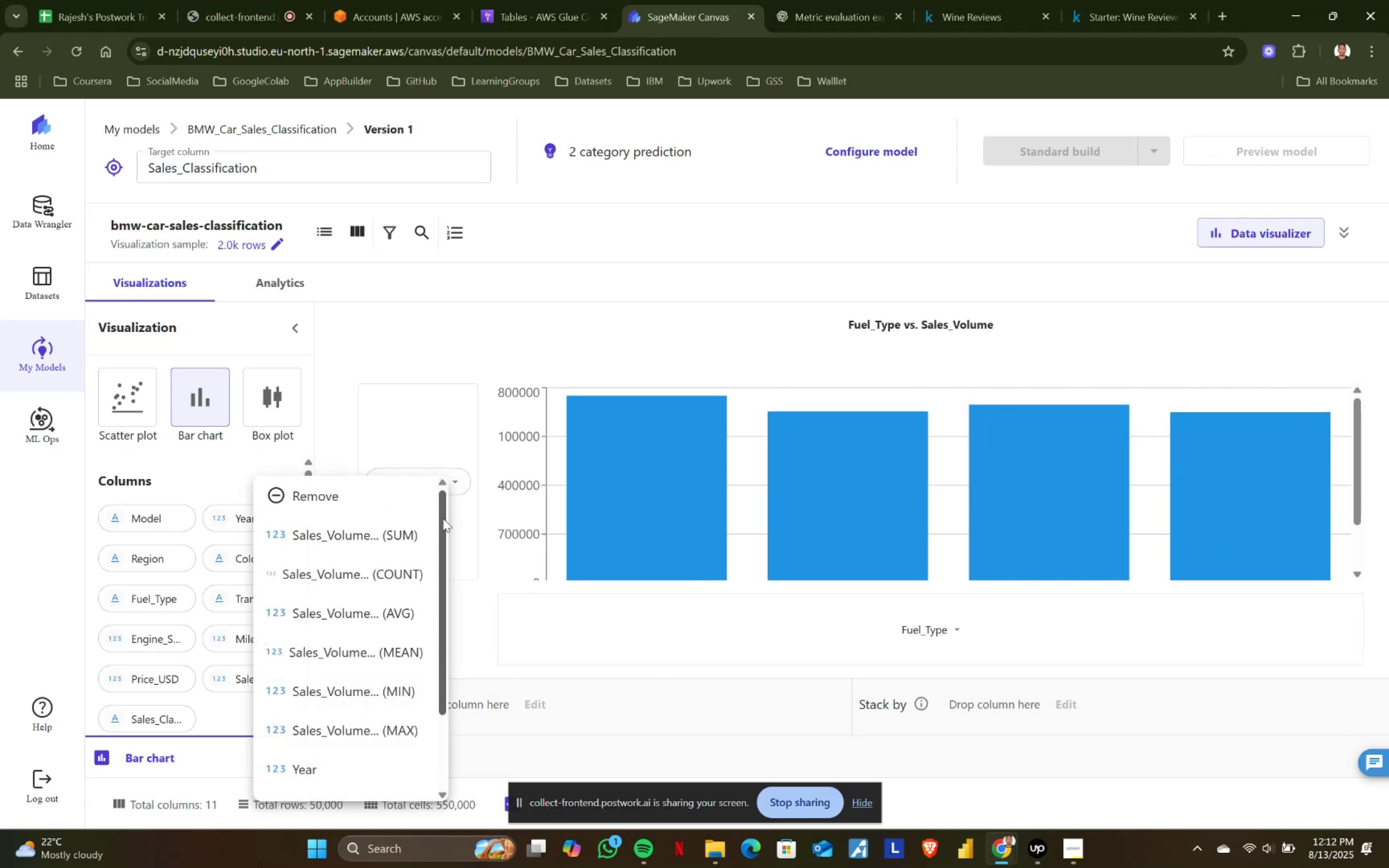 
scroll: coordinate [389, 652], scroll_direction: down, amount: 5.0
 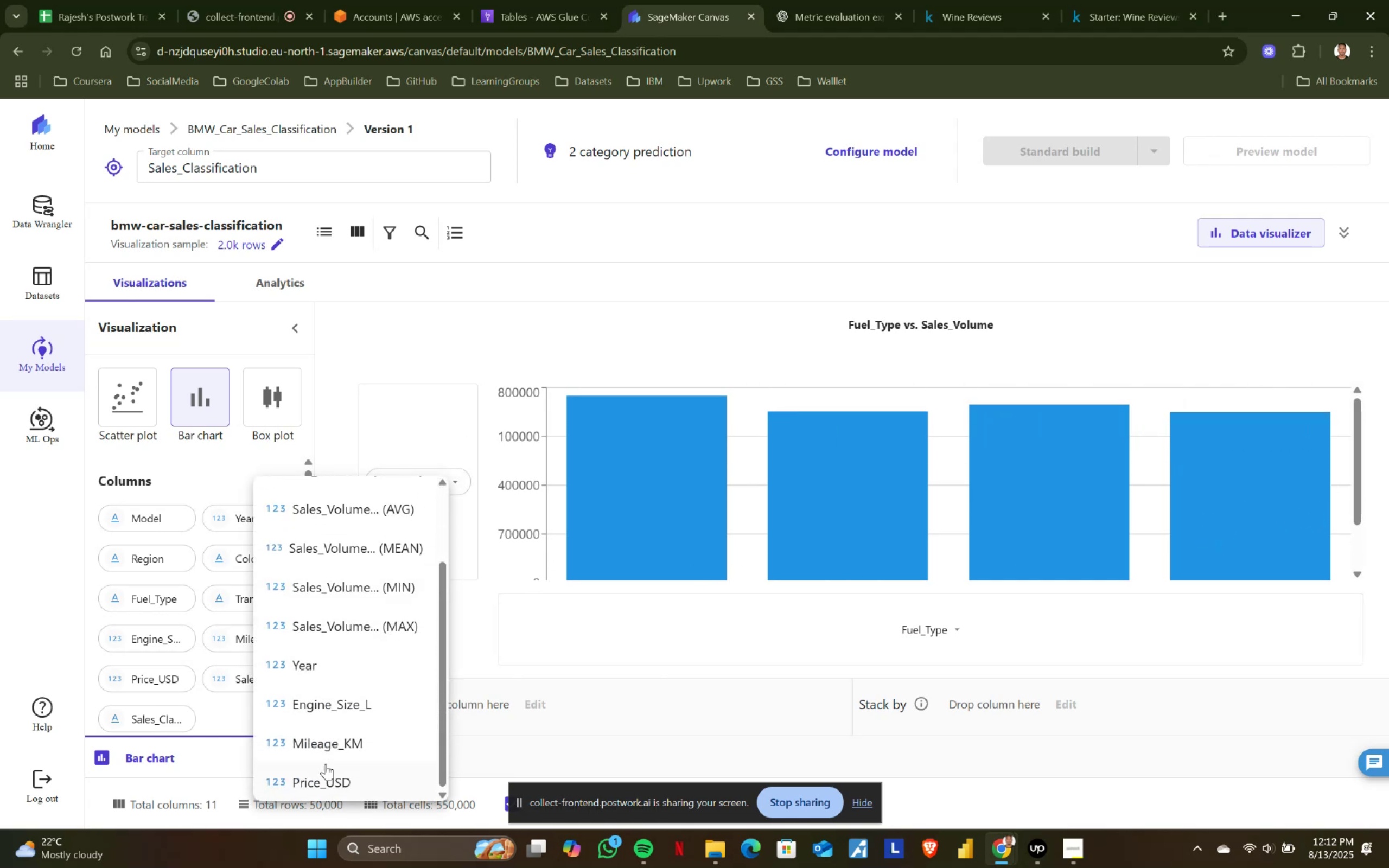 
left_click([325, 771])
 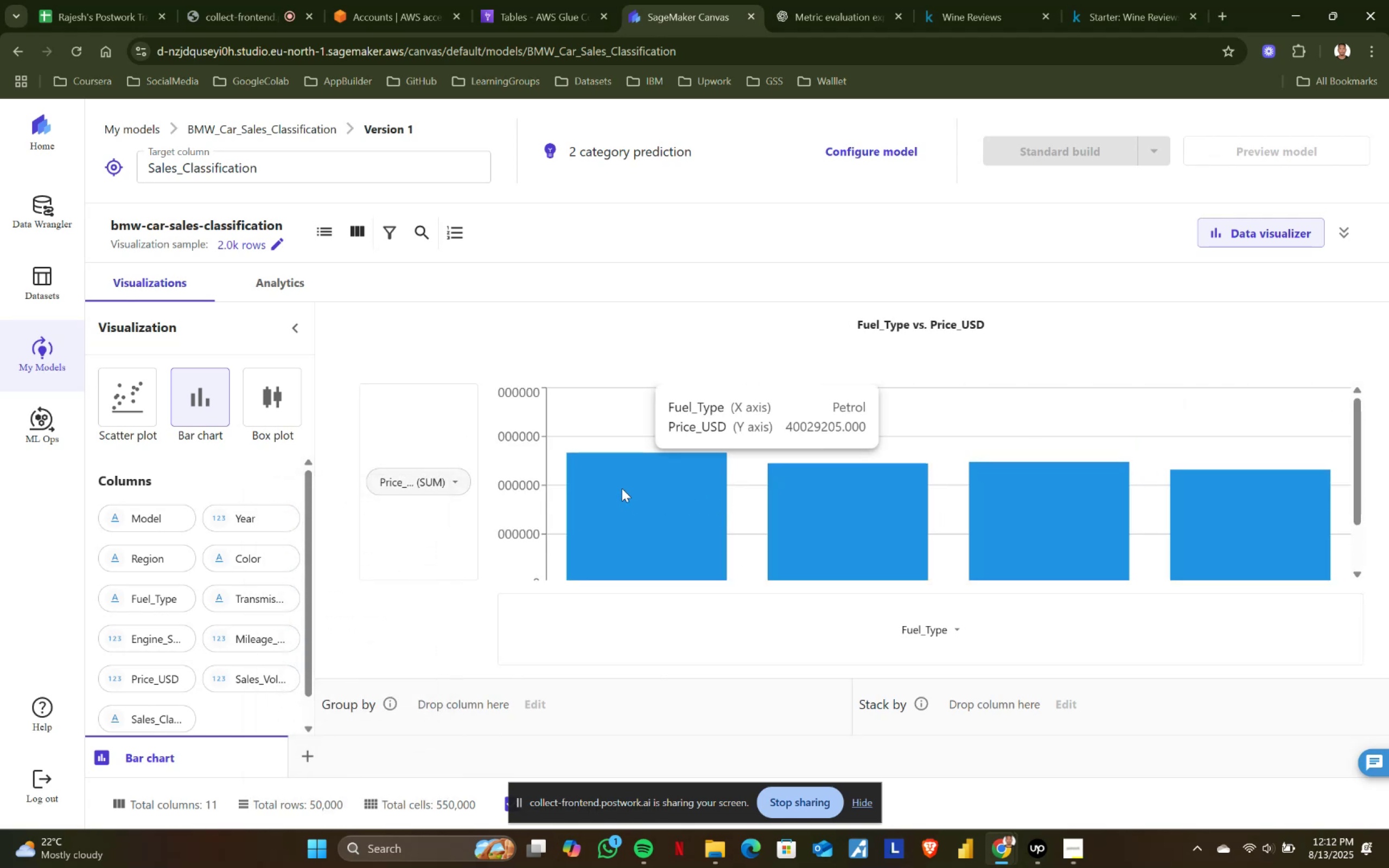 
scroll: coordinate [622, 488], scroll_direction: none, amount: 0.0
 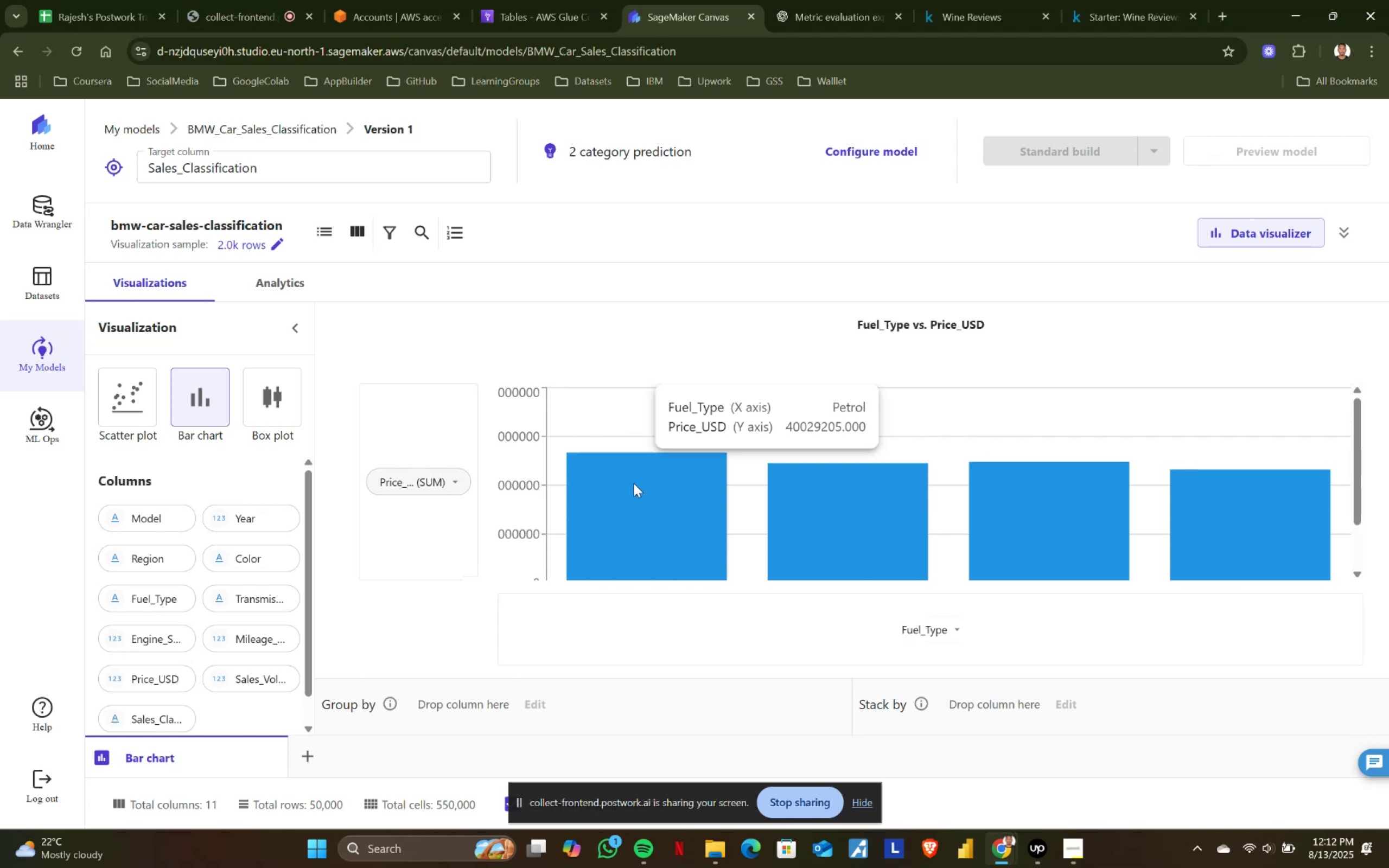 
left_click([450, 477])
 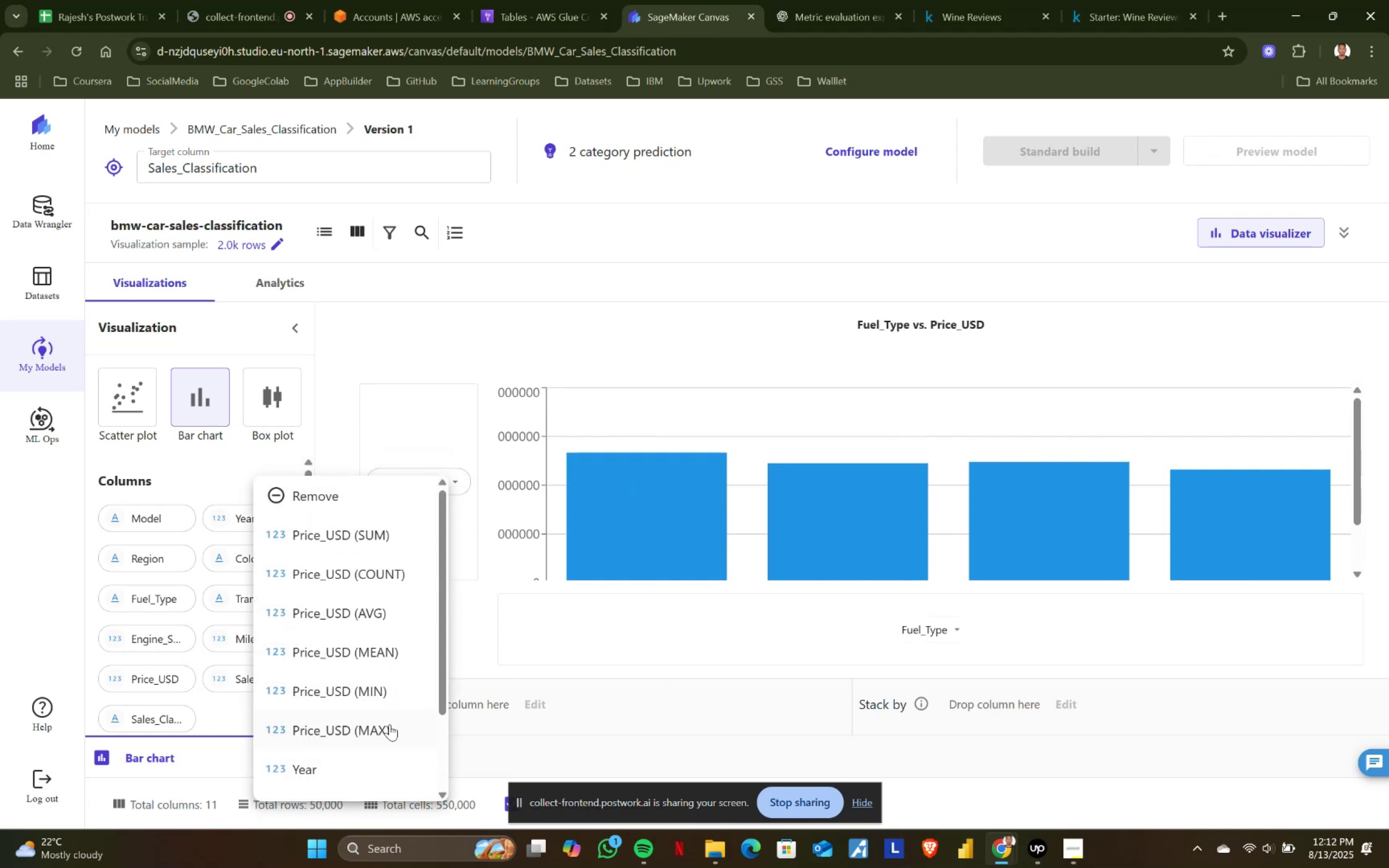 
left_click([388, 694])
 